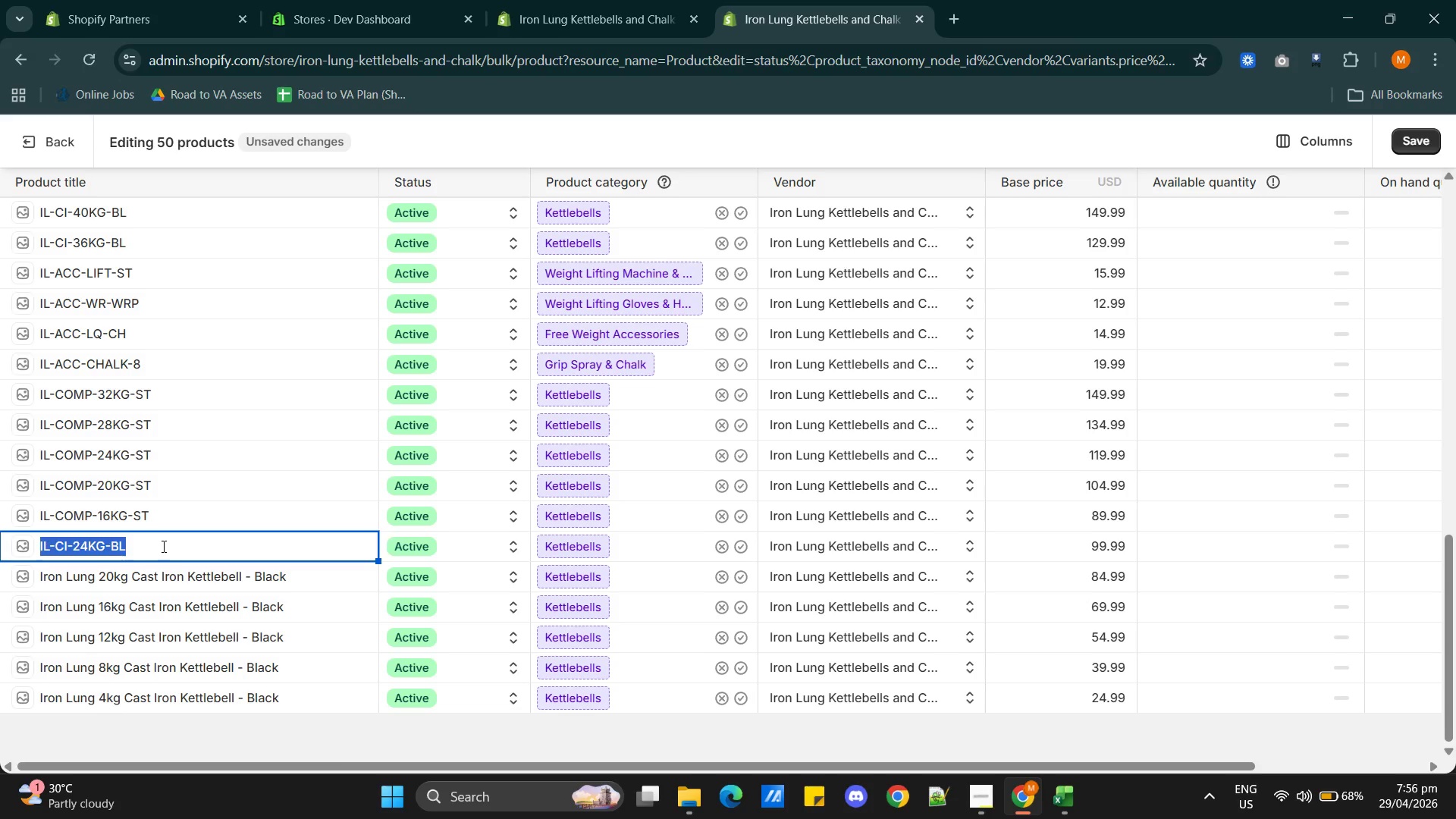 
key(Control+V)
 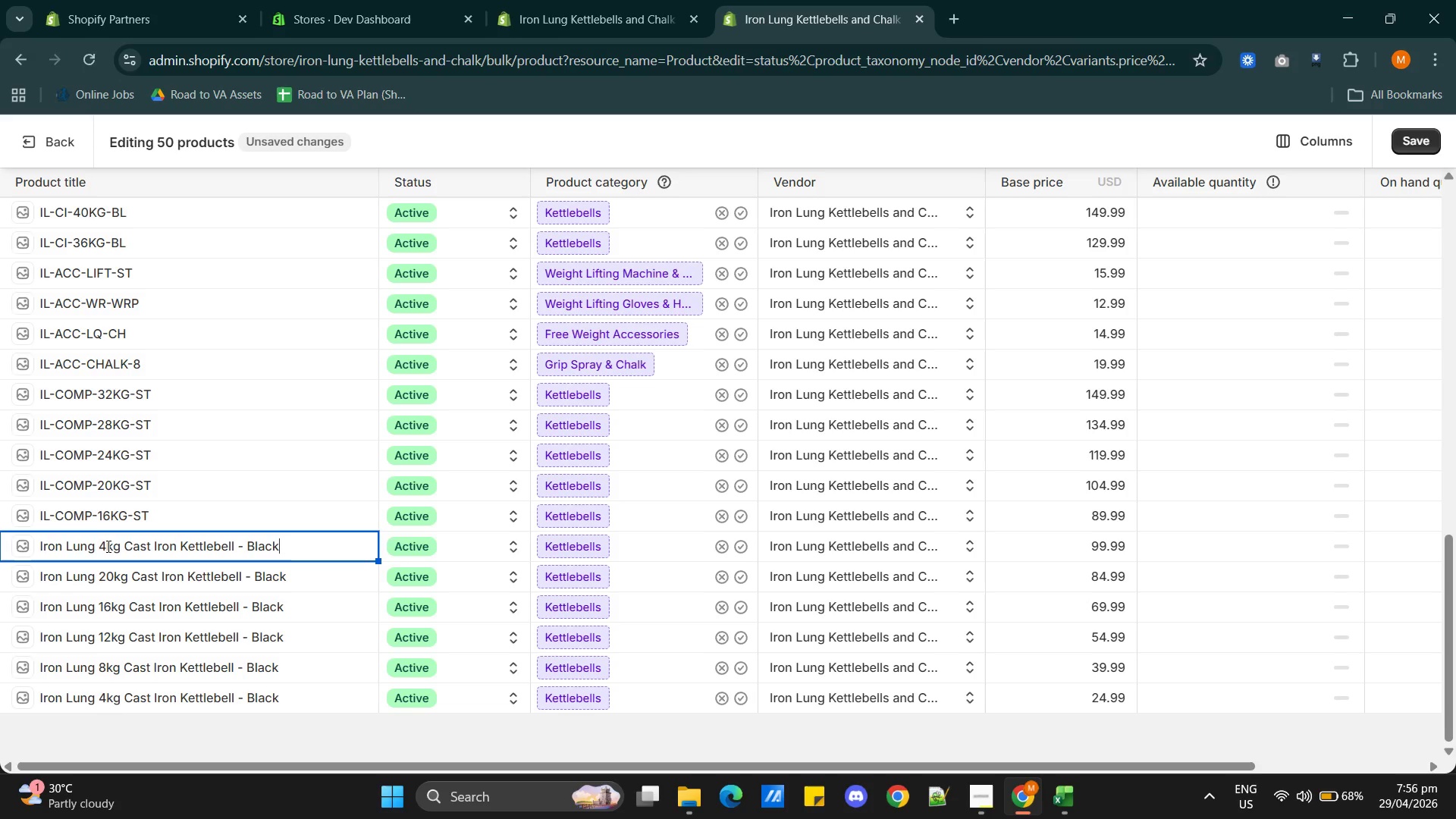 
left_click([102, 548])
 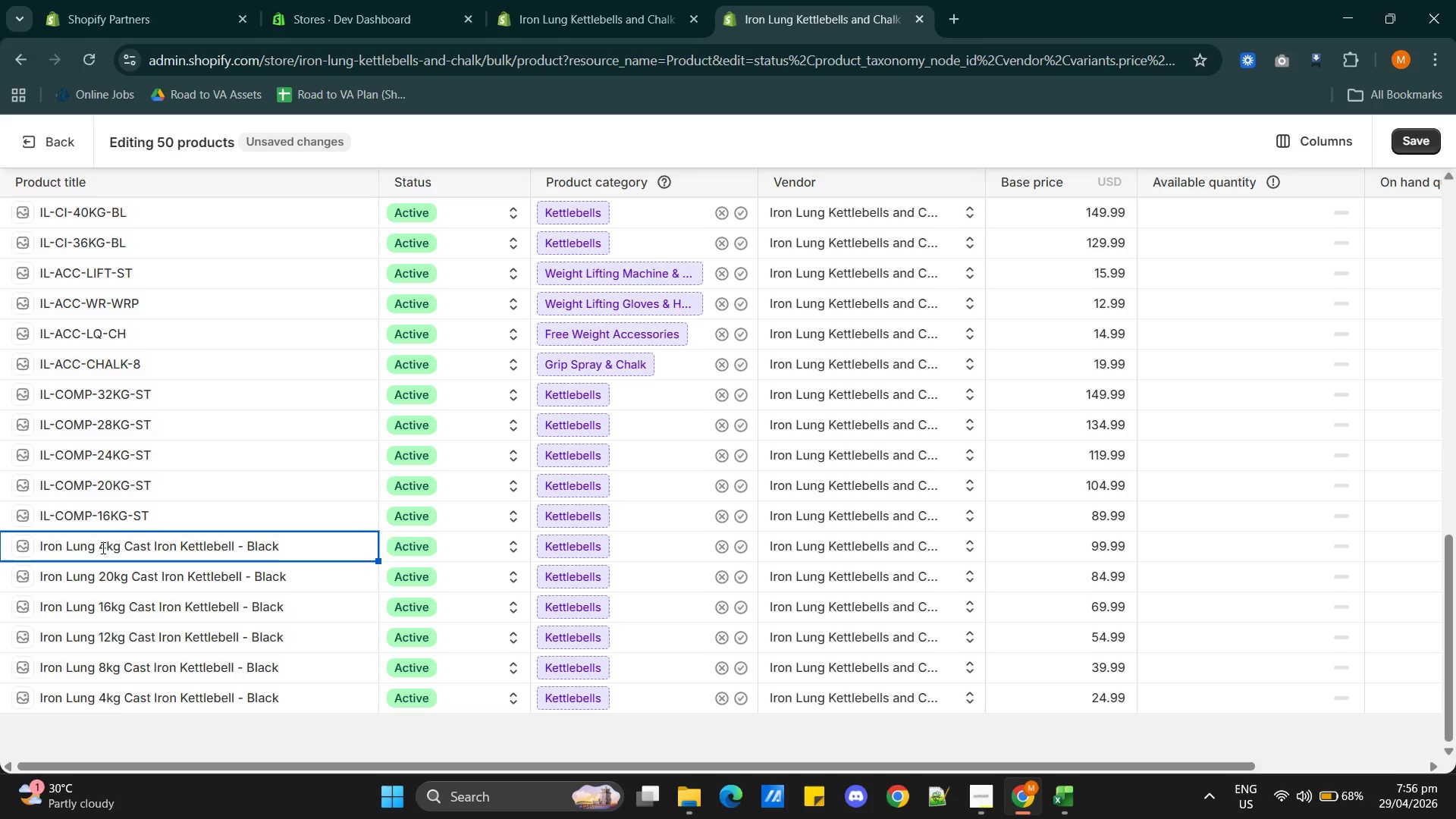 
key(2)
 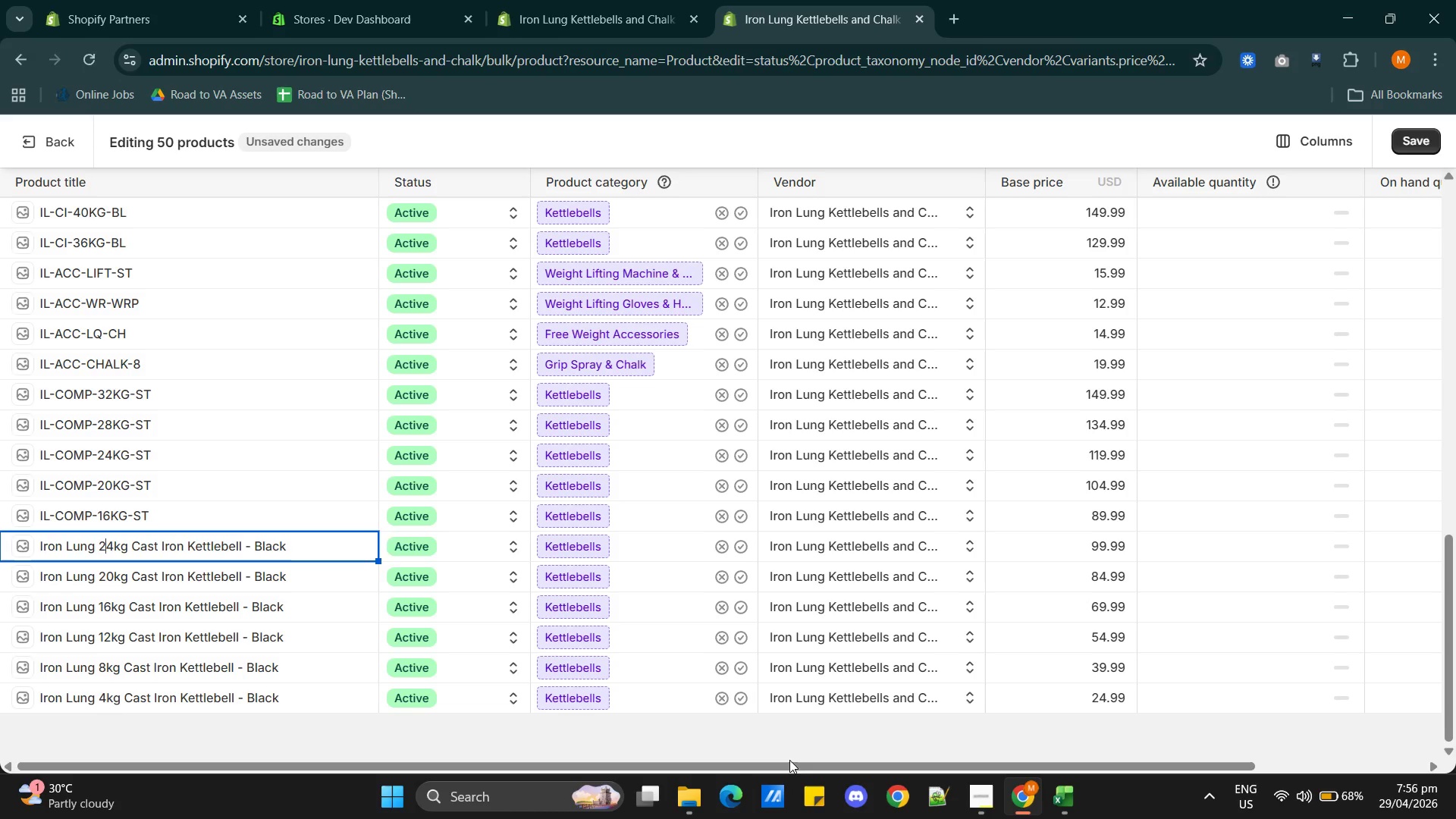 
left_click_drag(start_coordinate=[791, 764], to_coordinate=[1043, 740])
 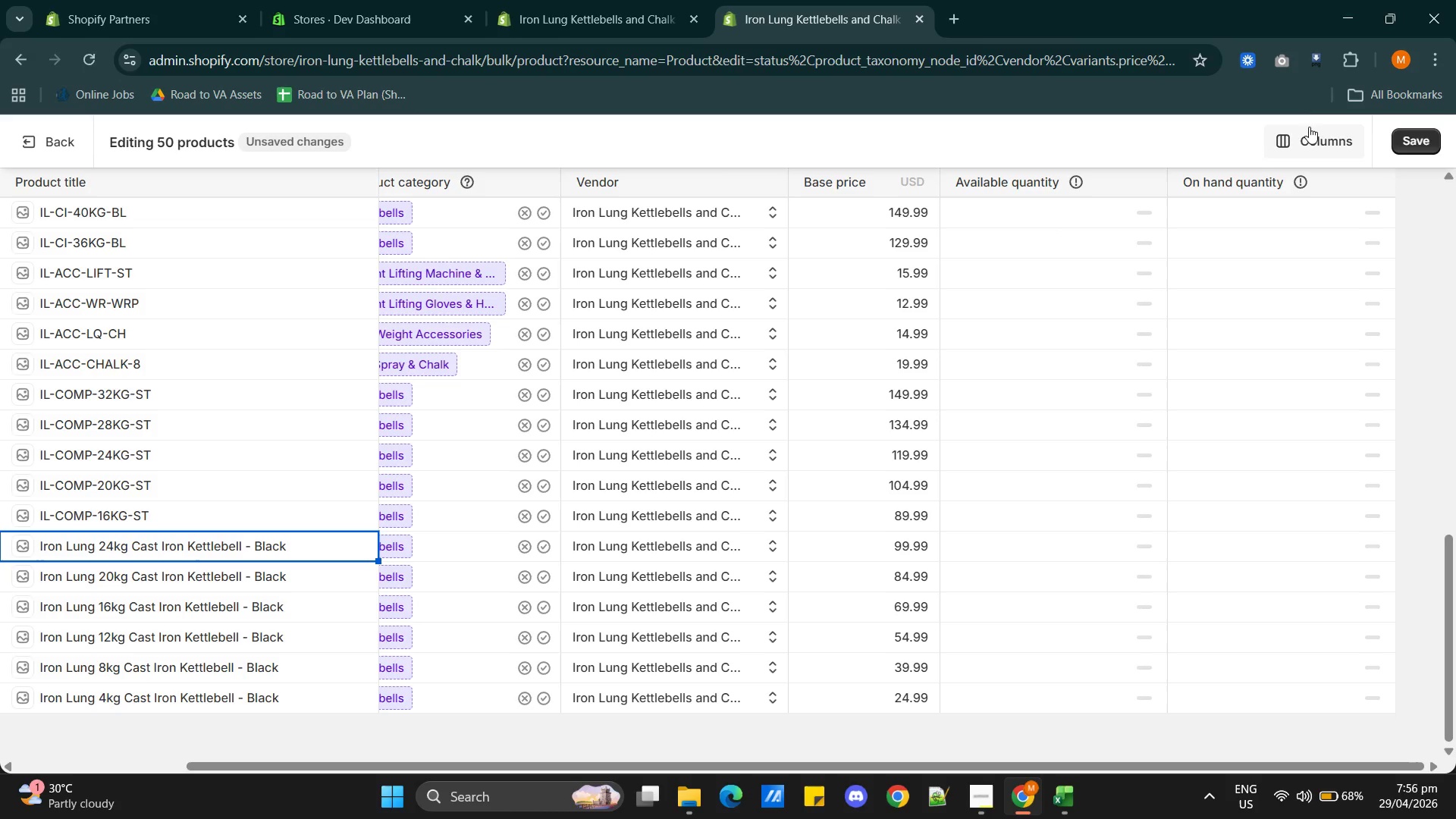 
left_click([1313, 133])
 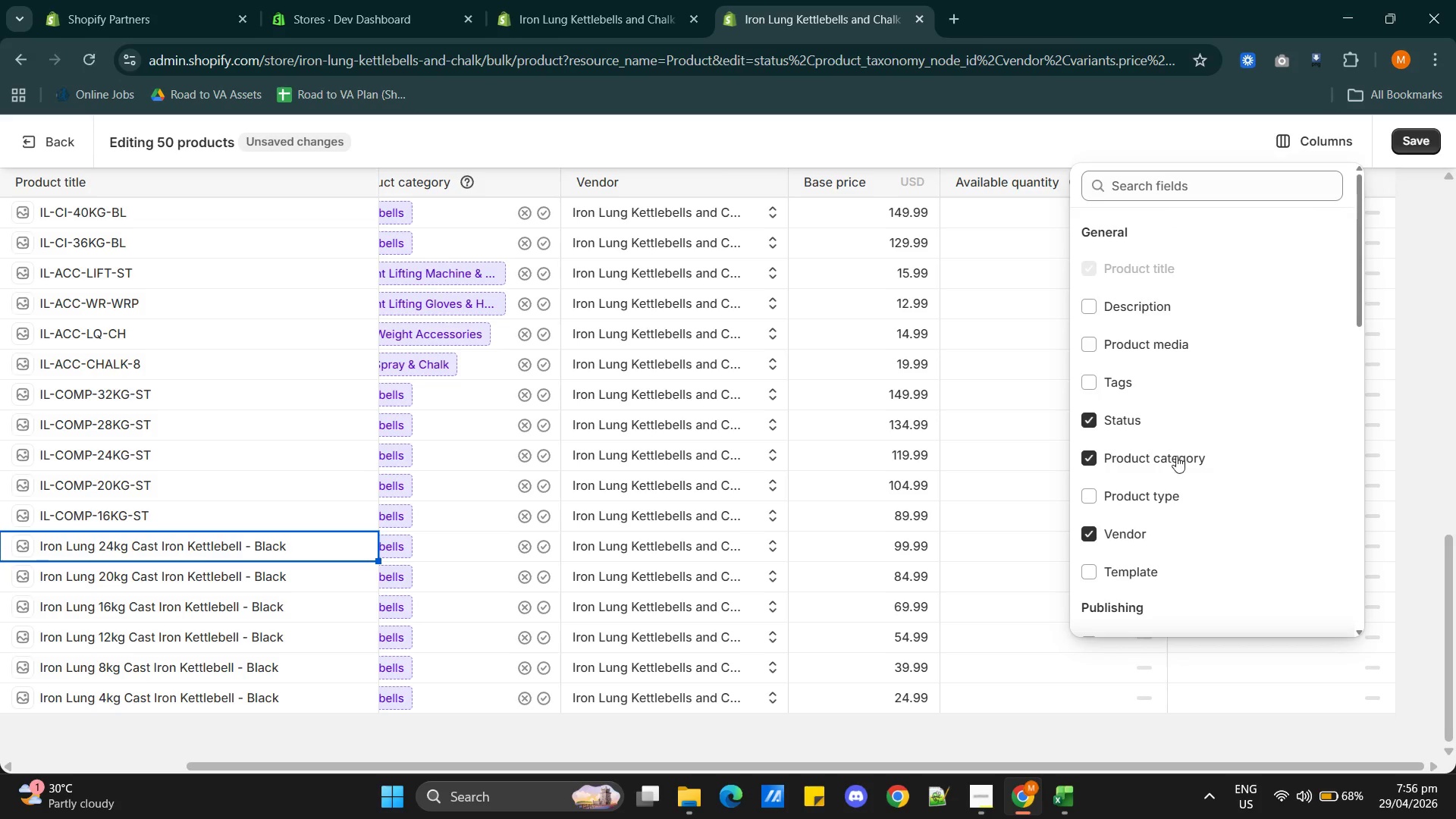 
scroll: coordinate [1181, 488], scroll_direction: down, amount: 5.0
 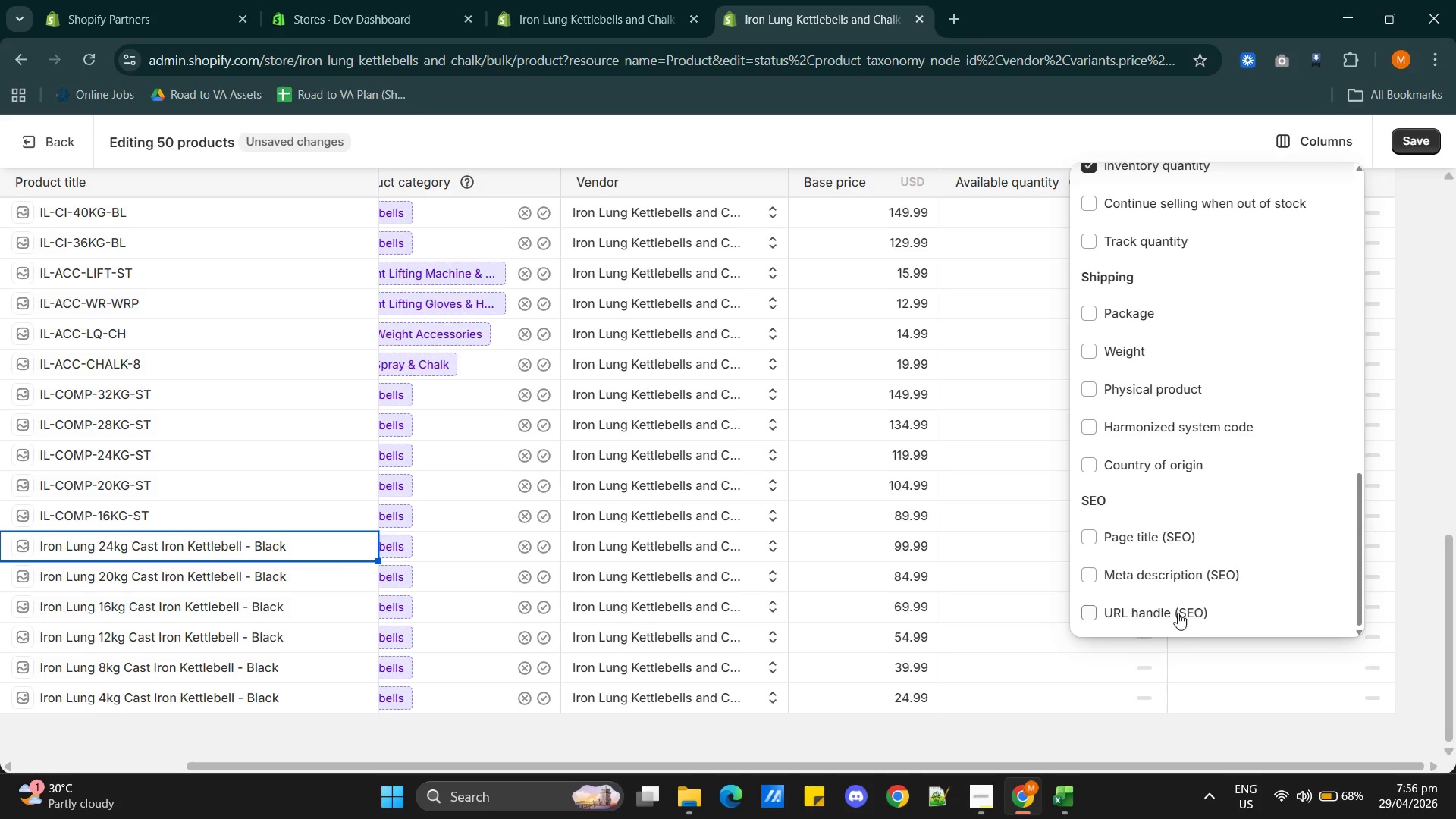 
left_click([1171, 608])
 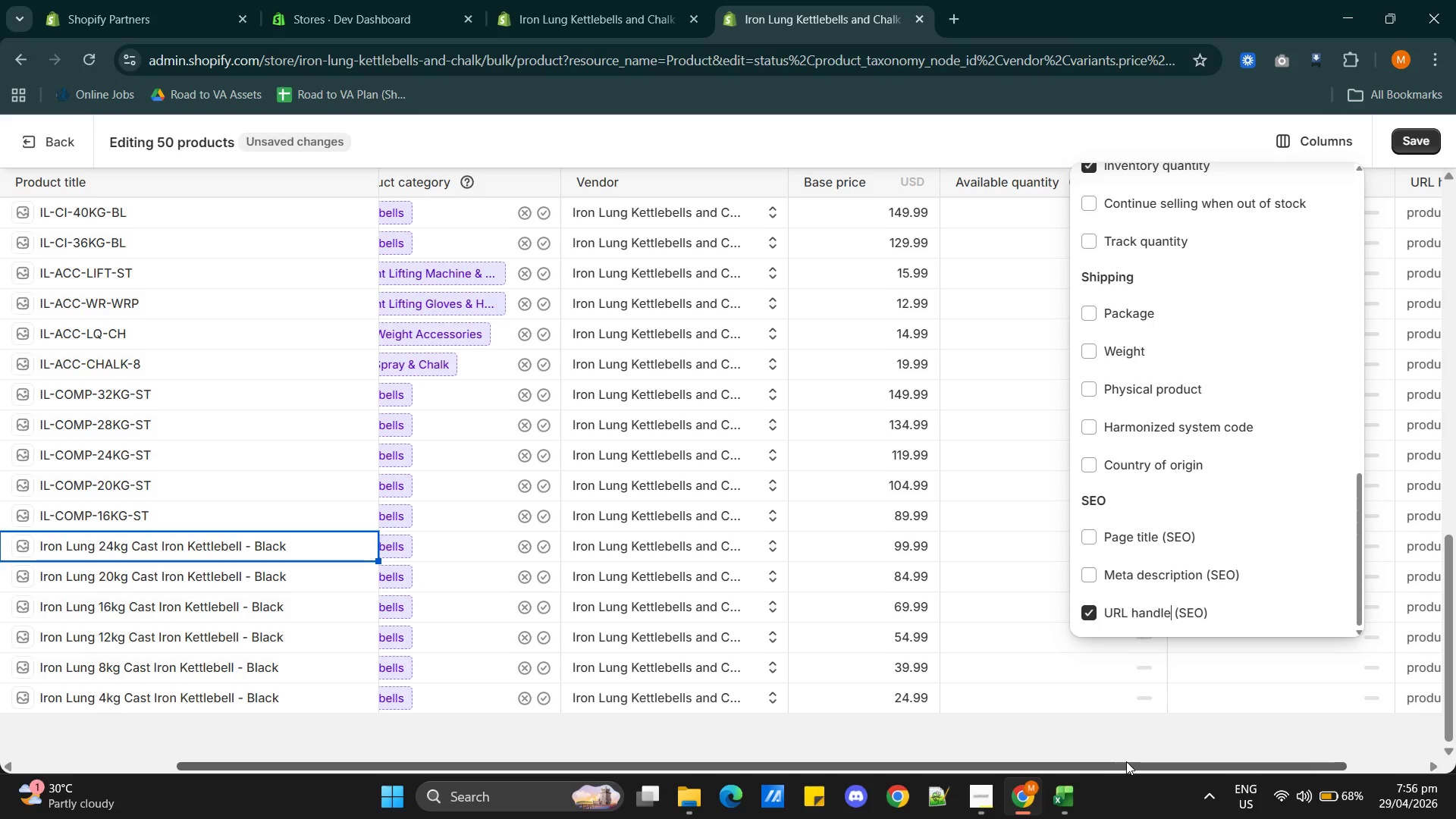 
left_click_drag(start_coordinate=[1130, 762], to_coordinate=[1263, 745])
 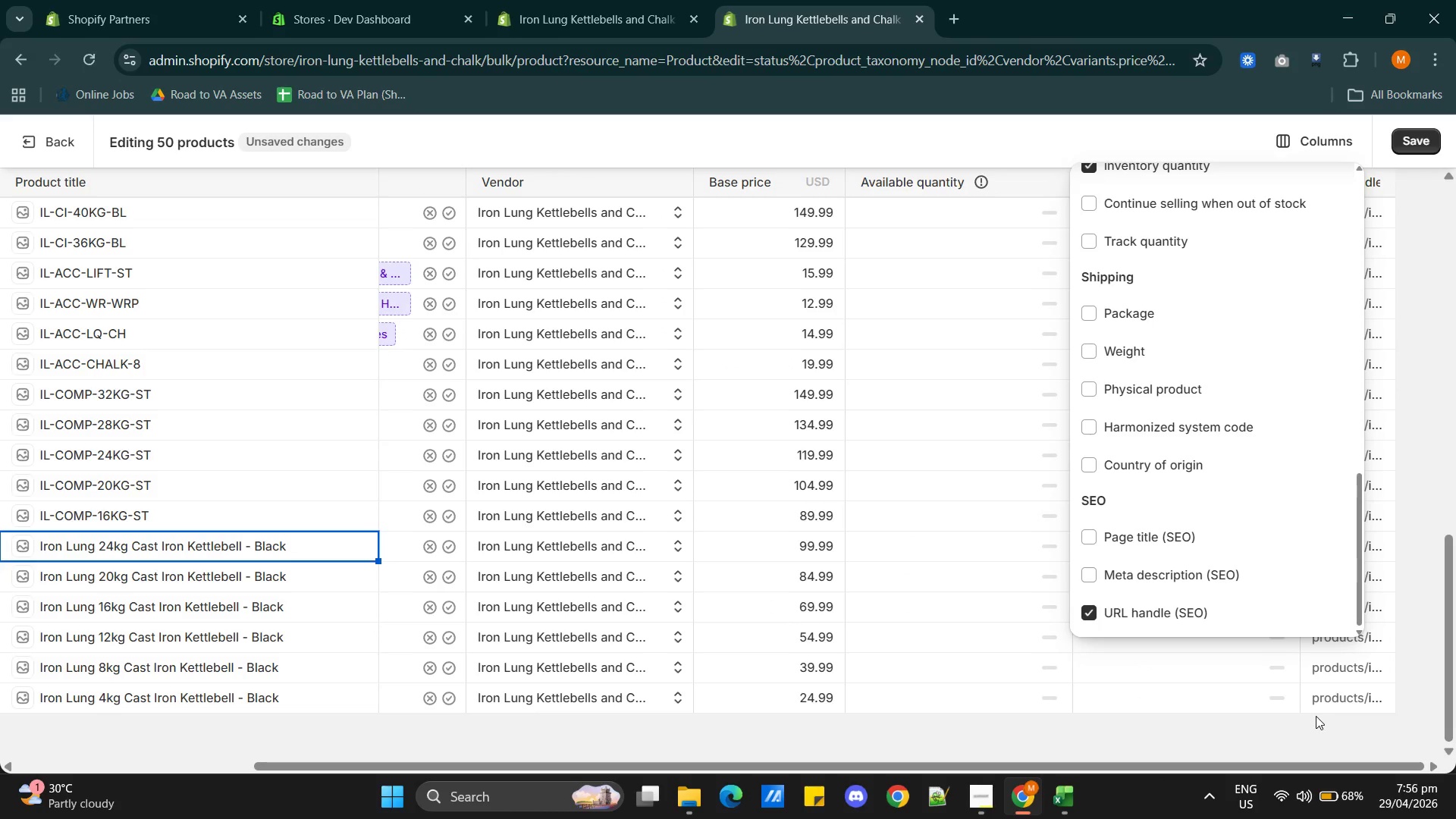 
left_click([1322, 716])
 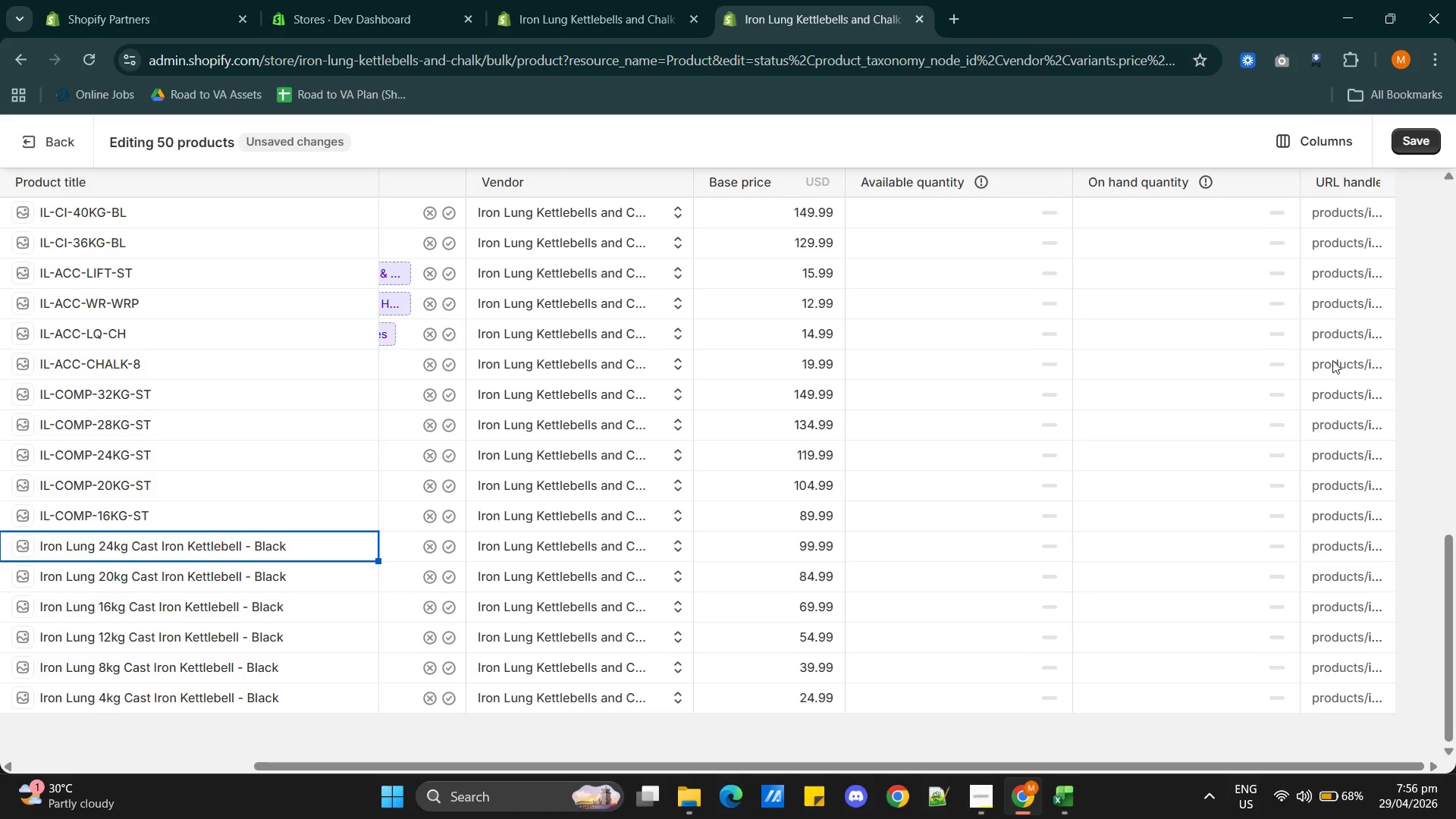 
left_click([1332, 358])
 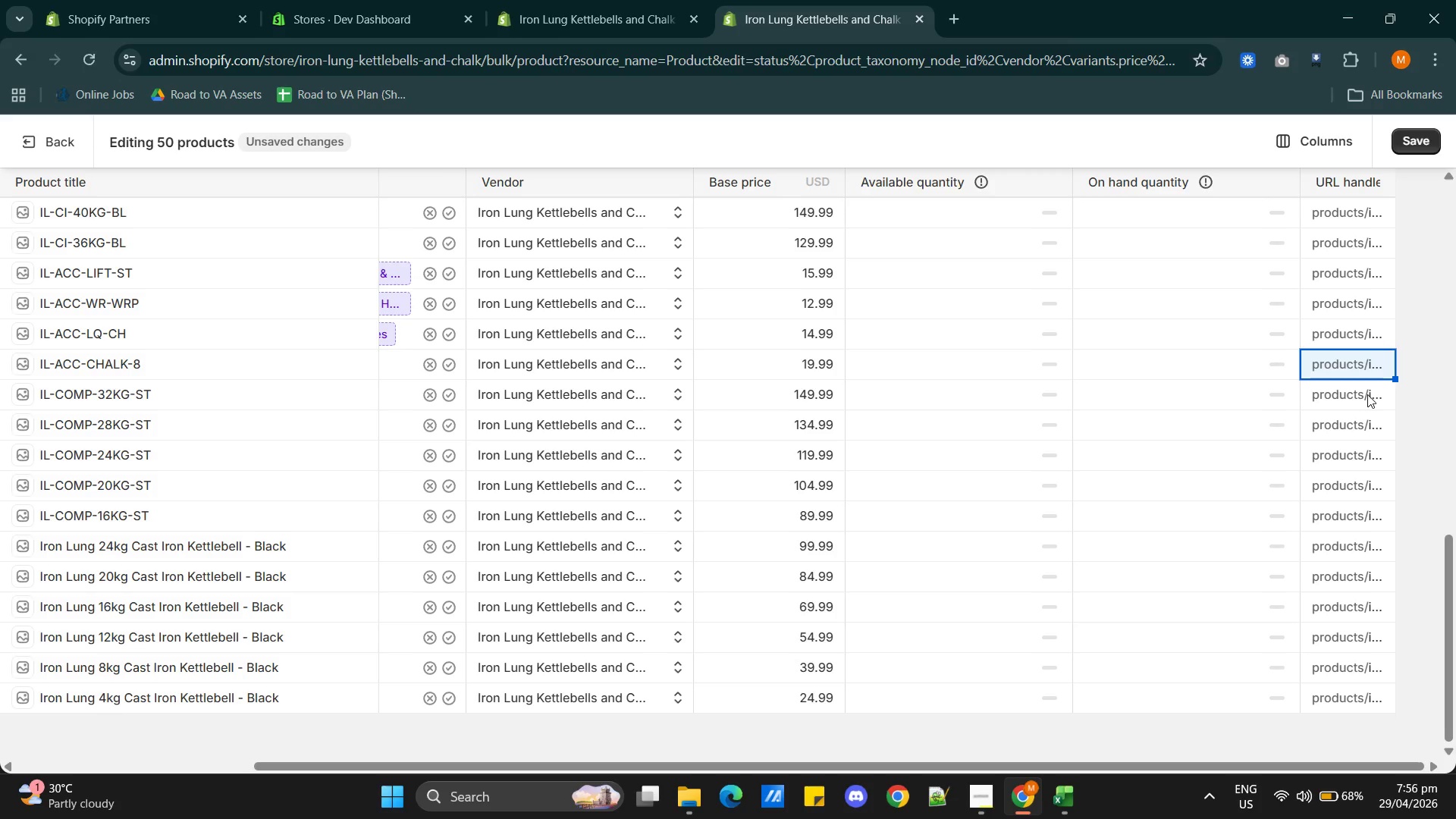 
scroll: coordinate [1347, 658], scroll_direction: down, amount: 11.0
 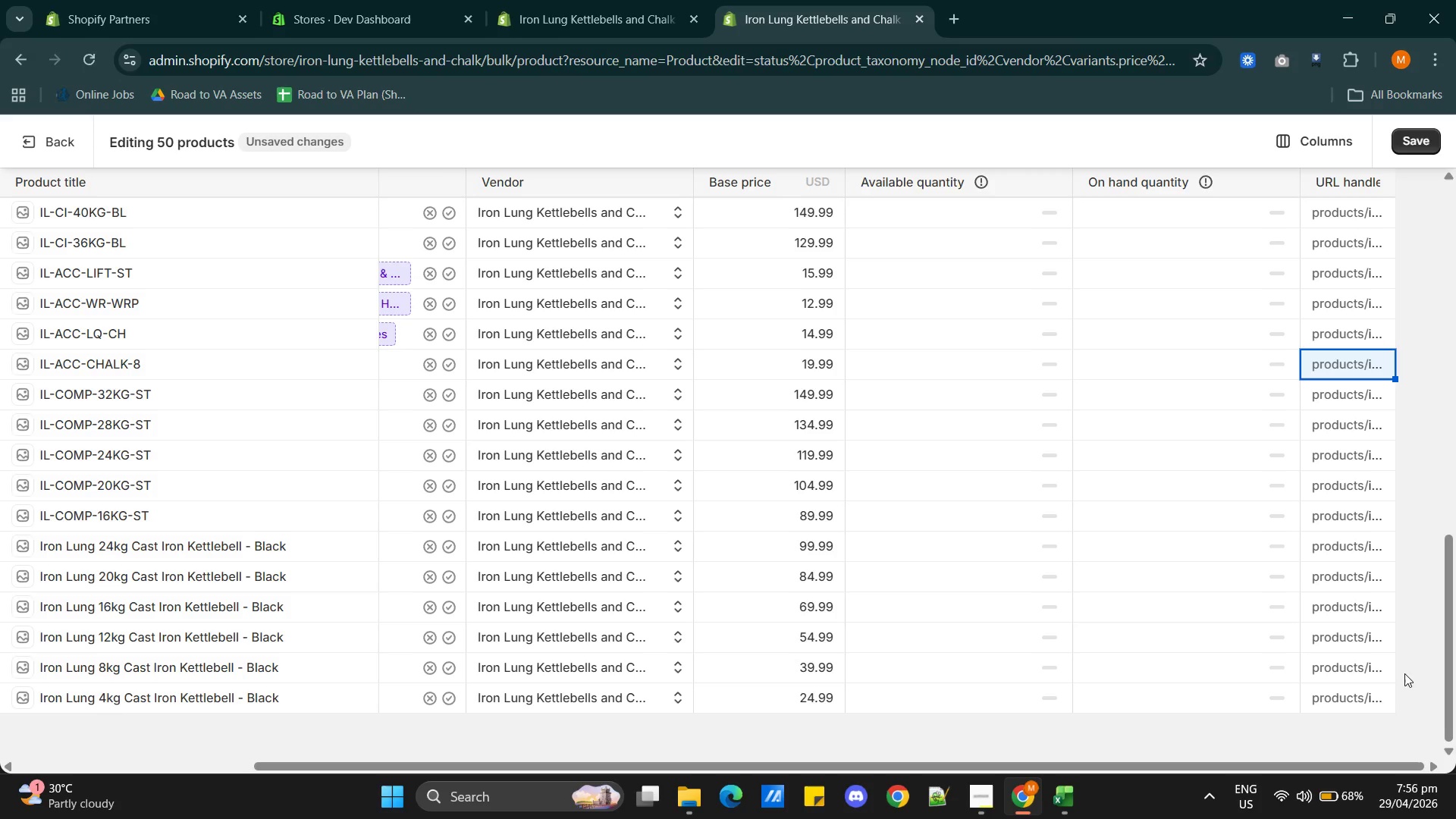 
left_click([1348, 701])
 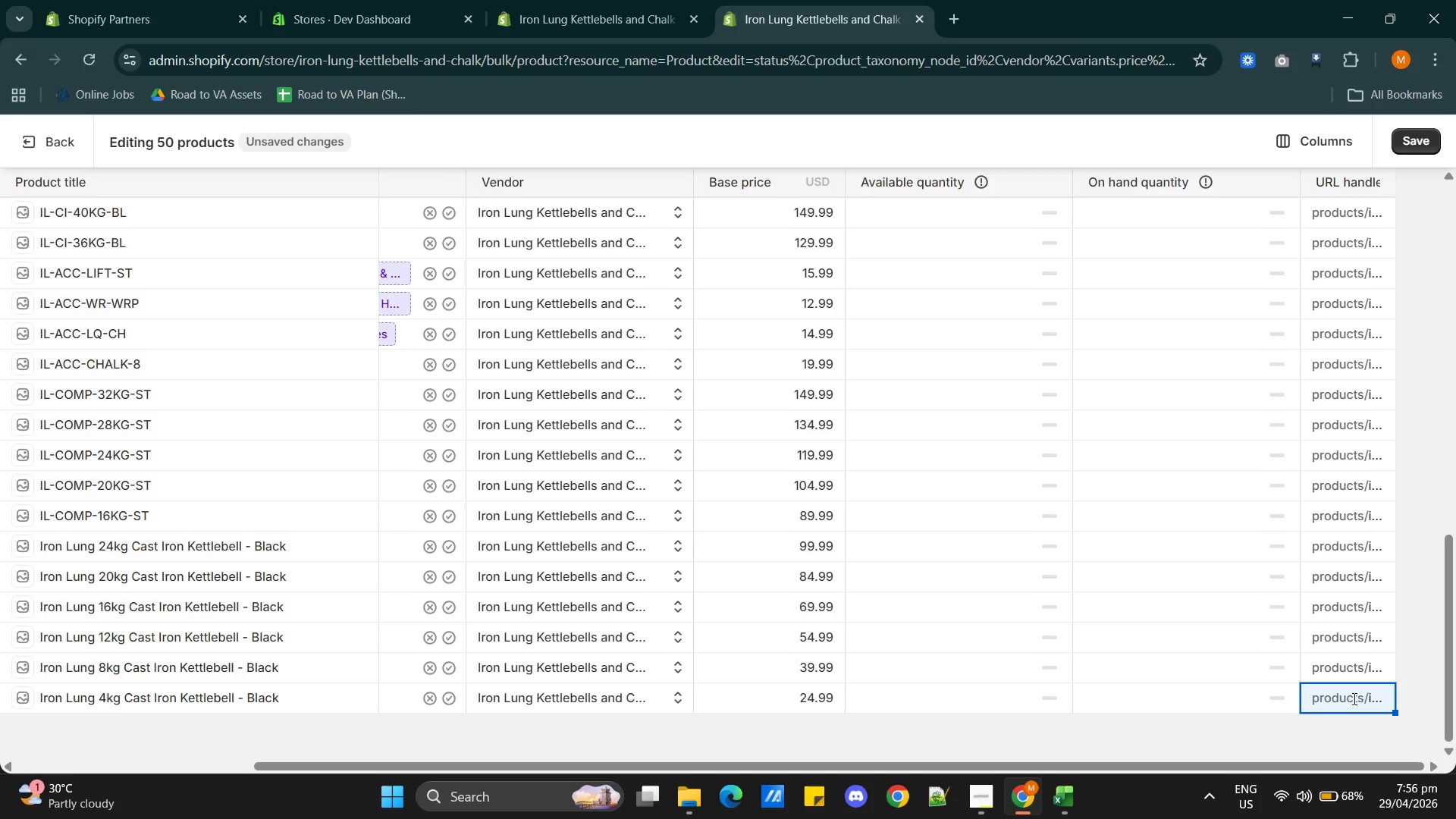 
double_click([1353, 698])
 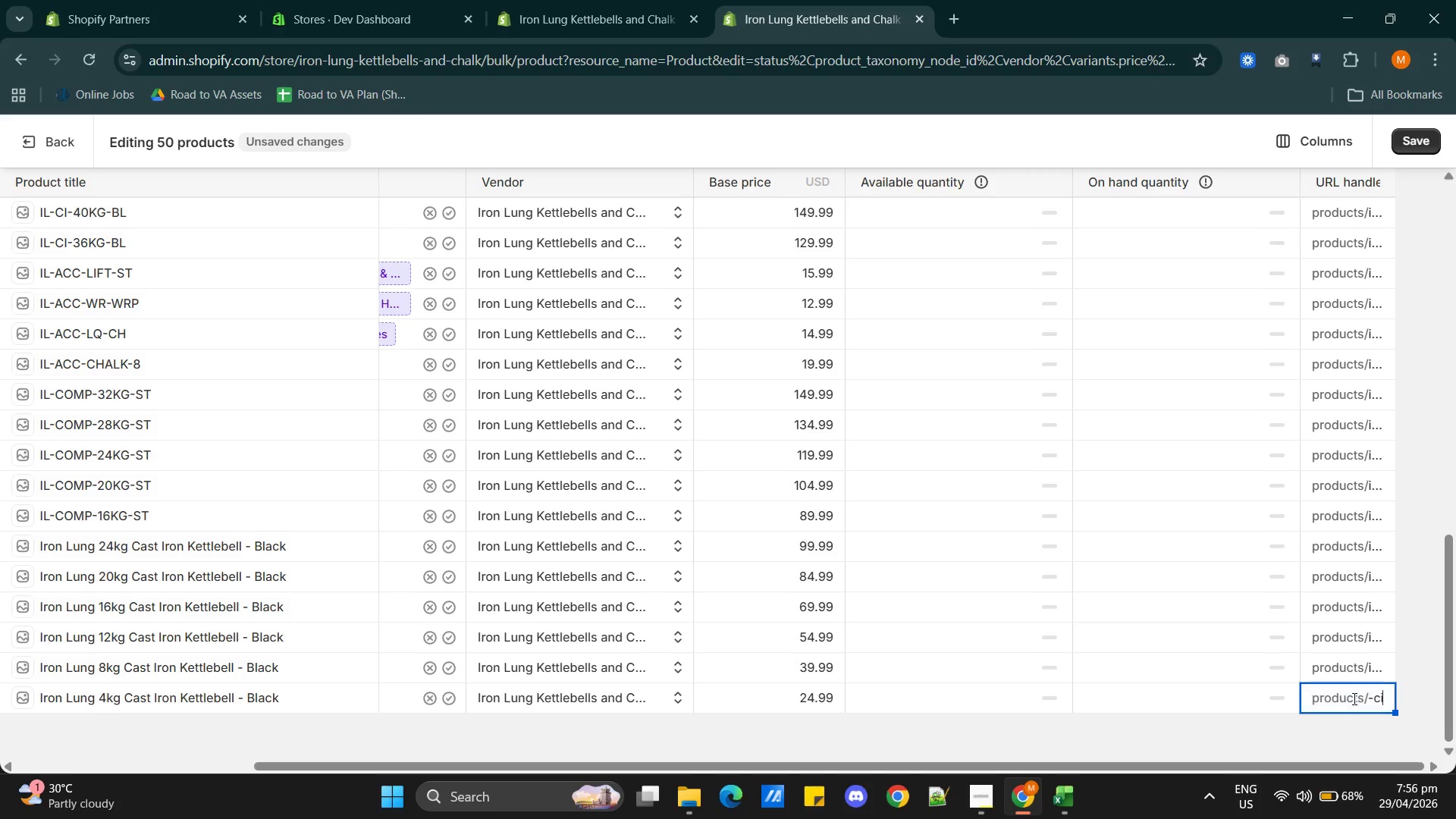 
triple_click([1353, 698])
 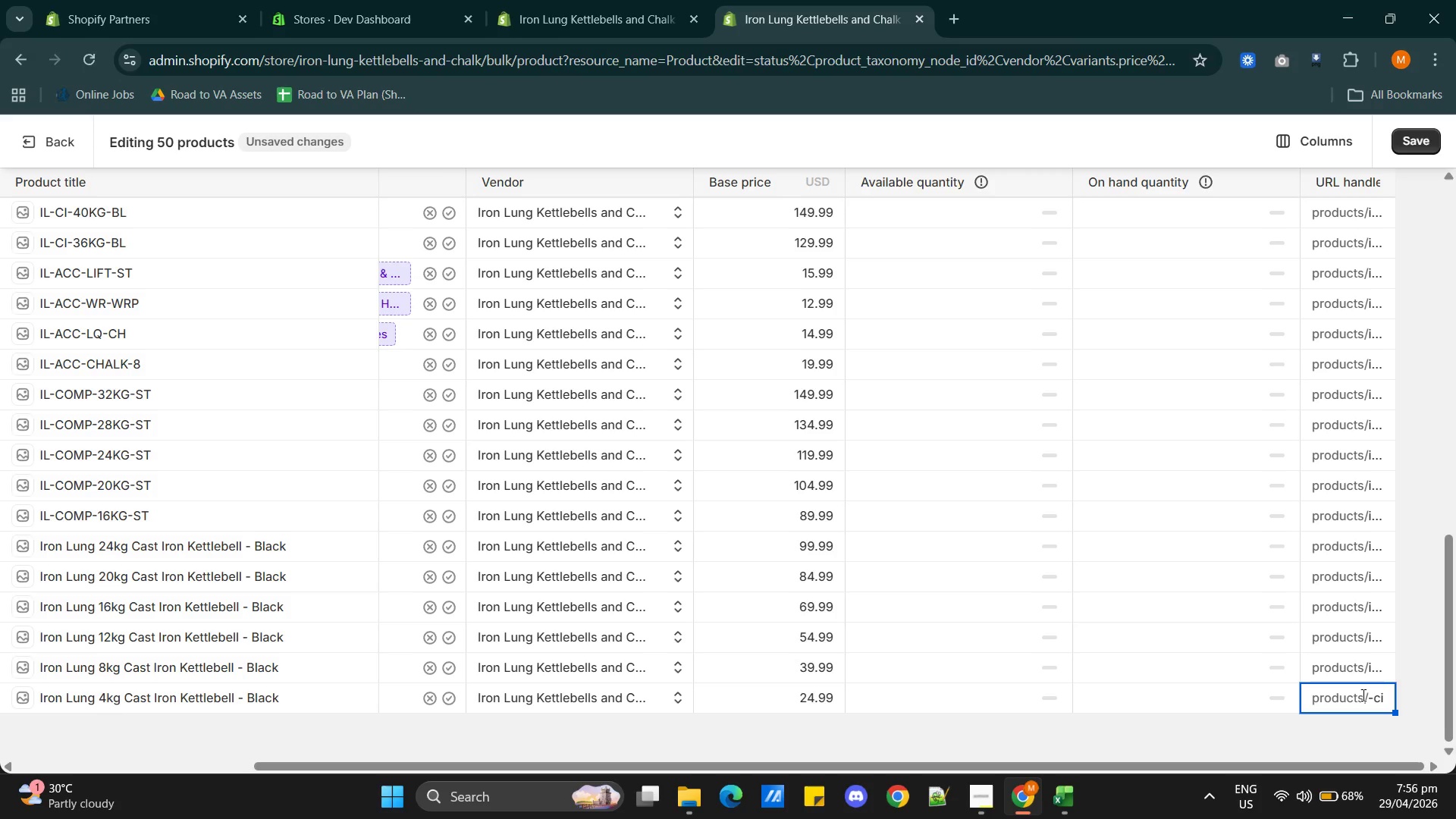 
key(ArrowRight)
 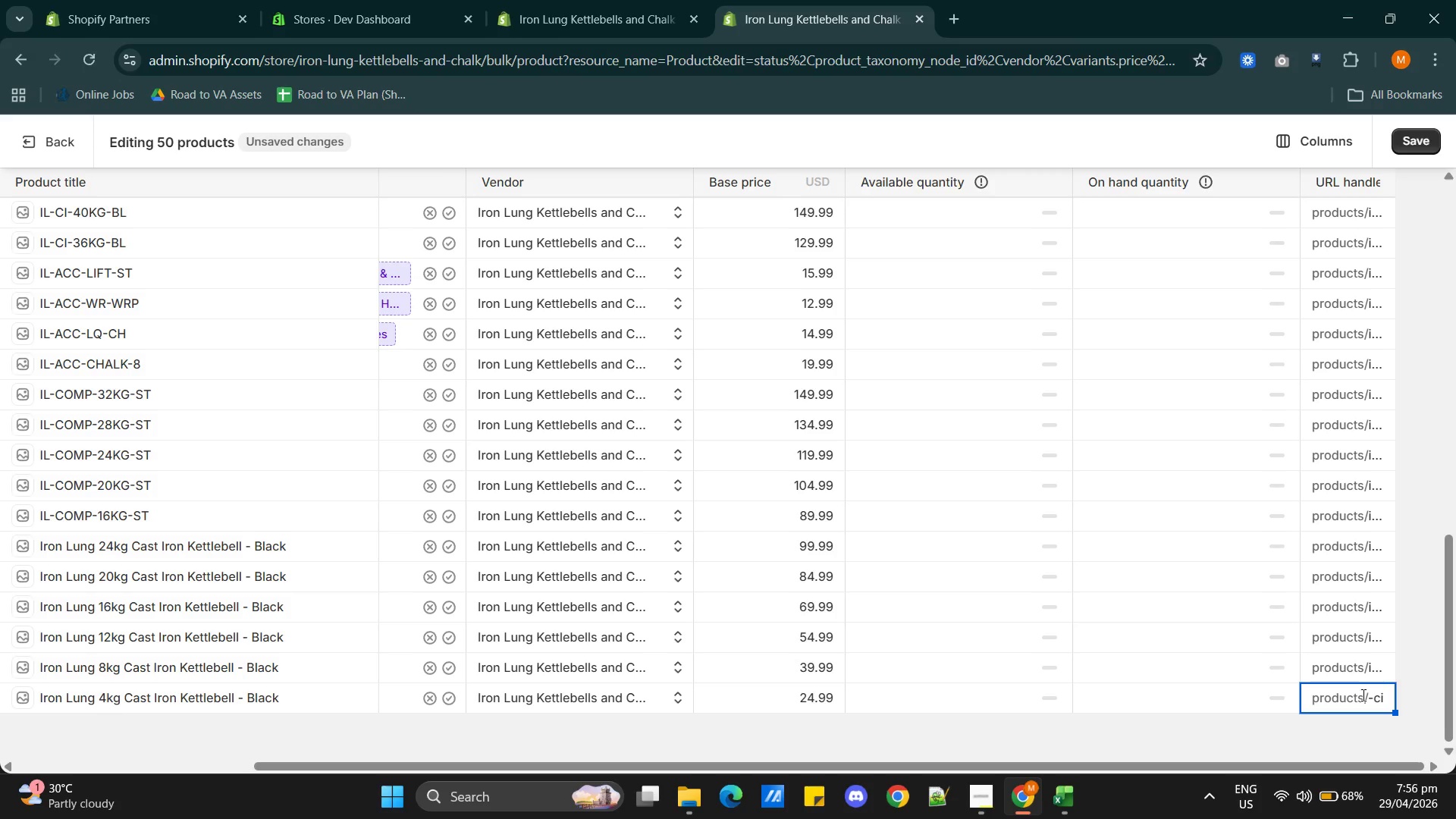 
key(ArrowRight)
 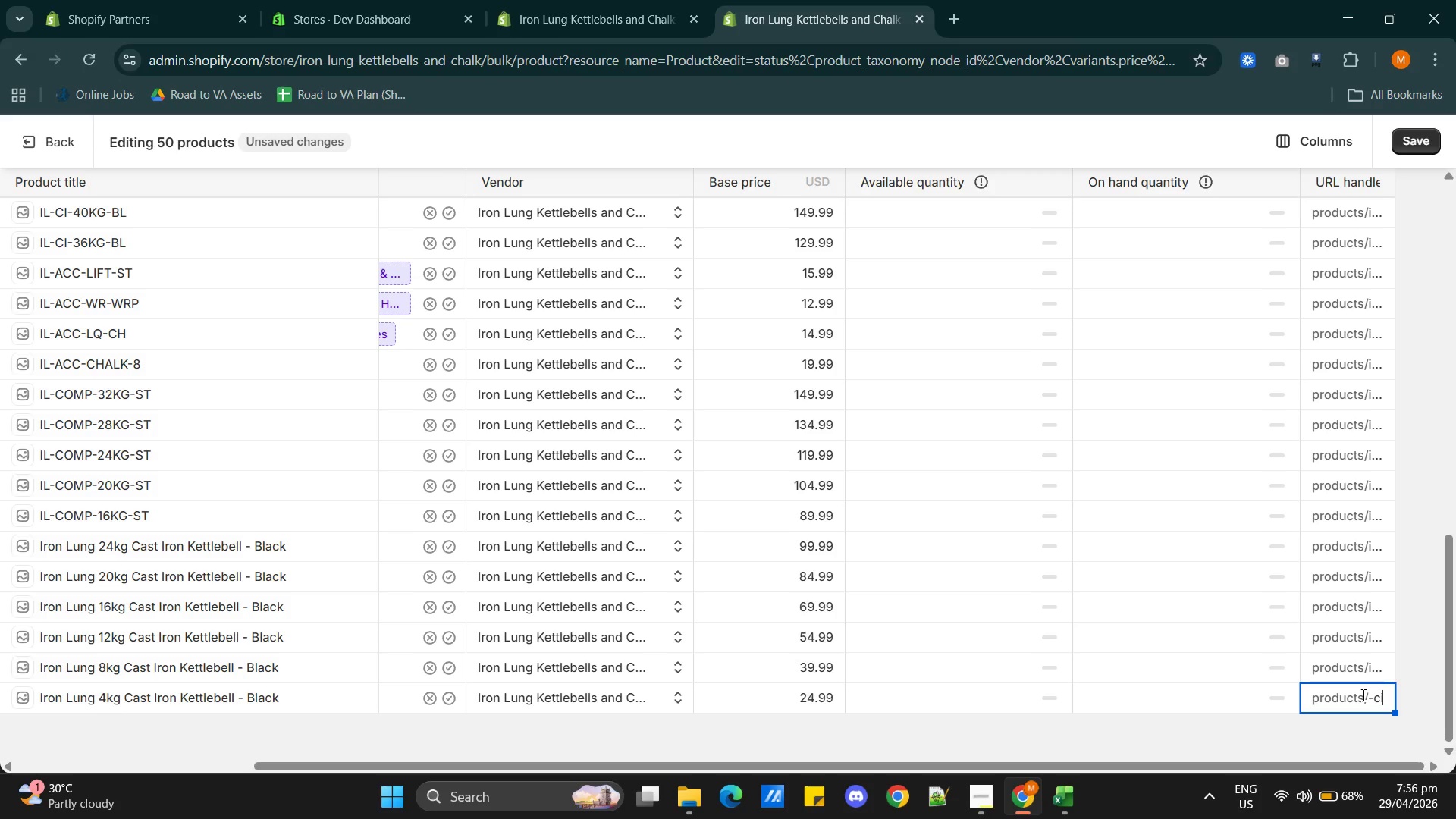 
key(ArrowRight)
 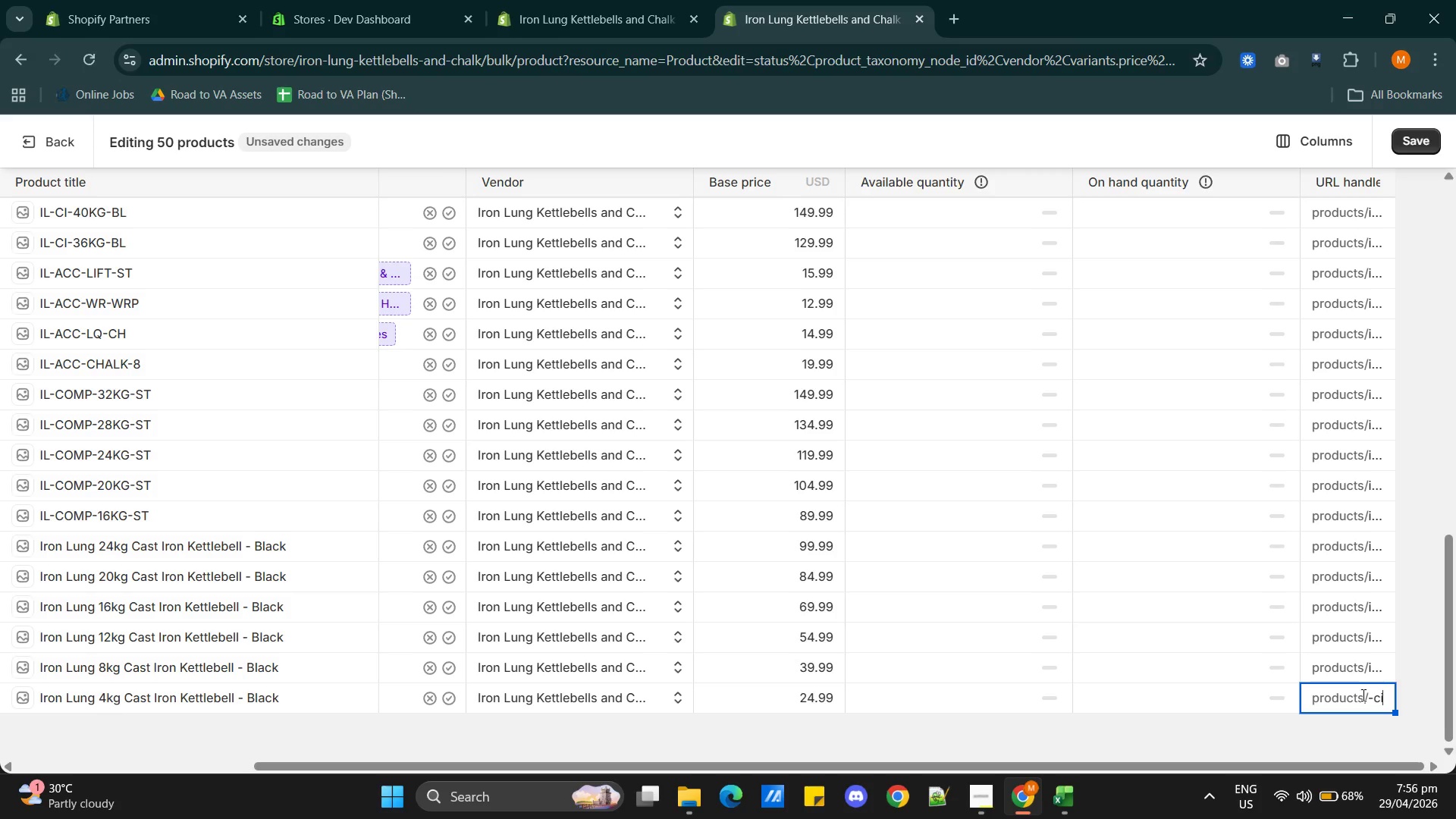 
key(ArrowRight)
 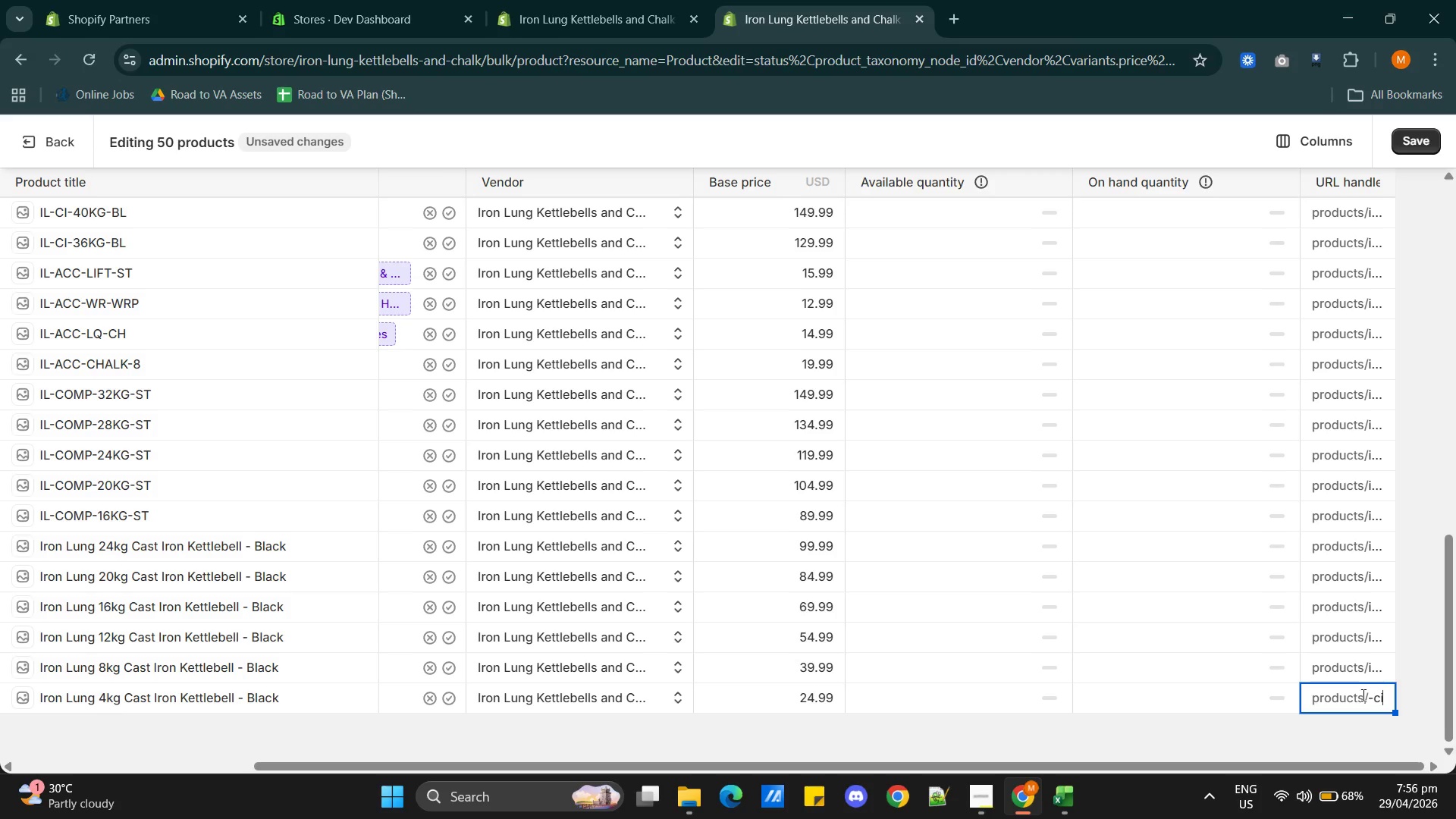 
key(ArrowRight)
 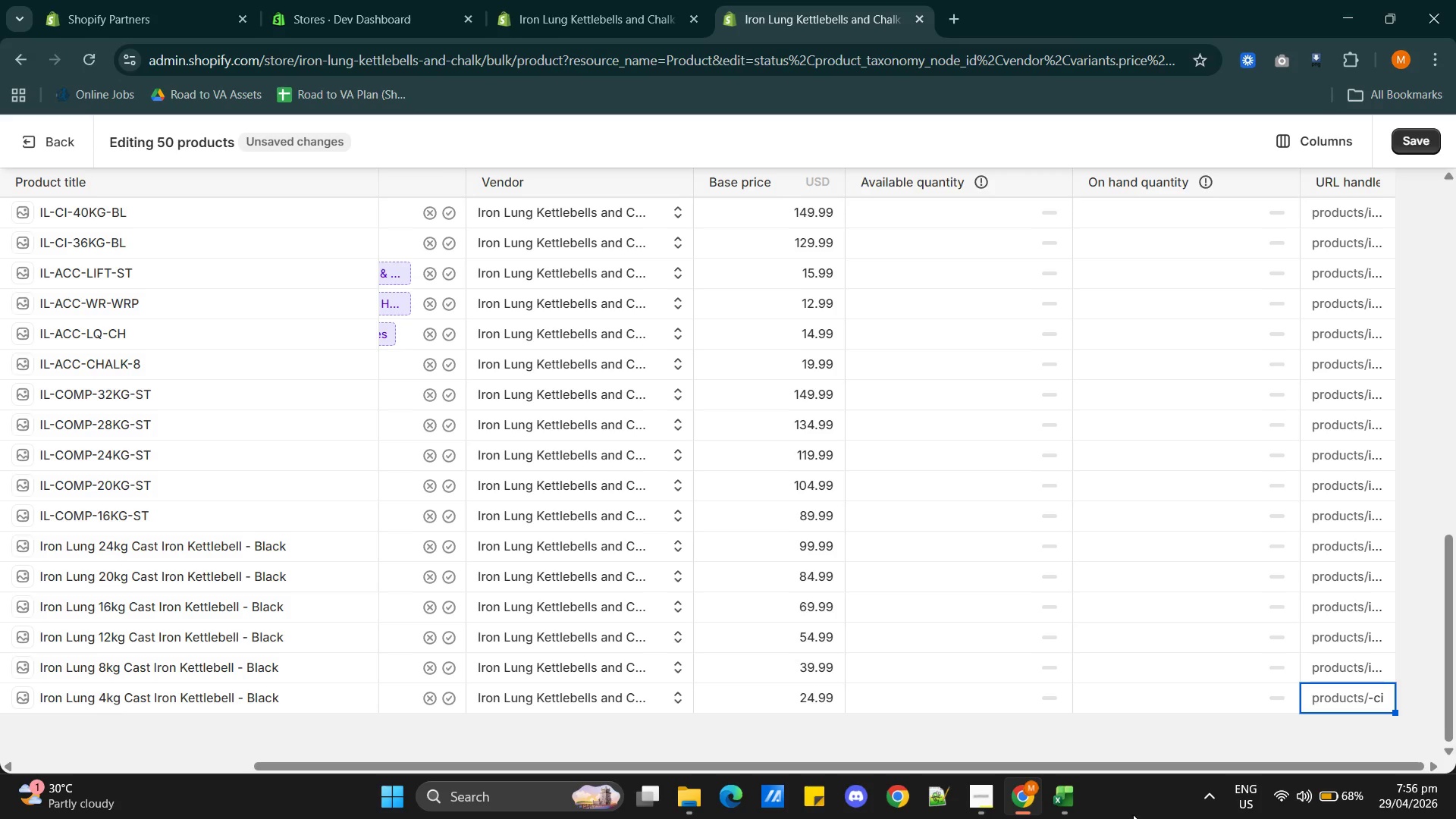 
left_click([1063, 788])
 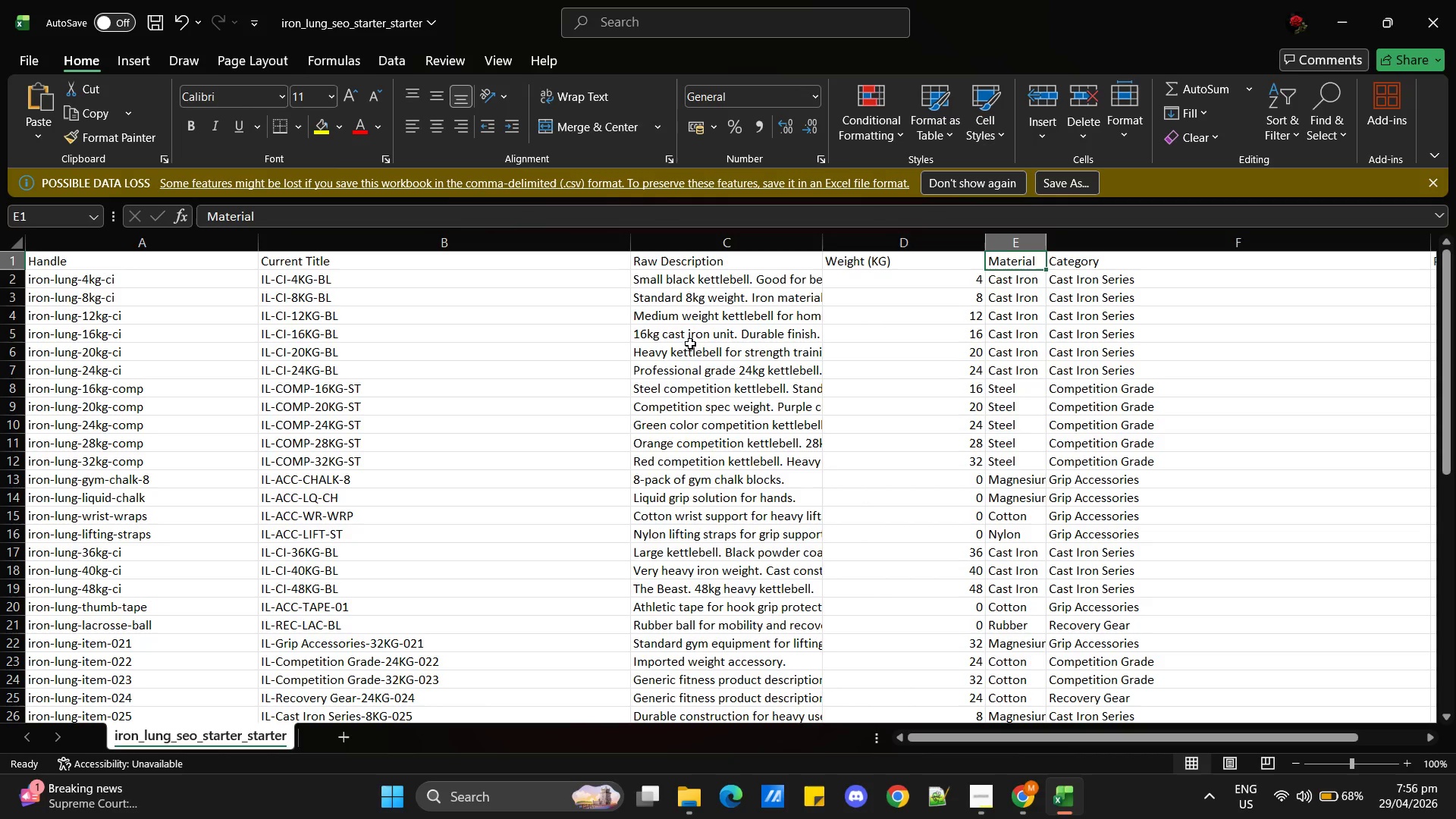 
wait(5.64)
 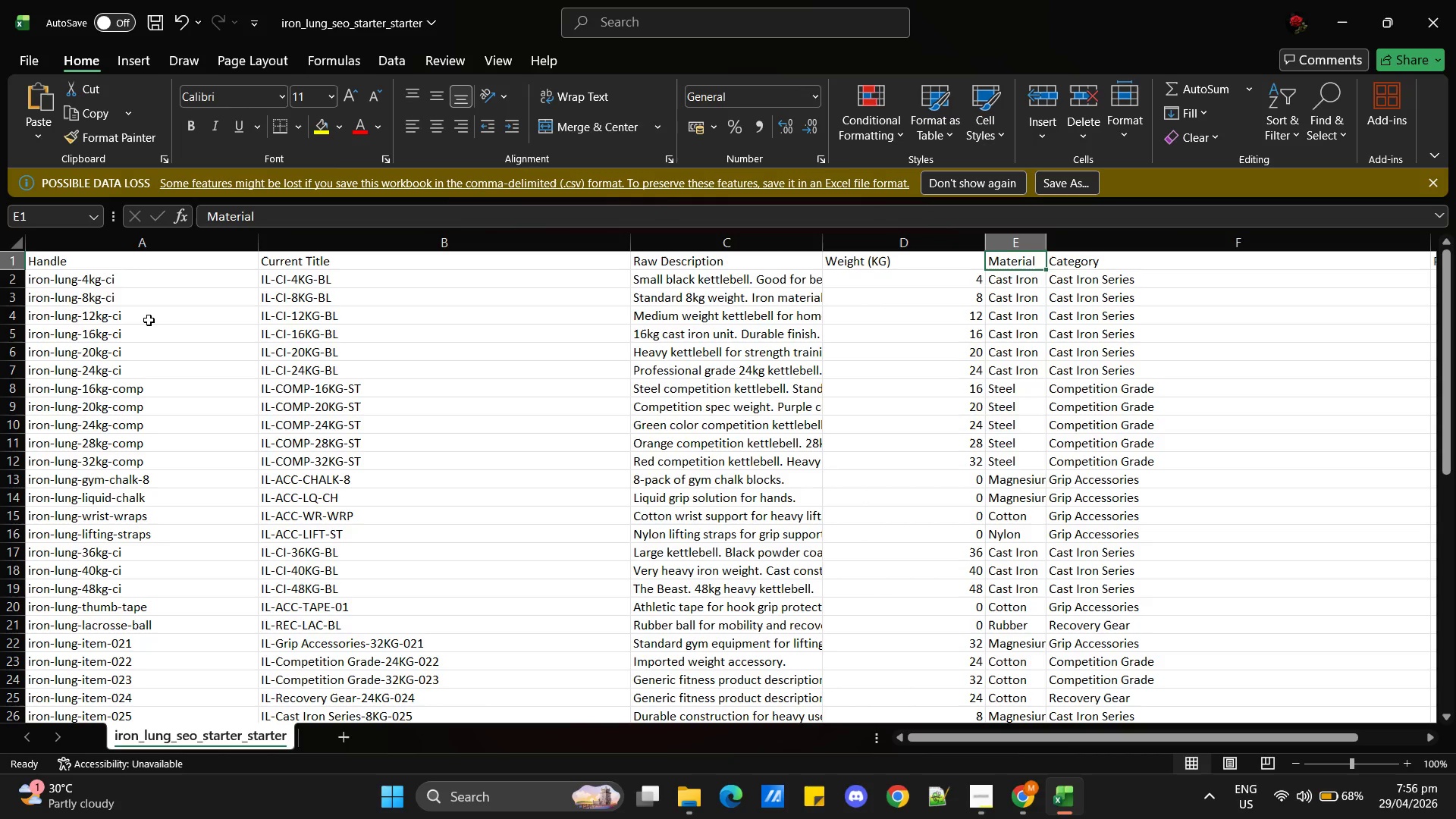 
left_click([1346, 28])
 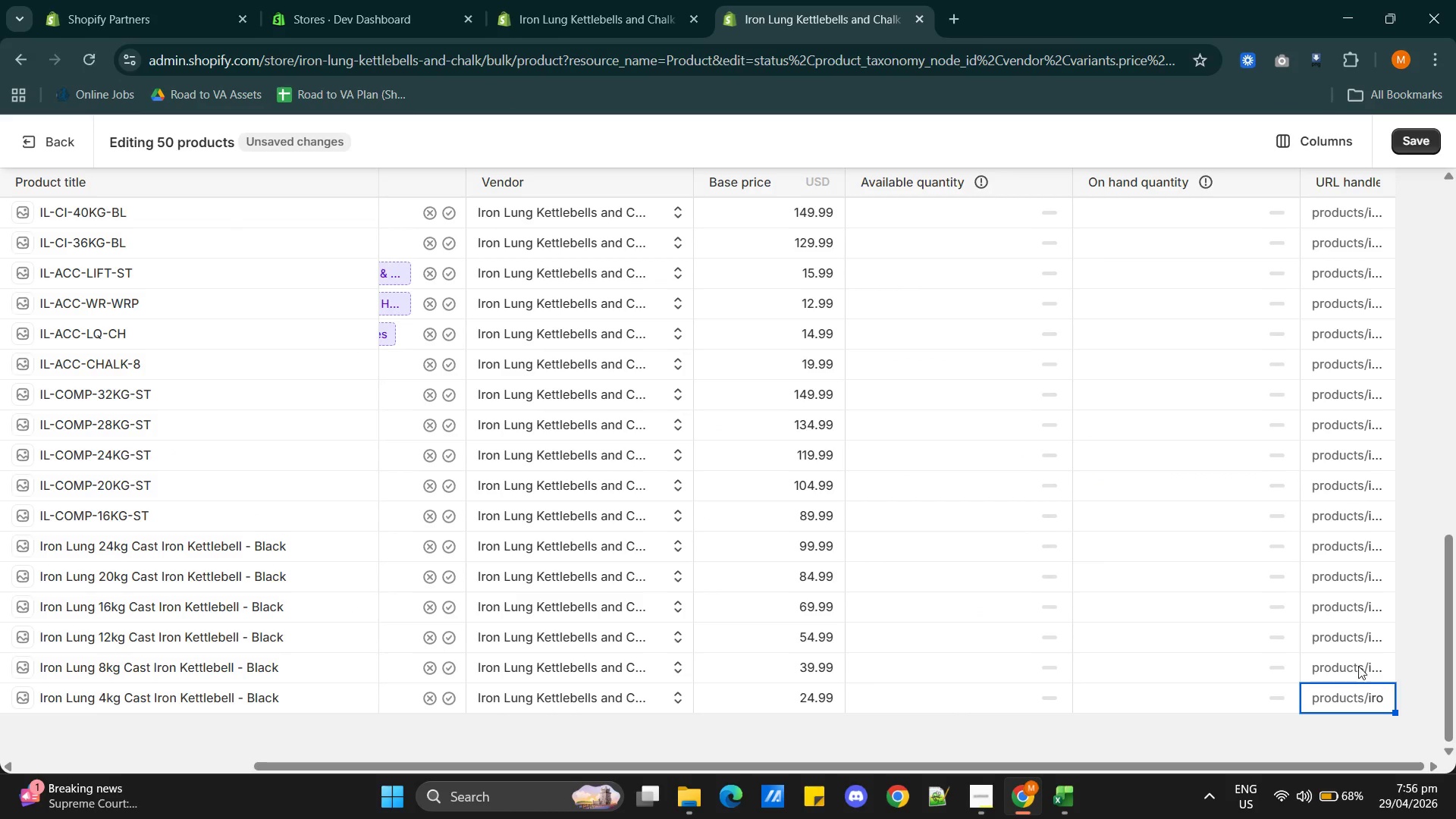 
double_click([1358, 664])
 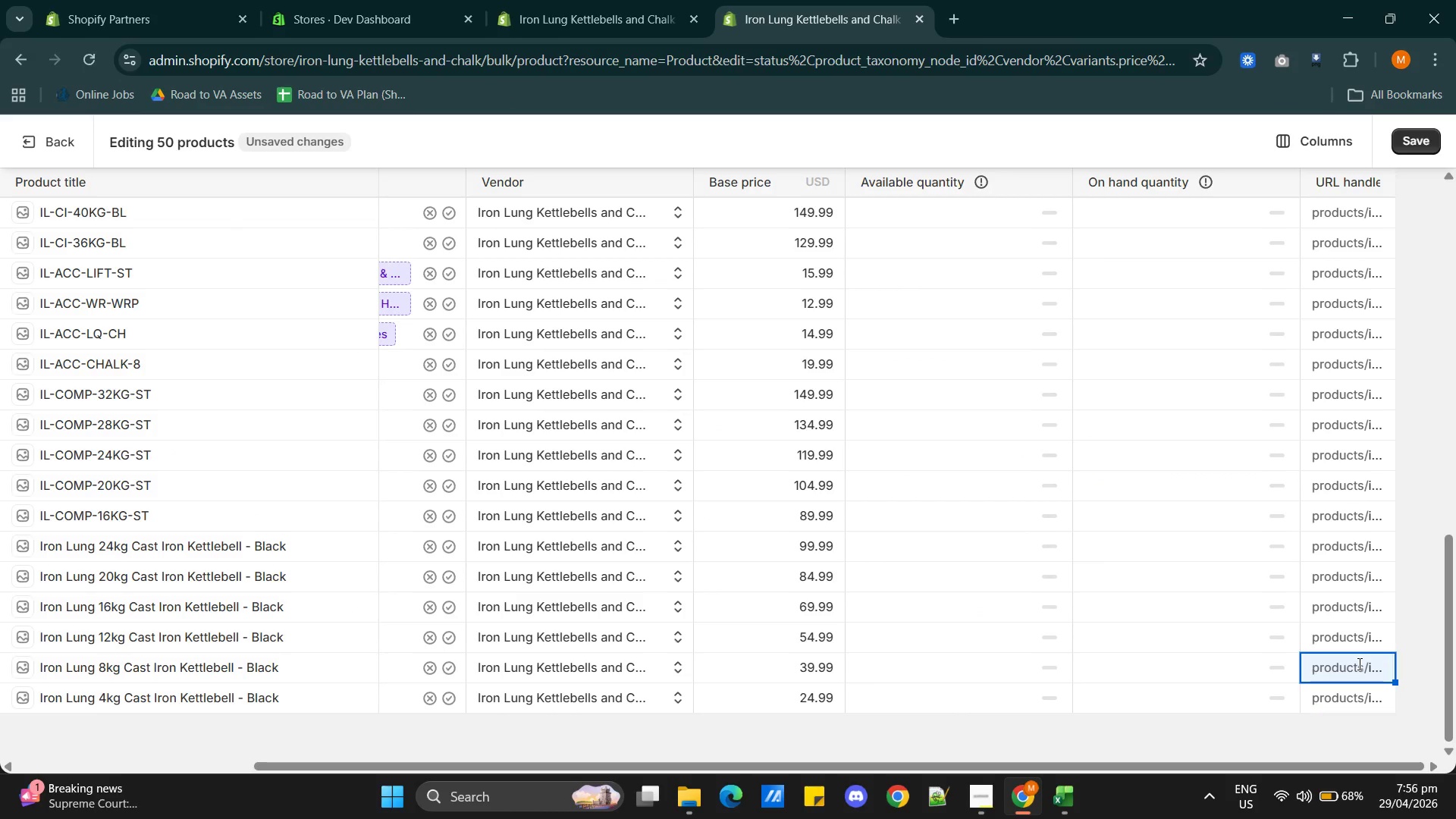 
triple_click([1358, 664])
 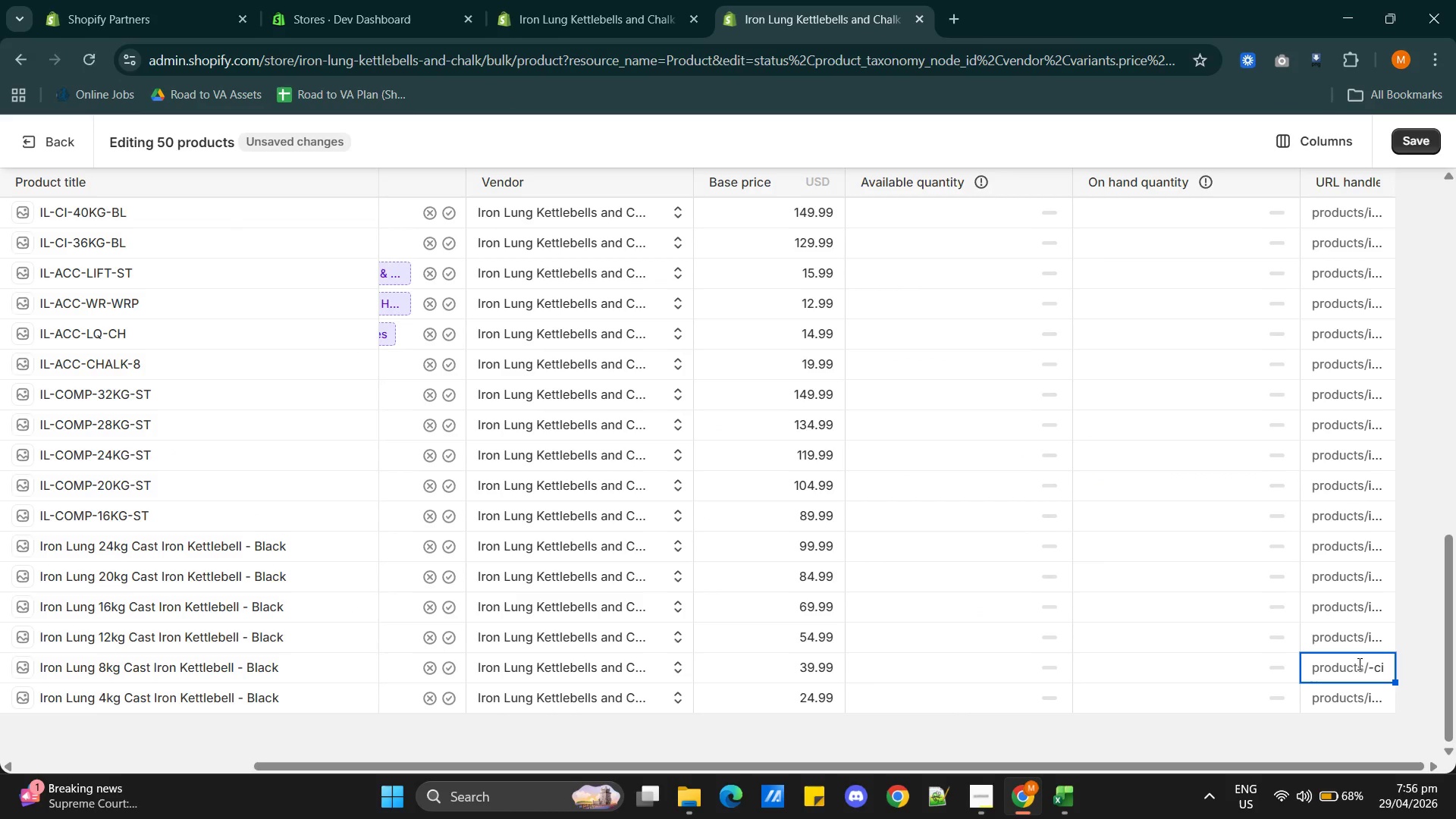 
key(ArrowRight)
 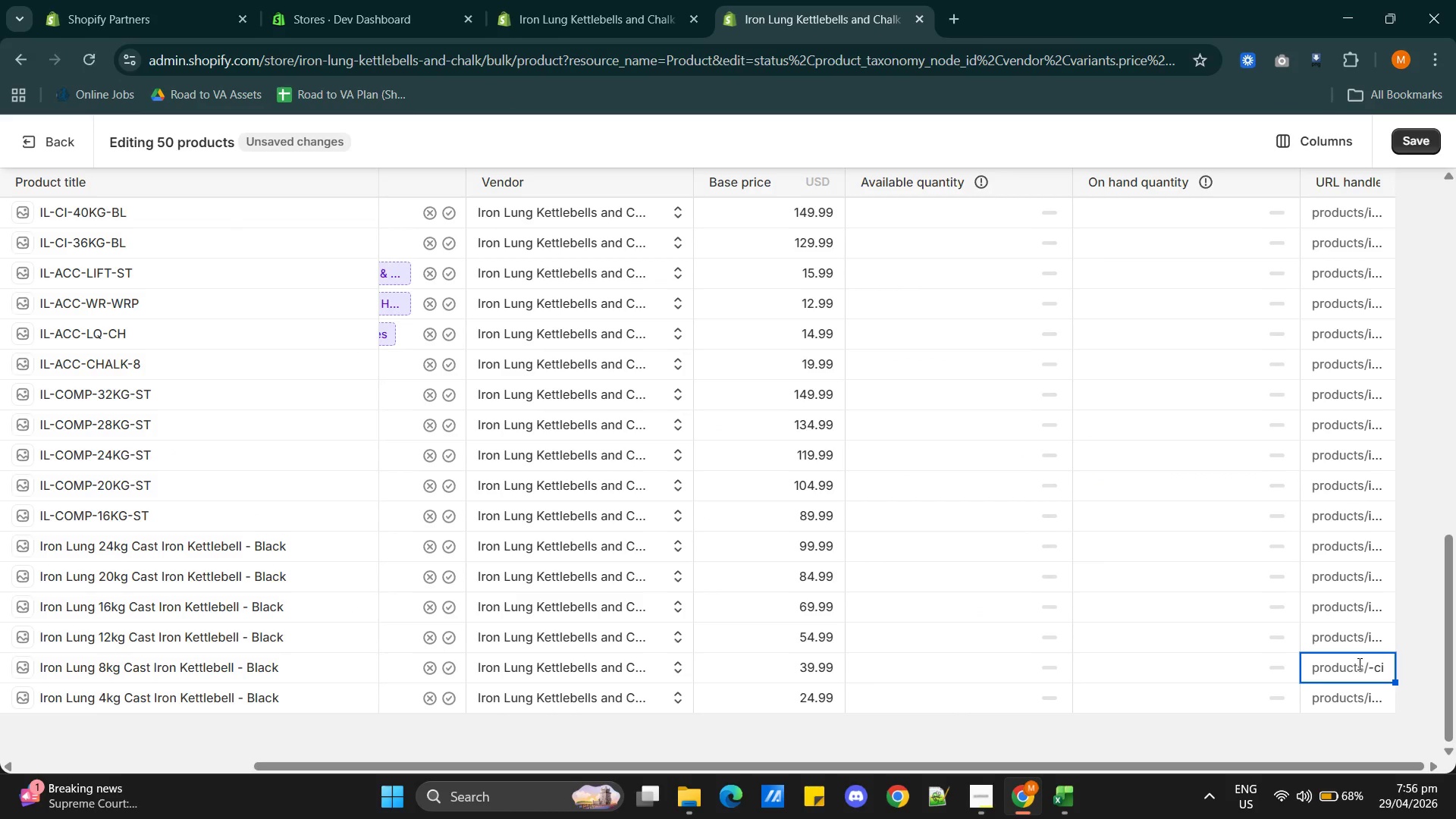 
key(ArrowRight)
 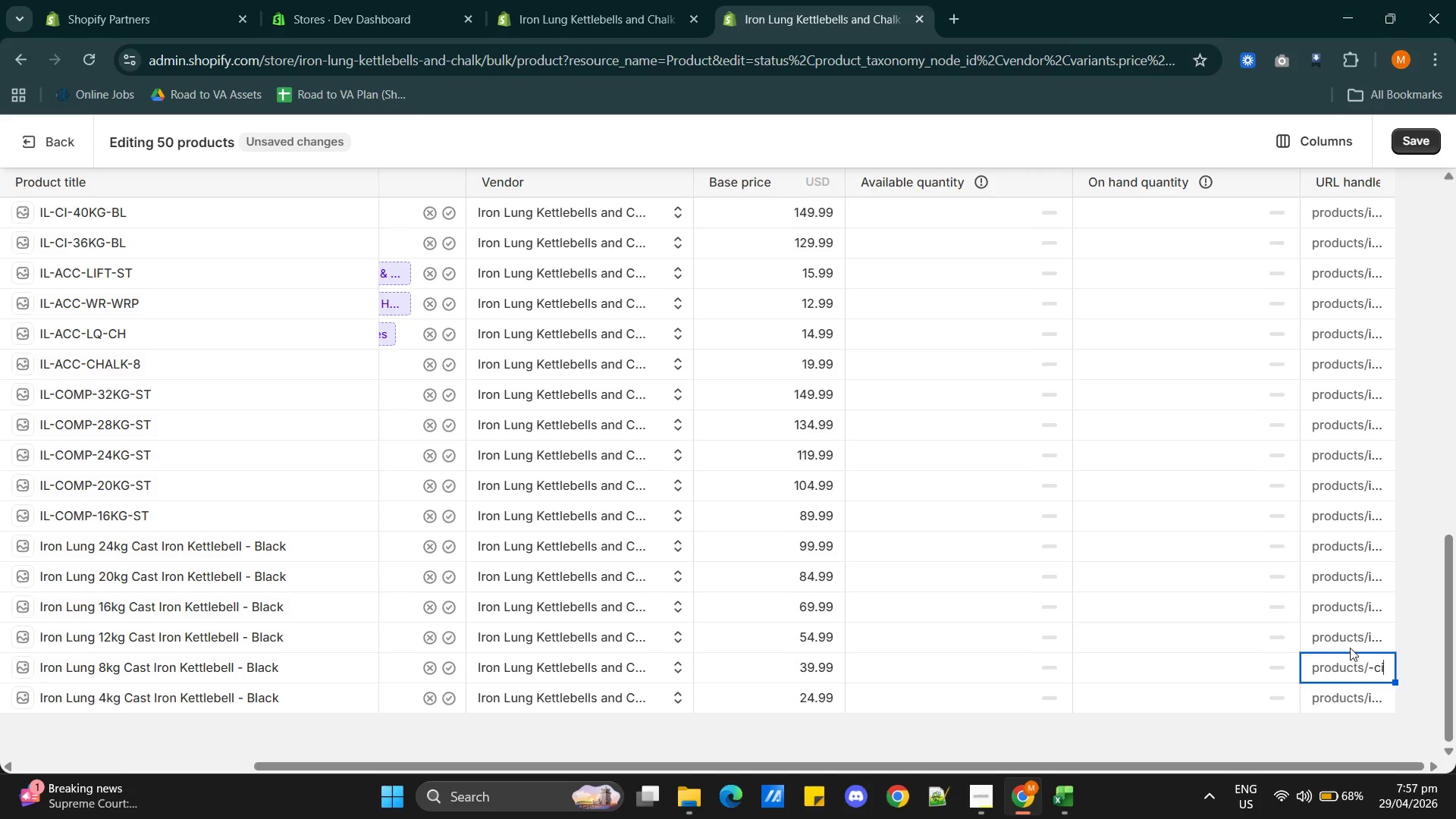 
left_click([1354, 639])
 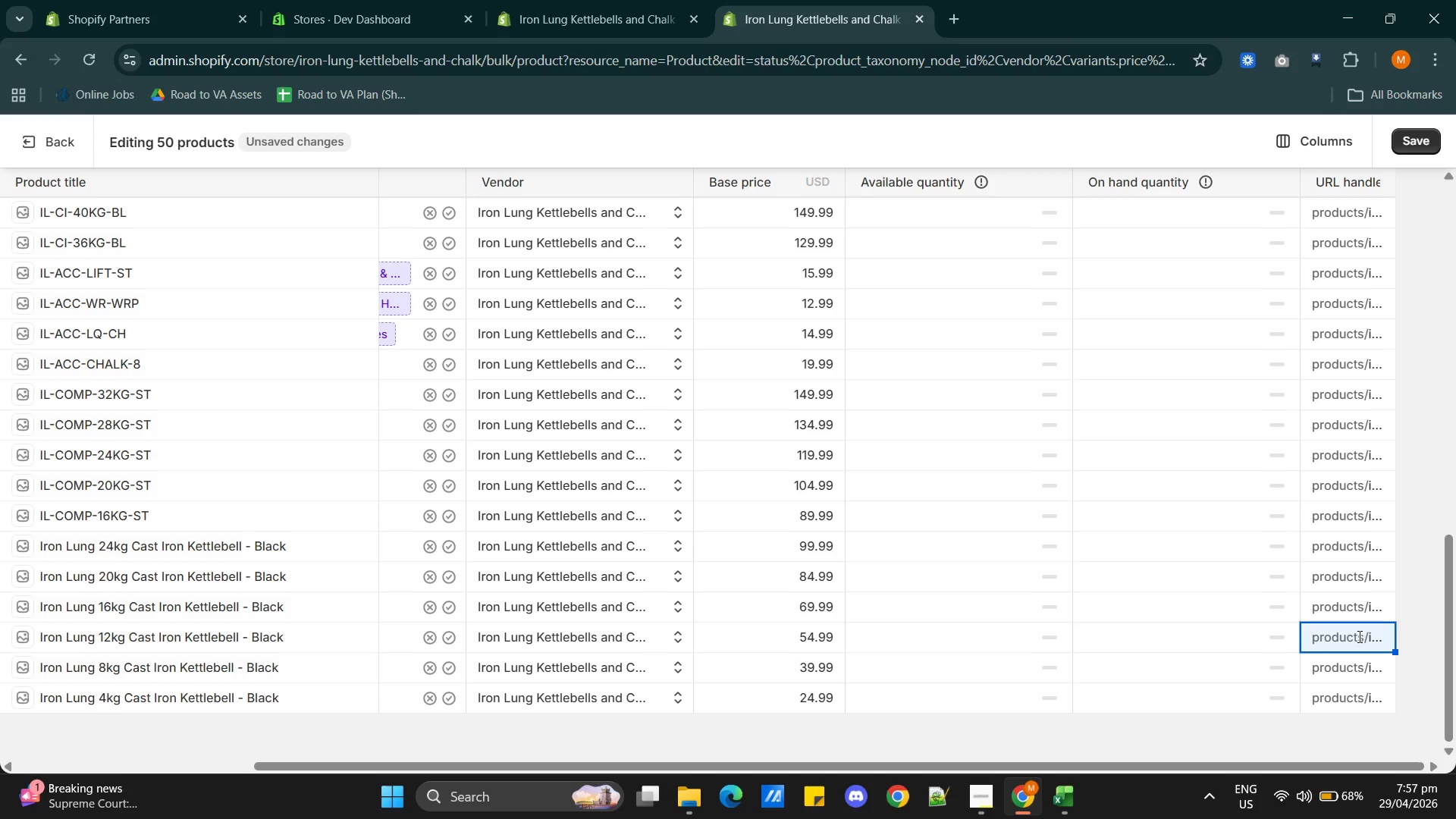 
double_click([1358, 636])
 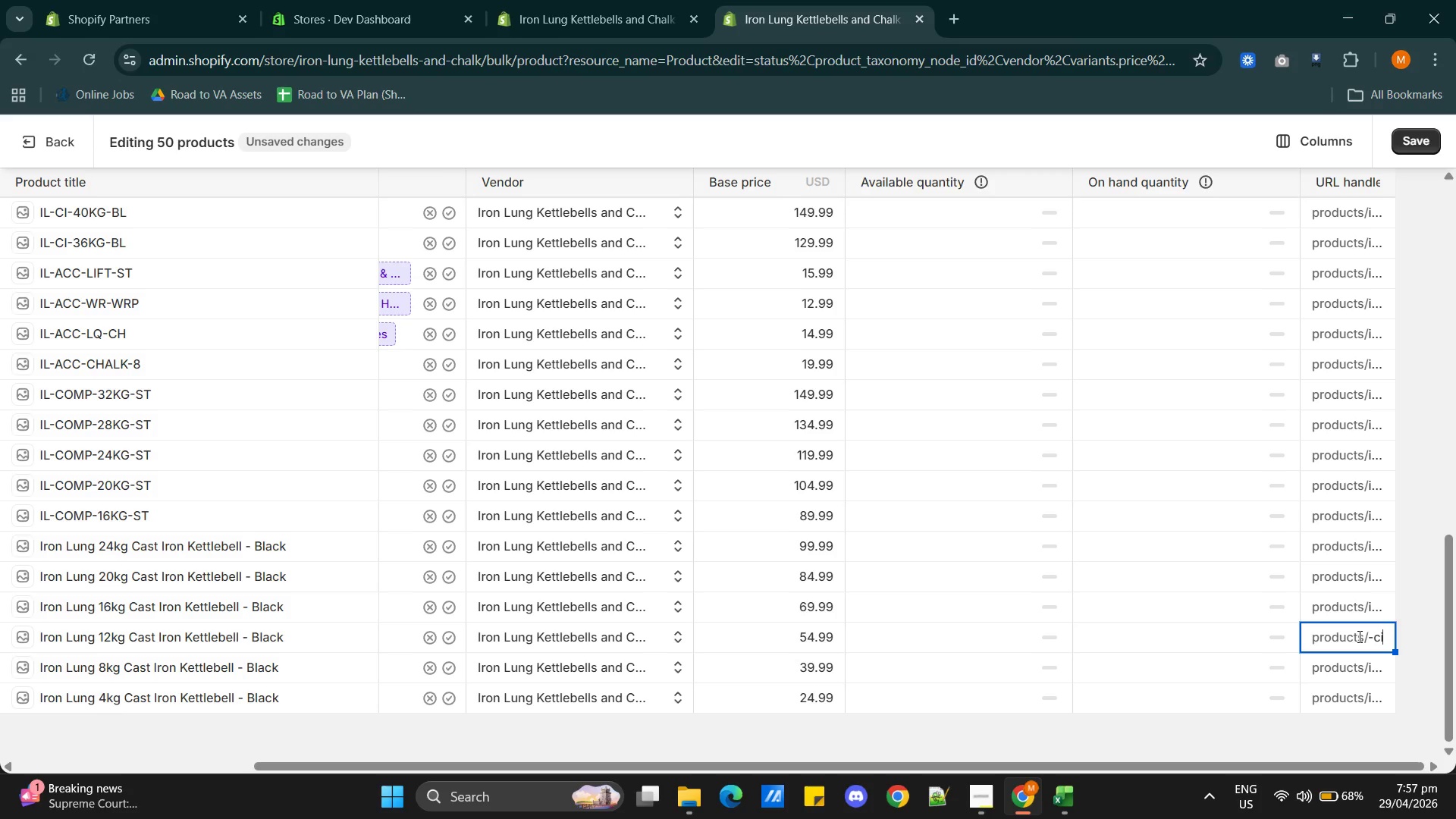 
triple_click([1358, 636])
 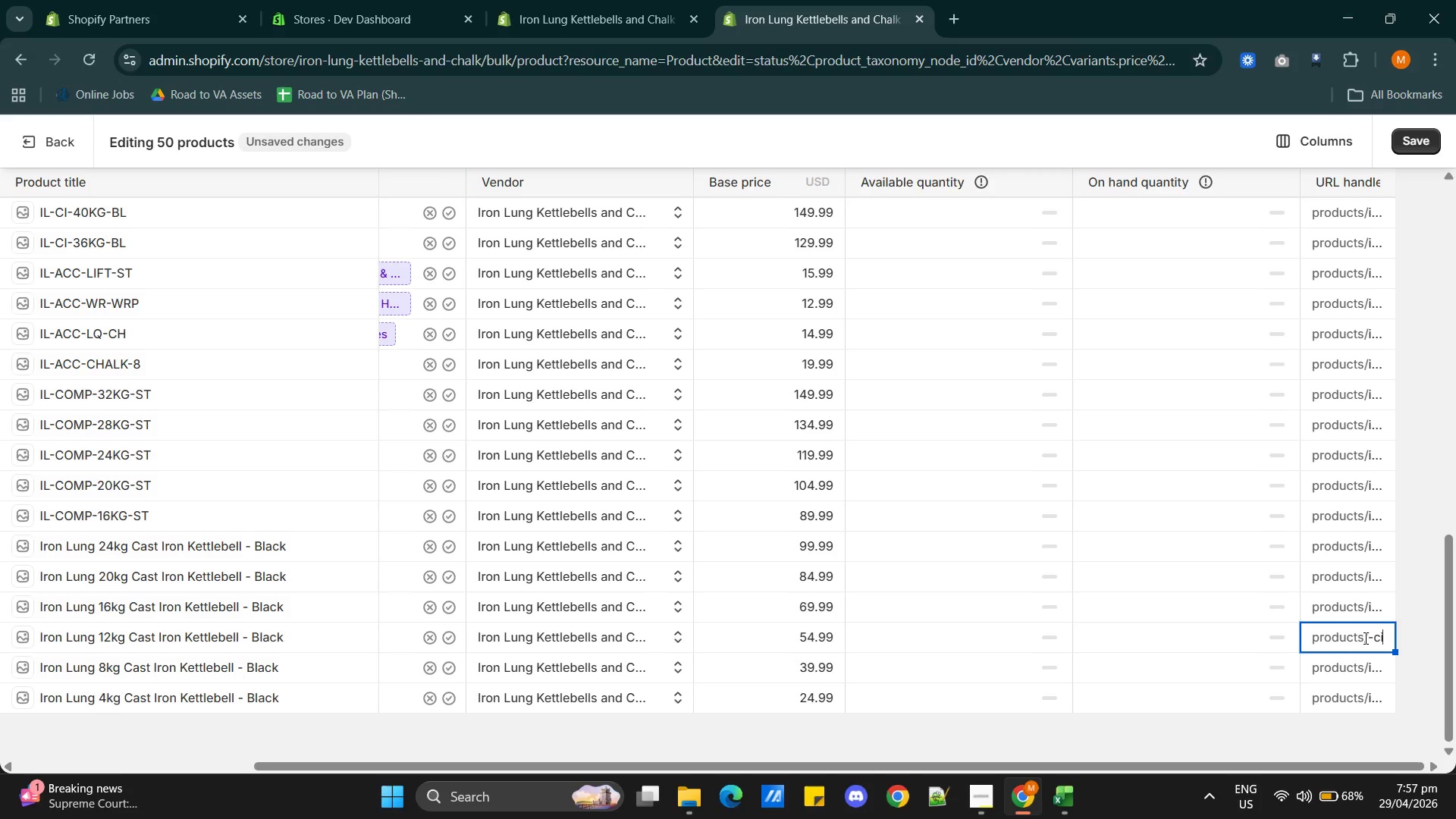 
key(ArrowLeft)
 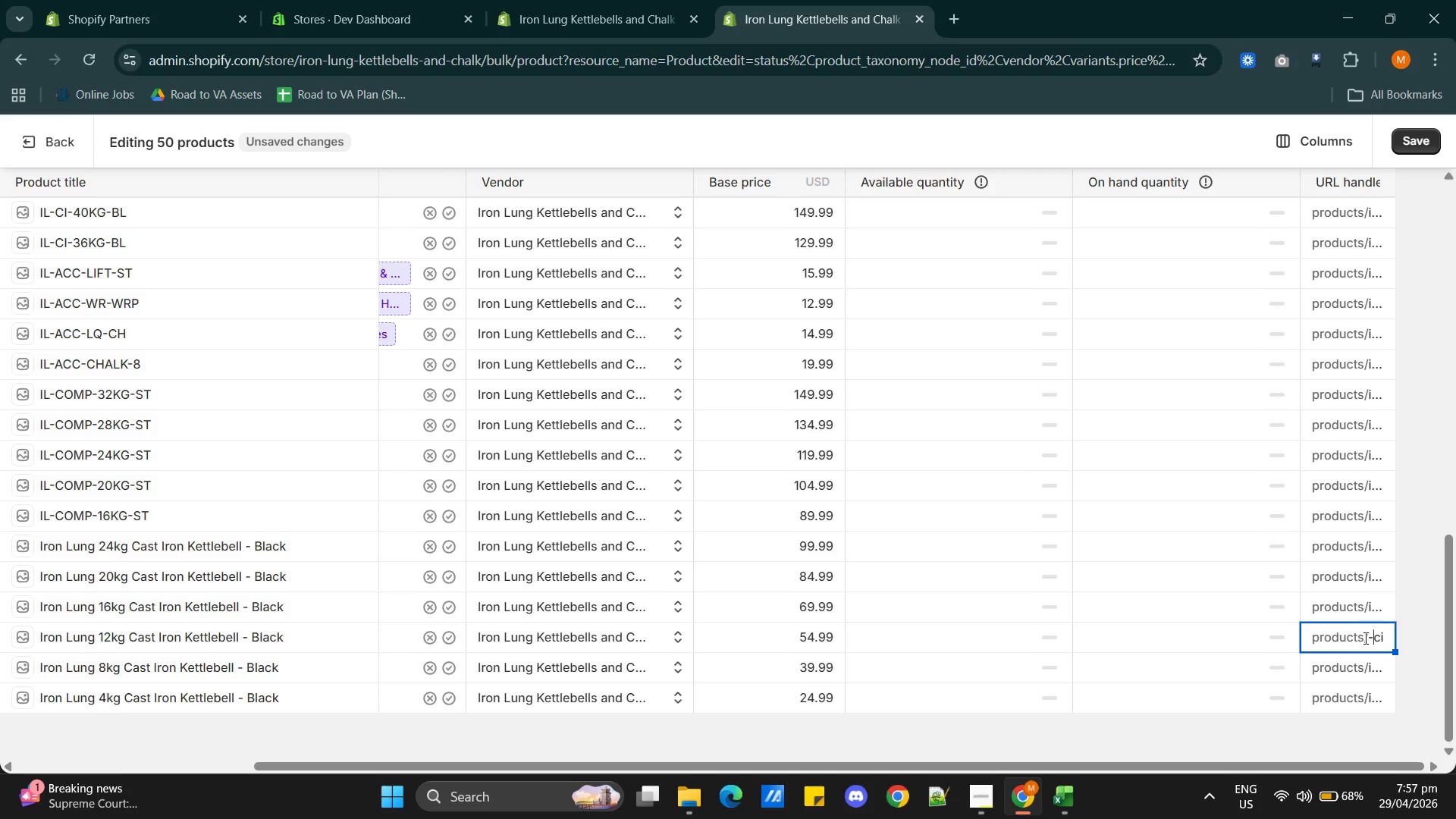 
key(ArrowLeft)
 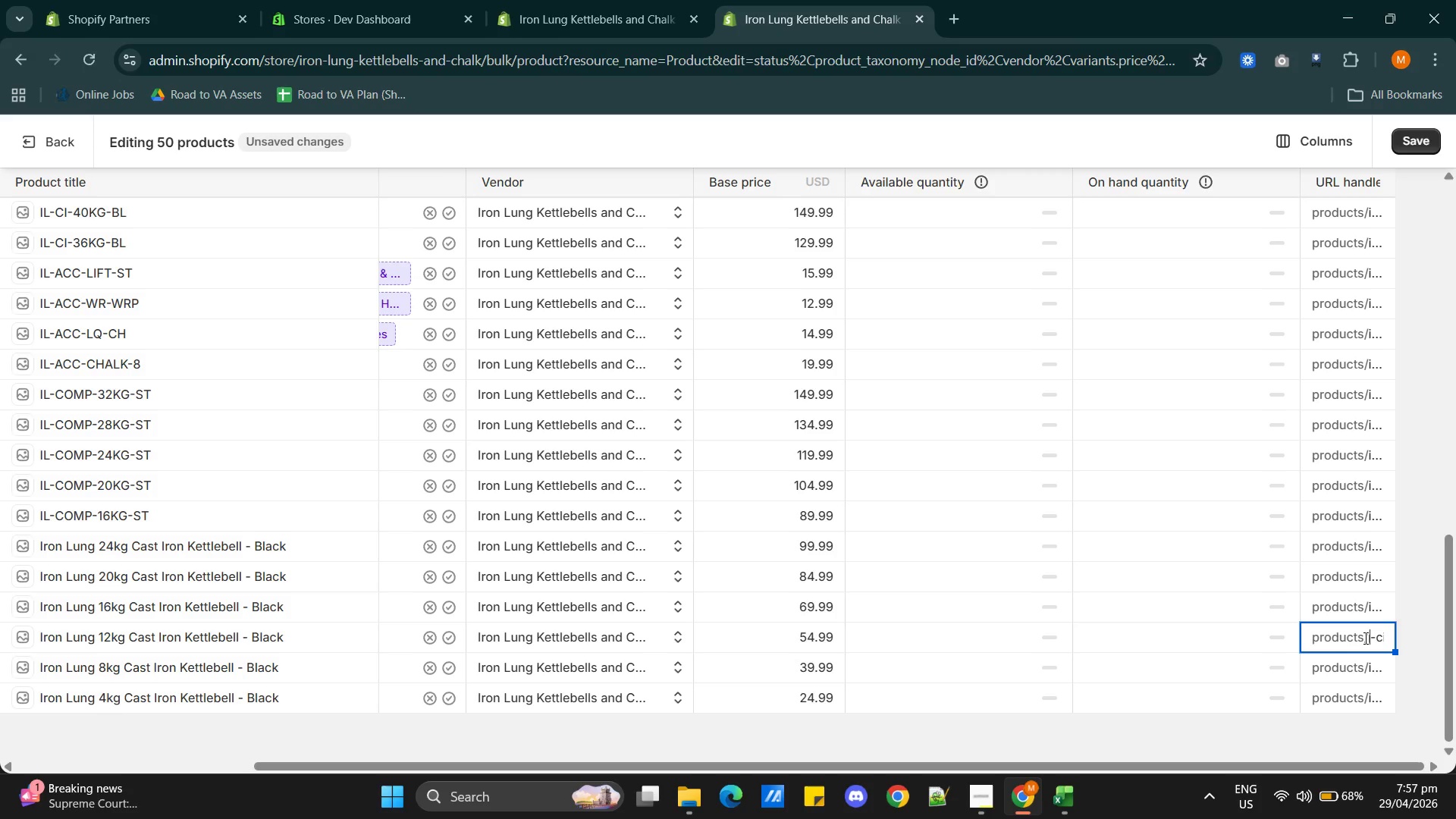 
key(ArrowLeft)
 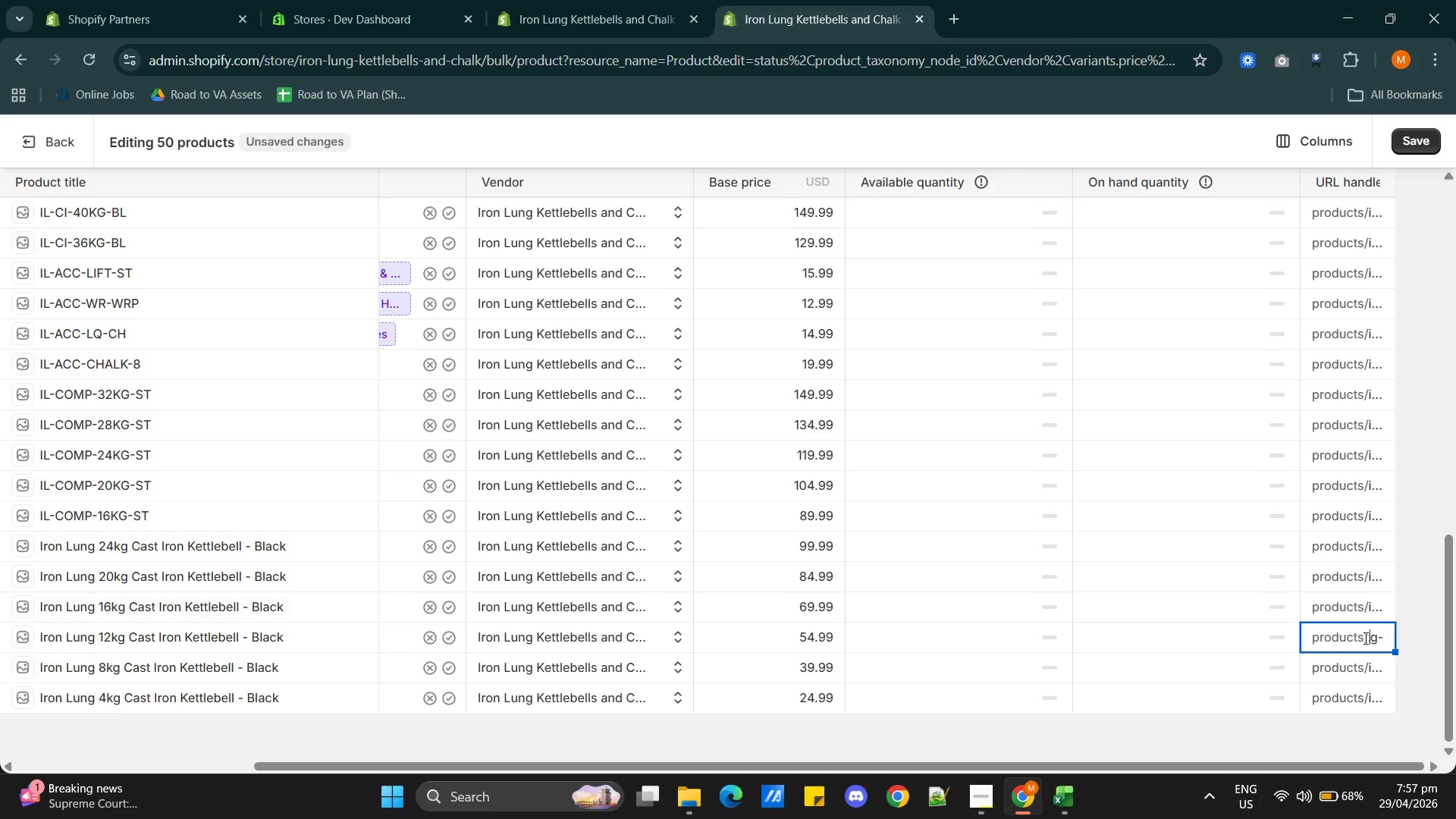 
key(ArrowLeft)
 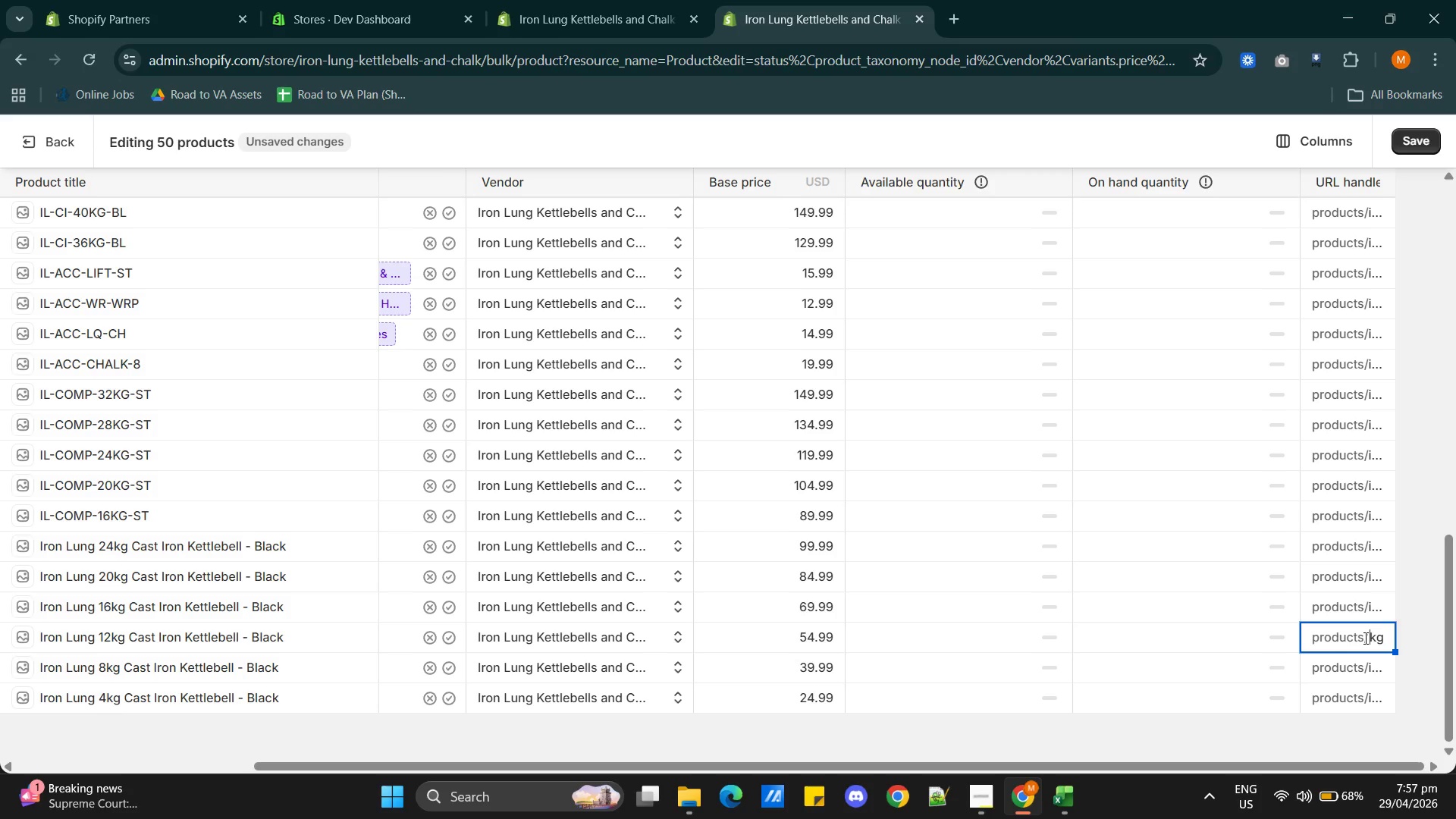 
key(ArrowLeft)
 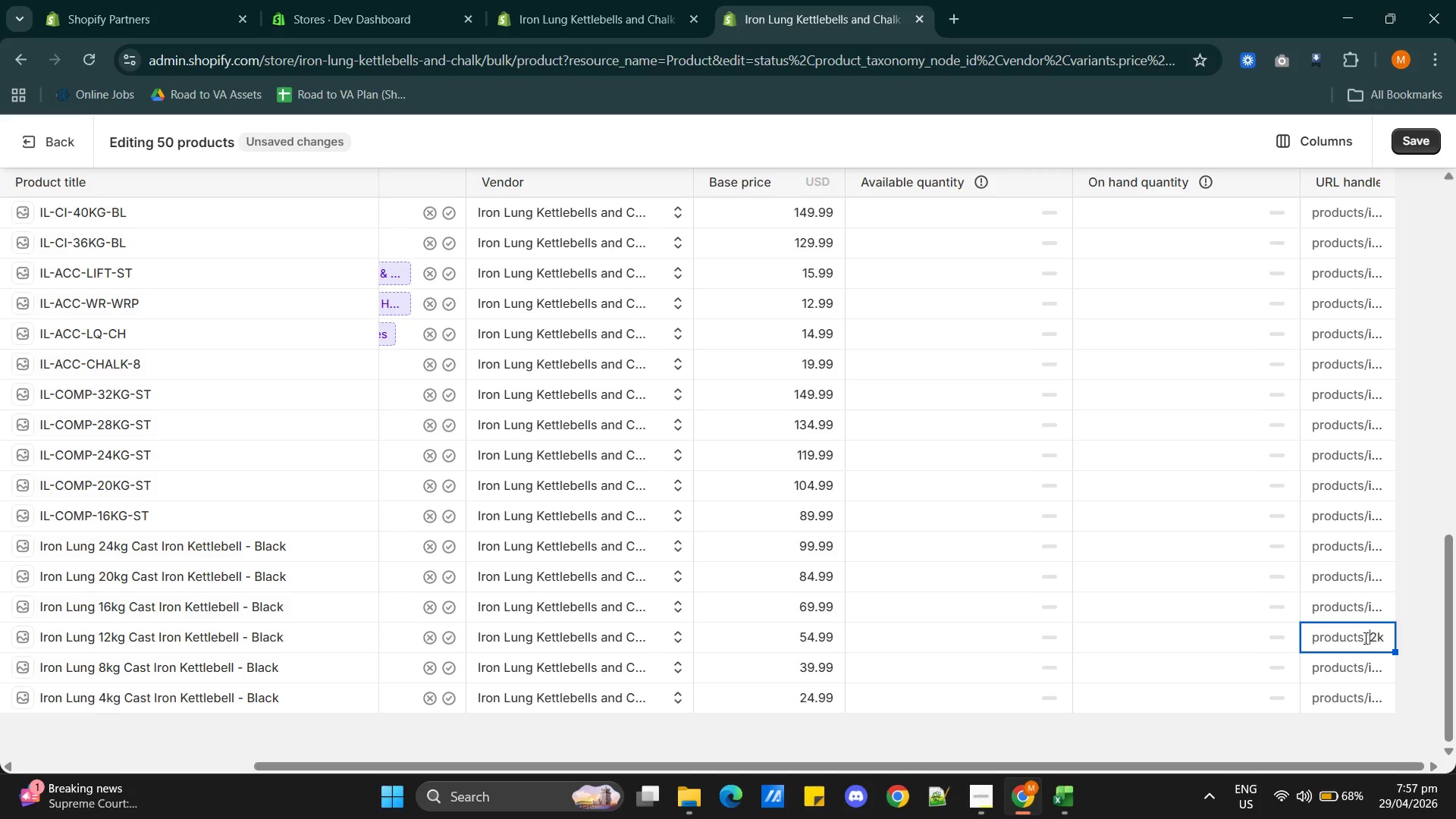 
key(ArrowLeft)
 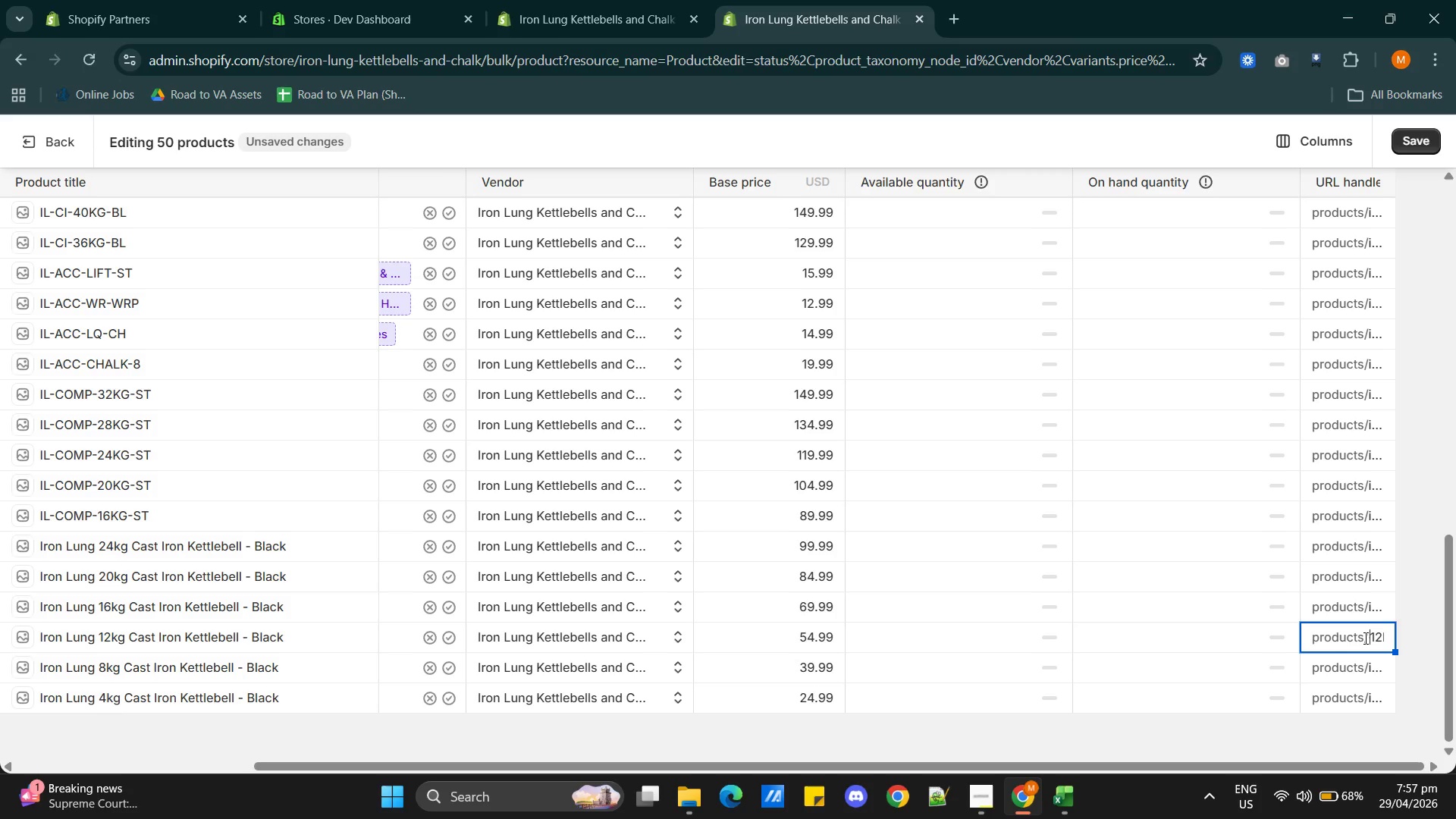 
key(ArrowLeft)
 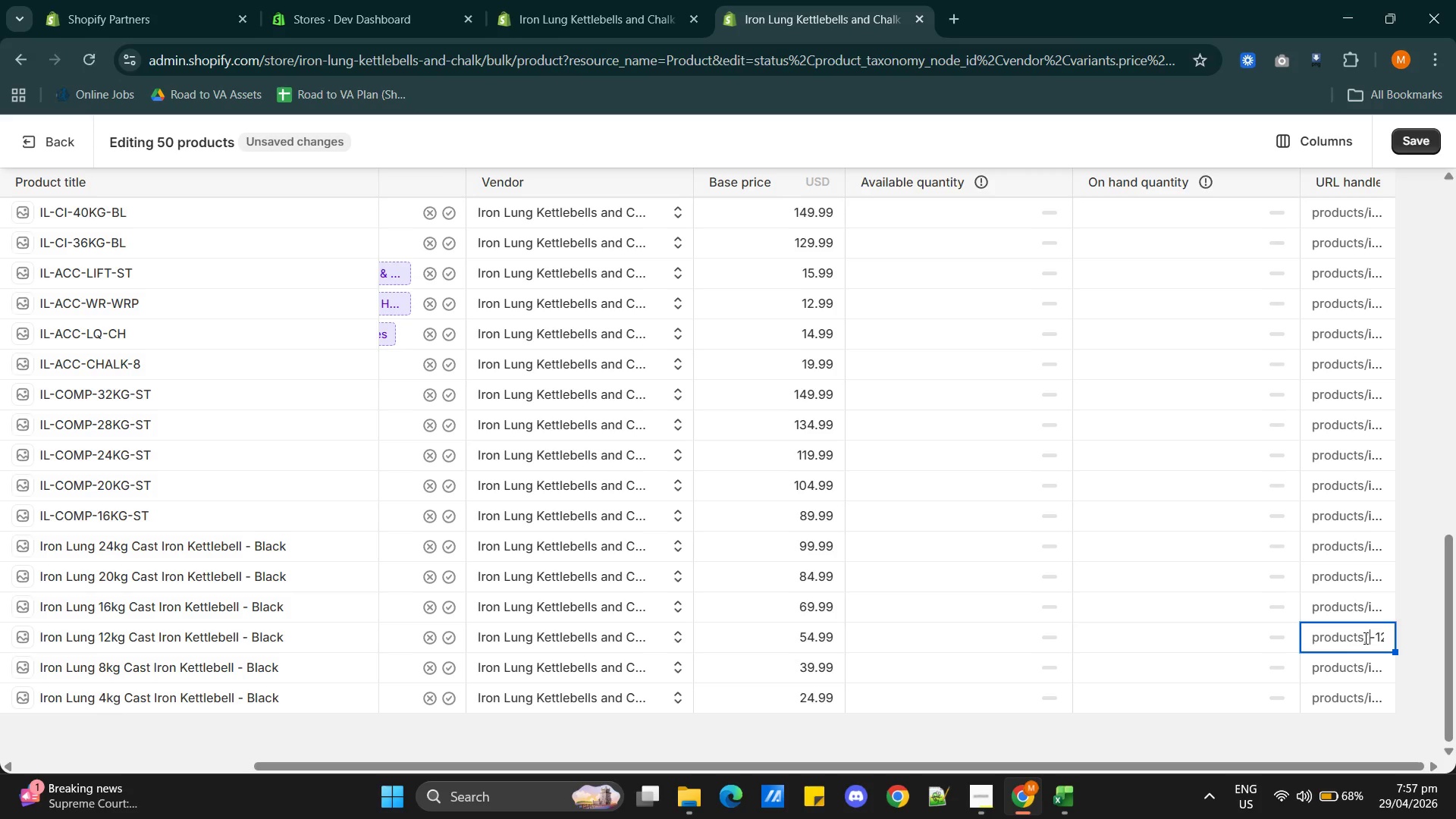 
key(ArrowLeft)
 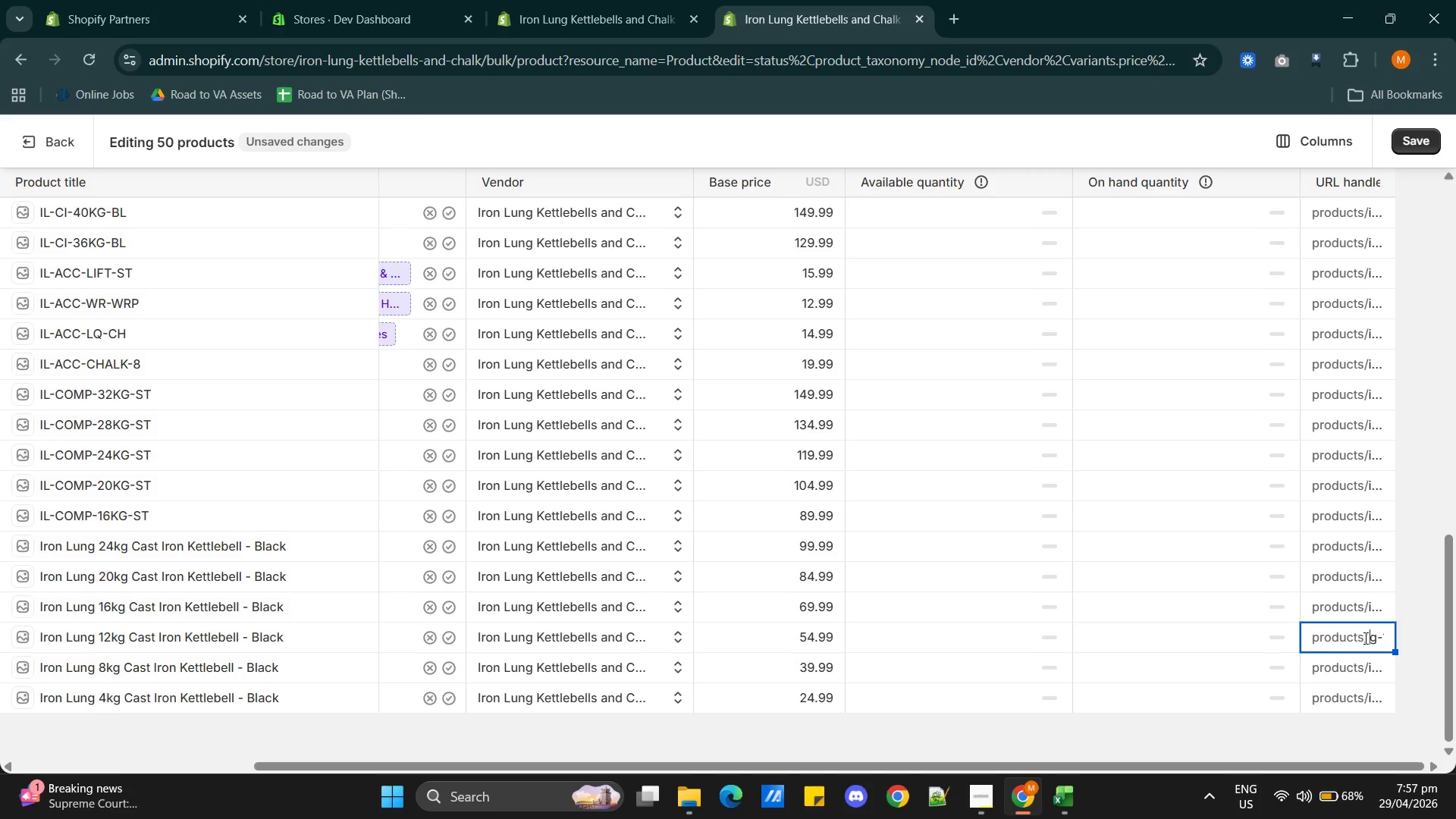 
key(ArrowLeft)
 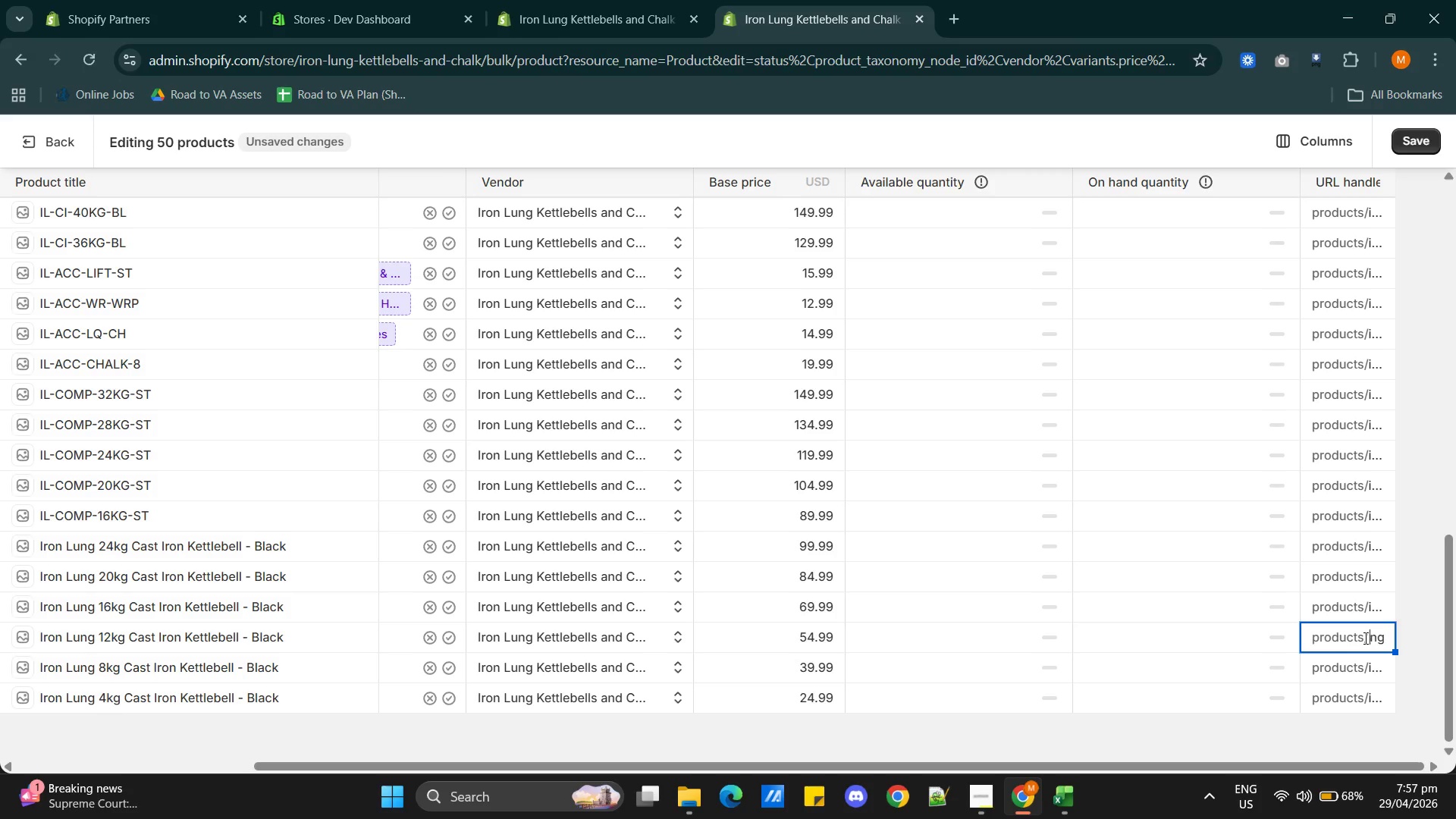 
key(ArrowLeft)
 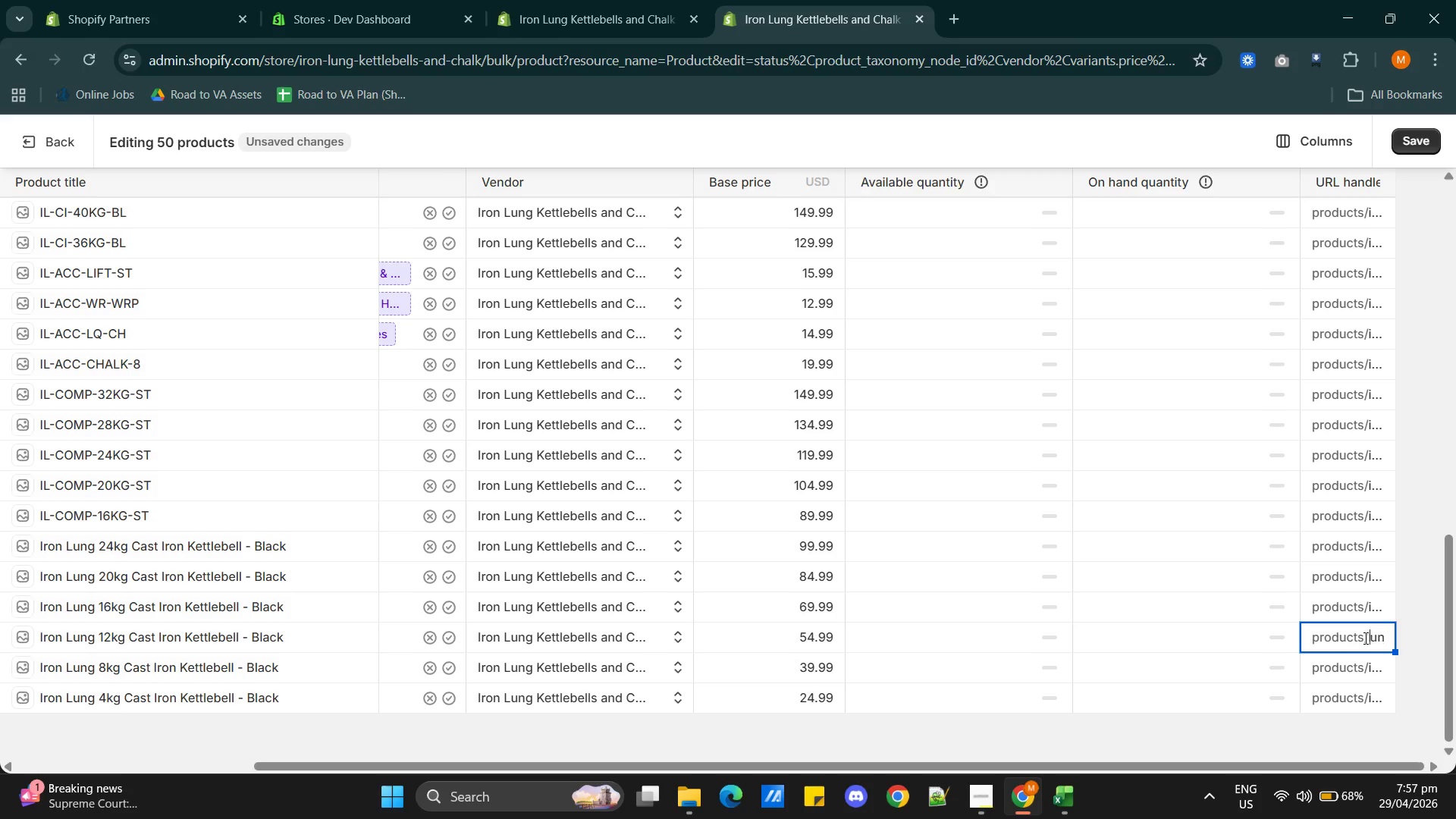 
key(ArrowLeft)
 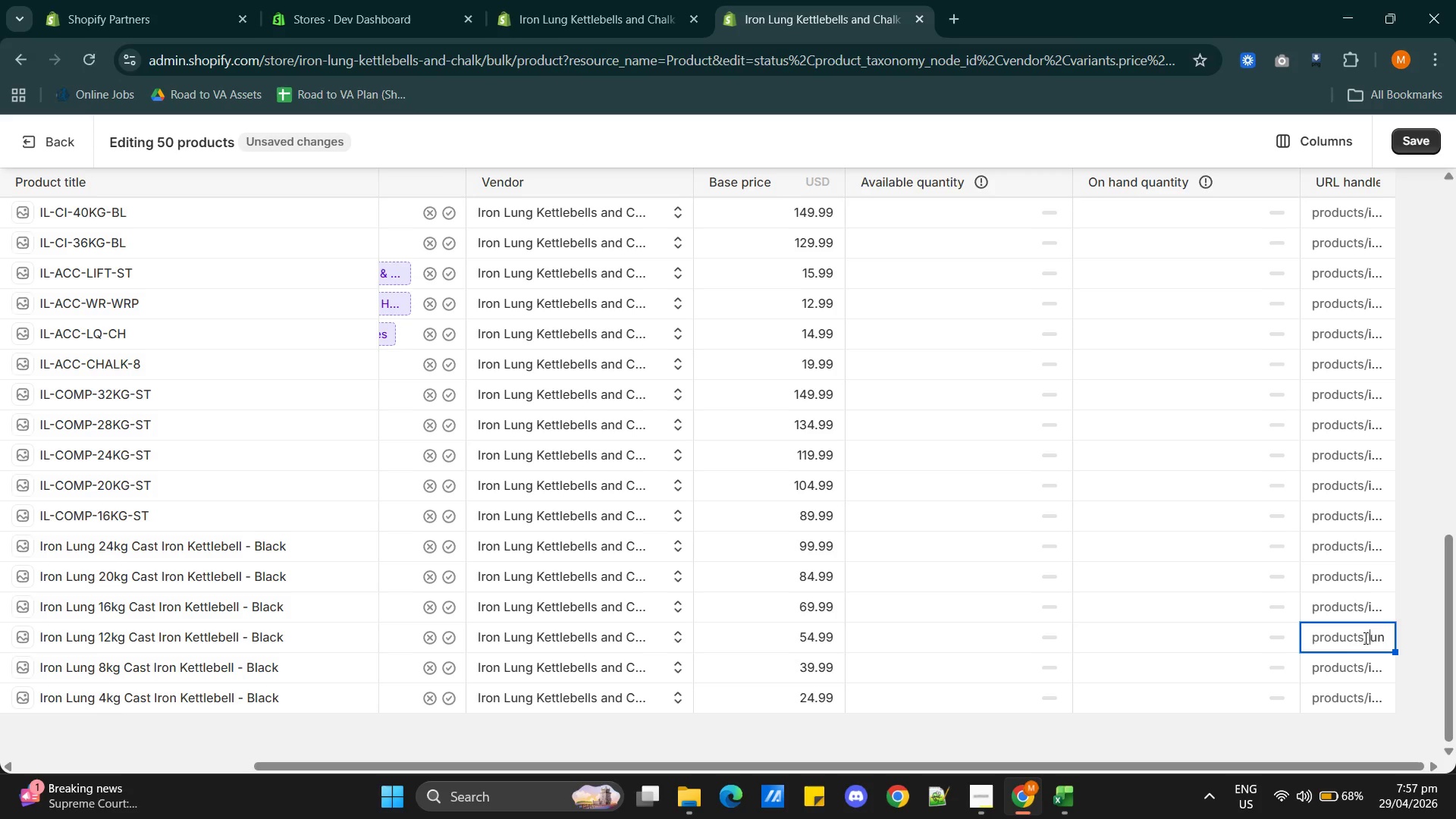 
key(ArrowLeft)
 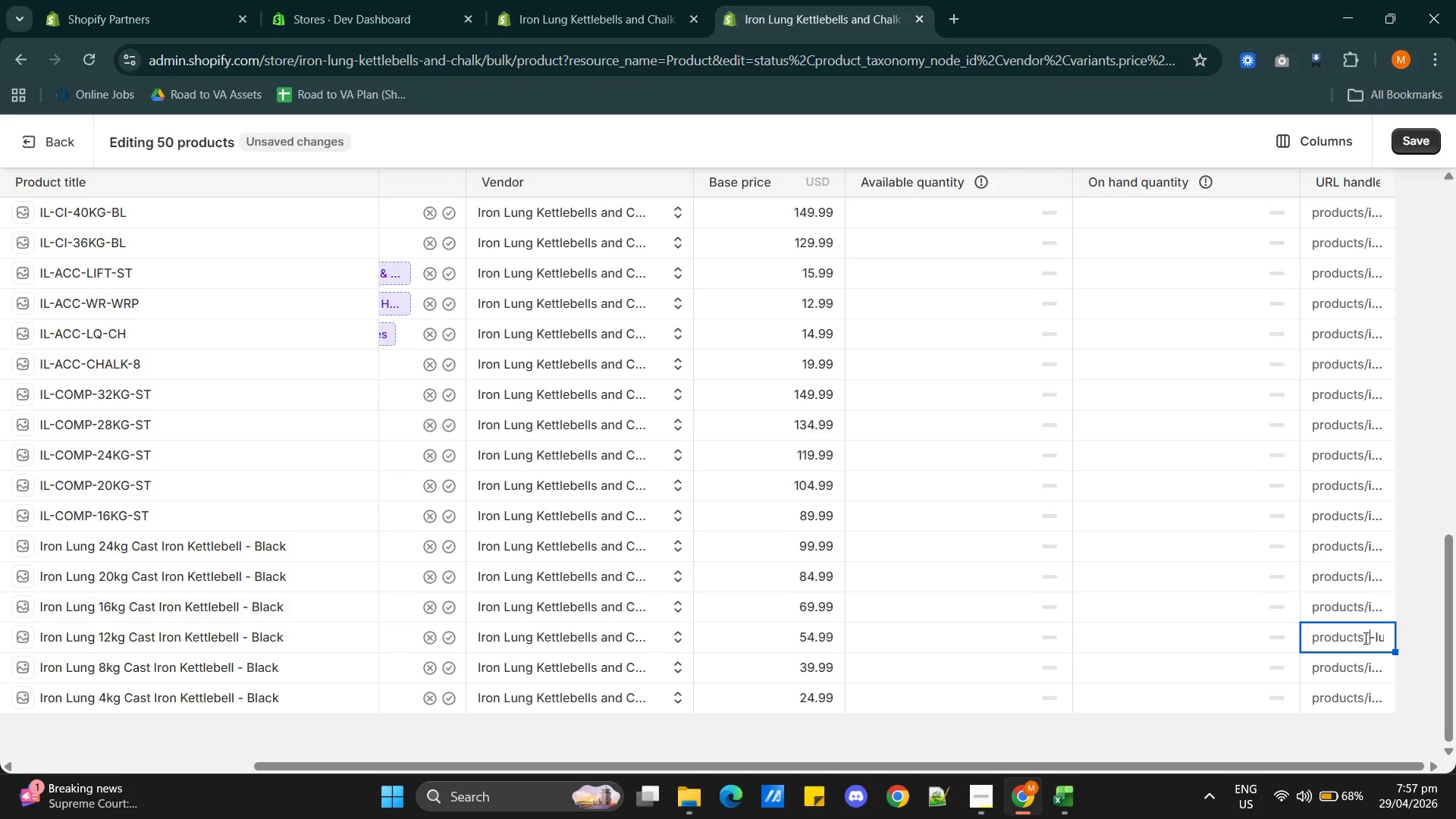 
key(ArrowLeft)
 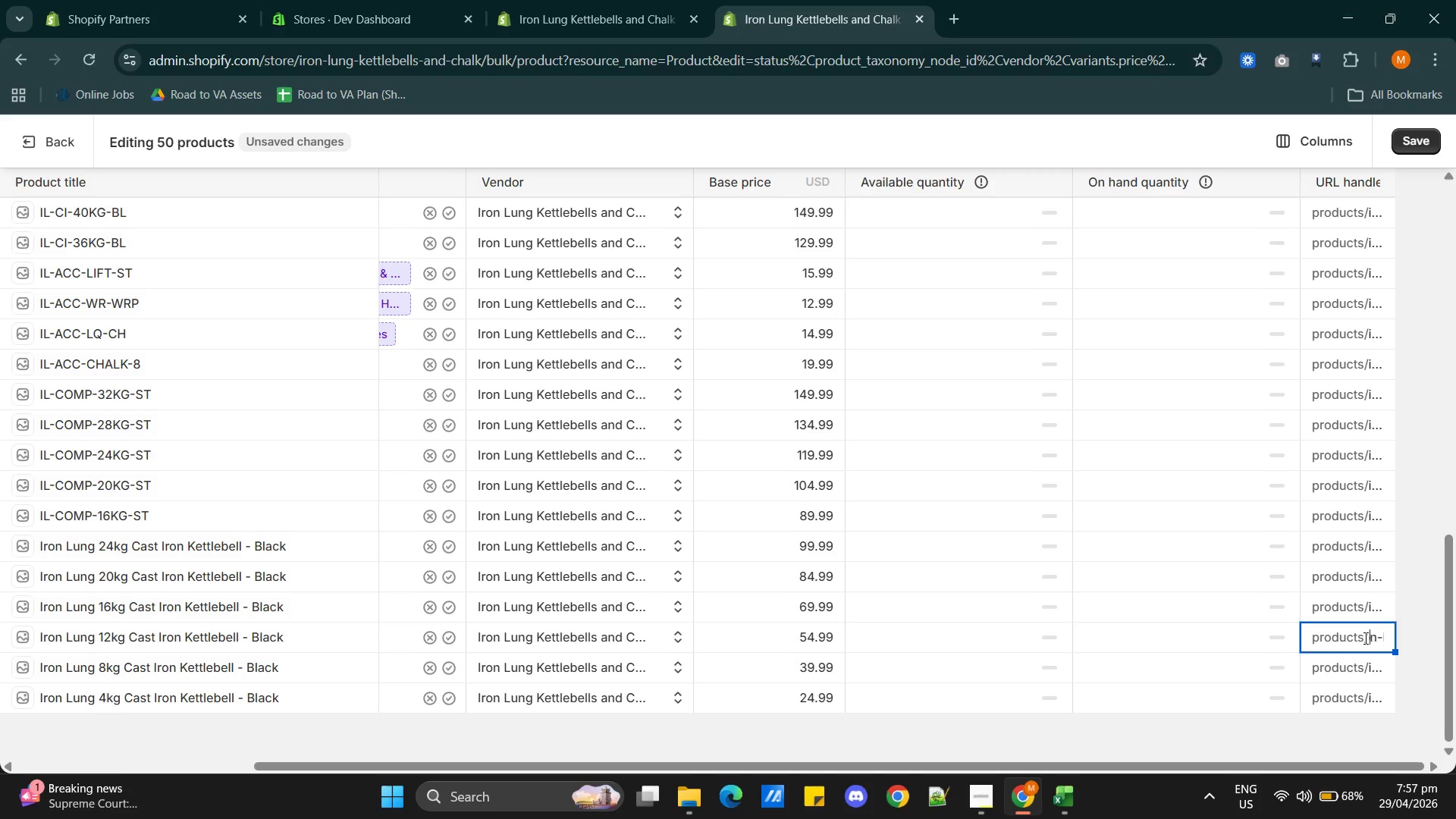 
key(ArrowLeft)
 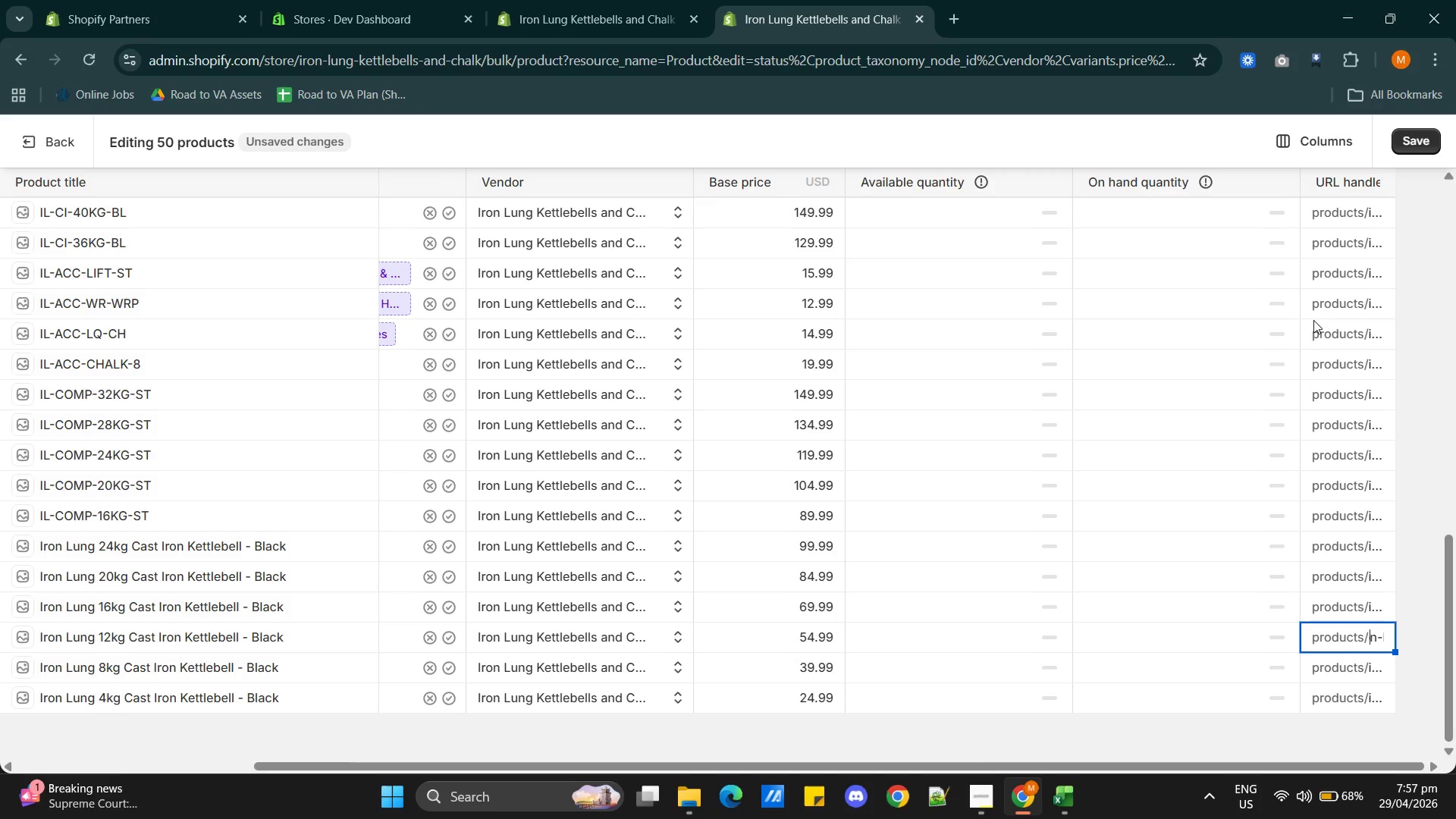 
wait(5.61)
 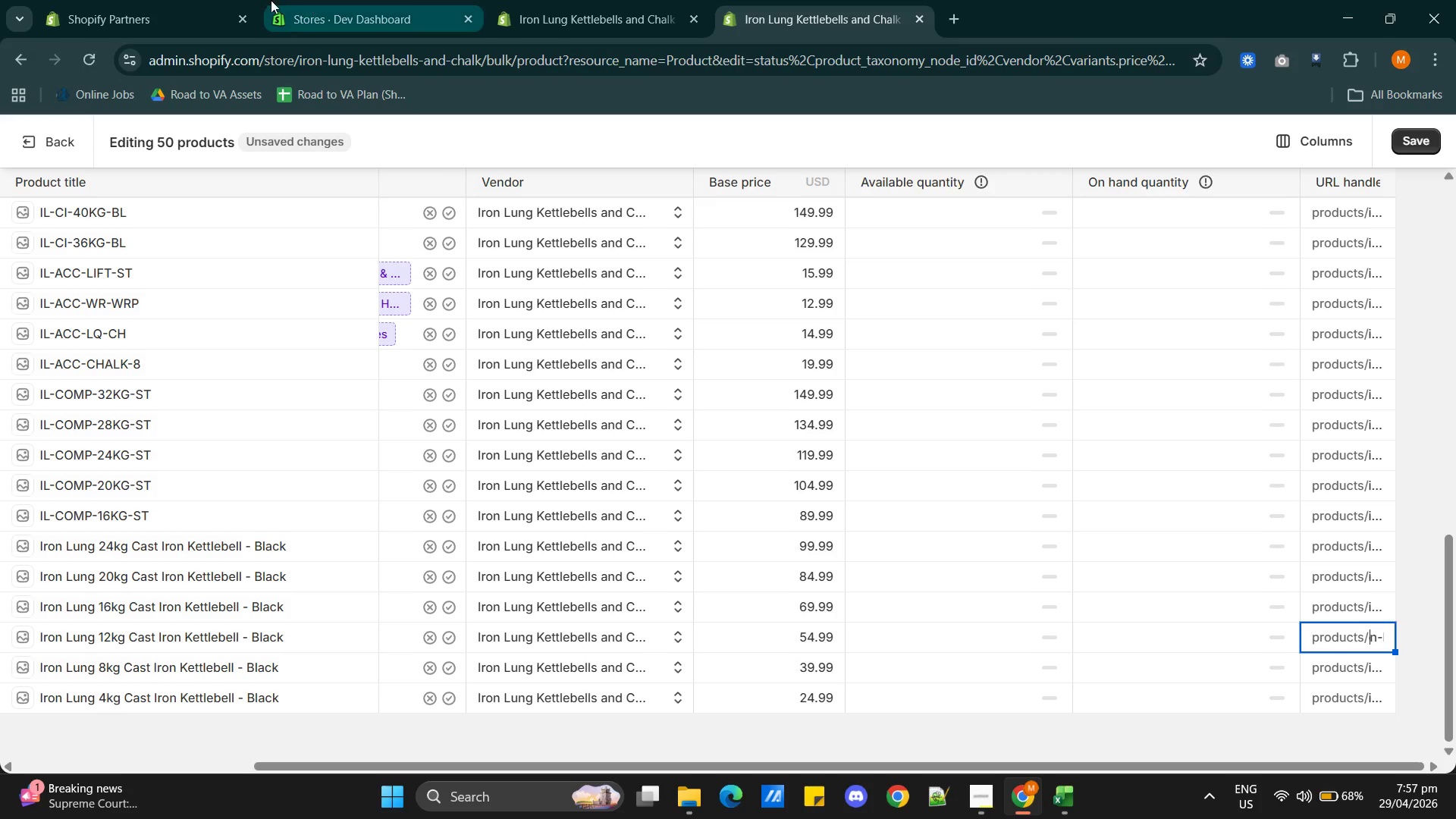 
left_click_drag(start_coordinate=[842, 767], to_coordinate=[877, 760])
 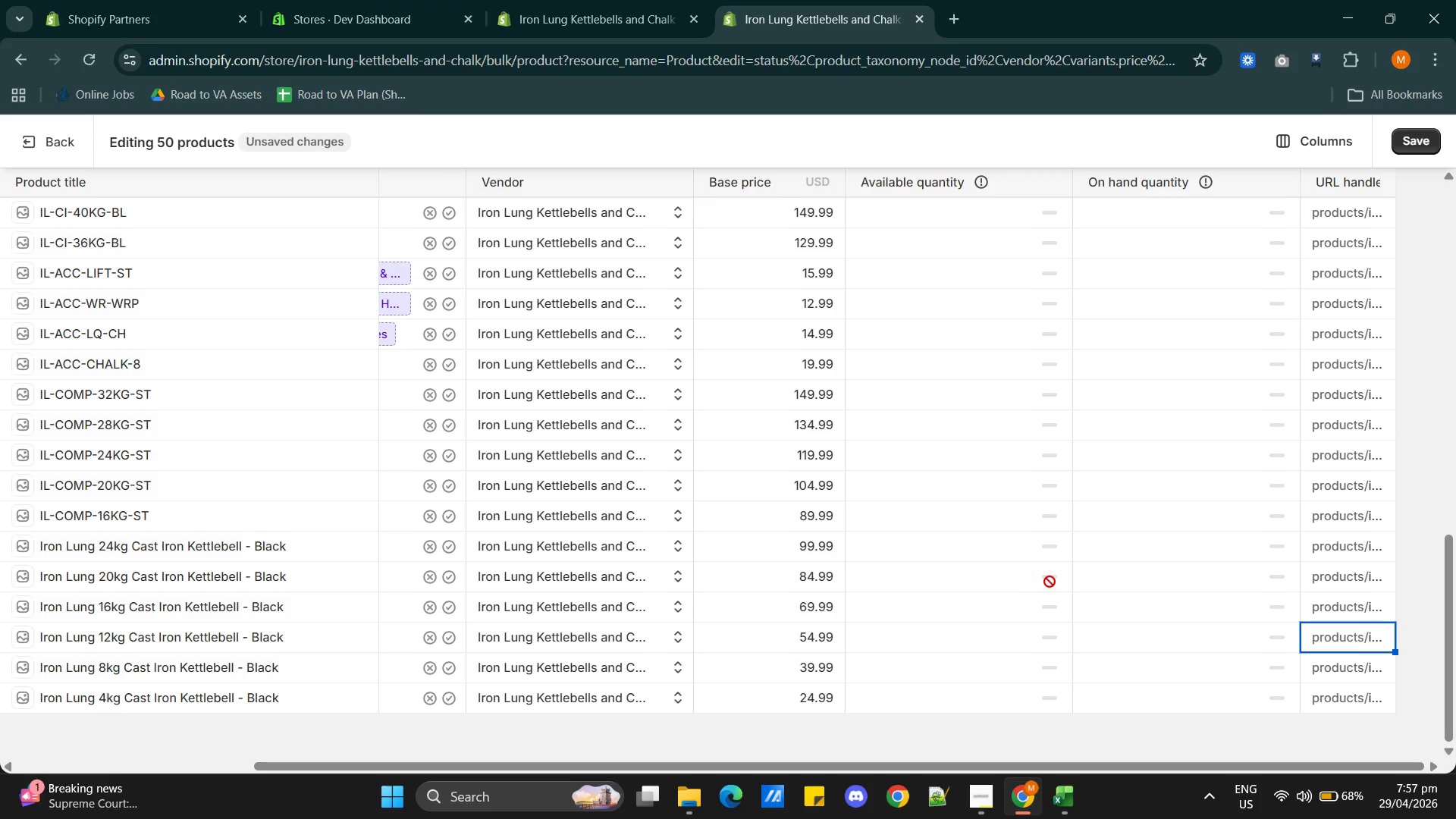 
left_click([1050, 582])
 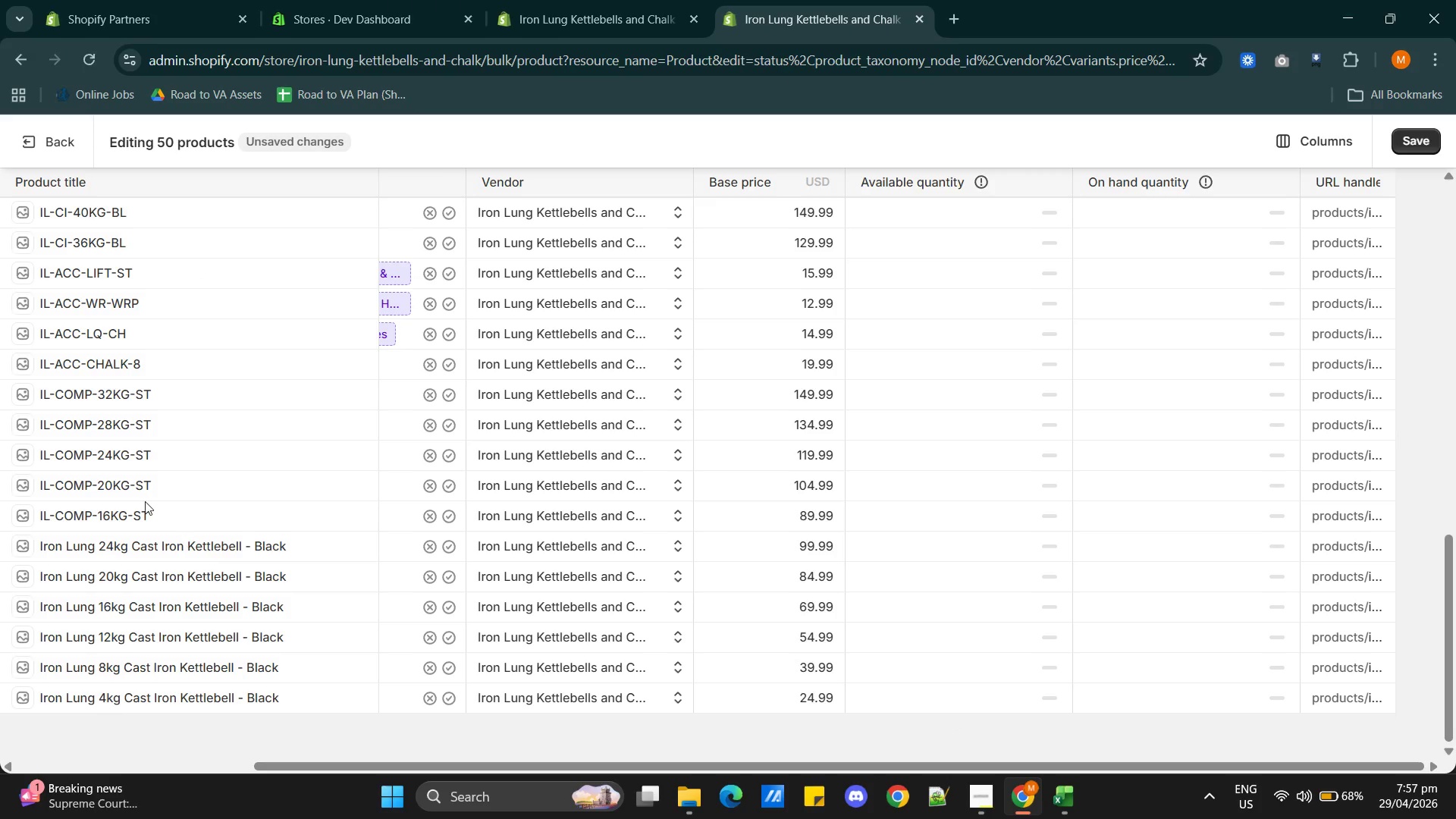 
left_click([184, 522])
 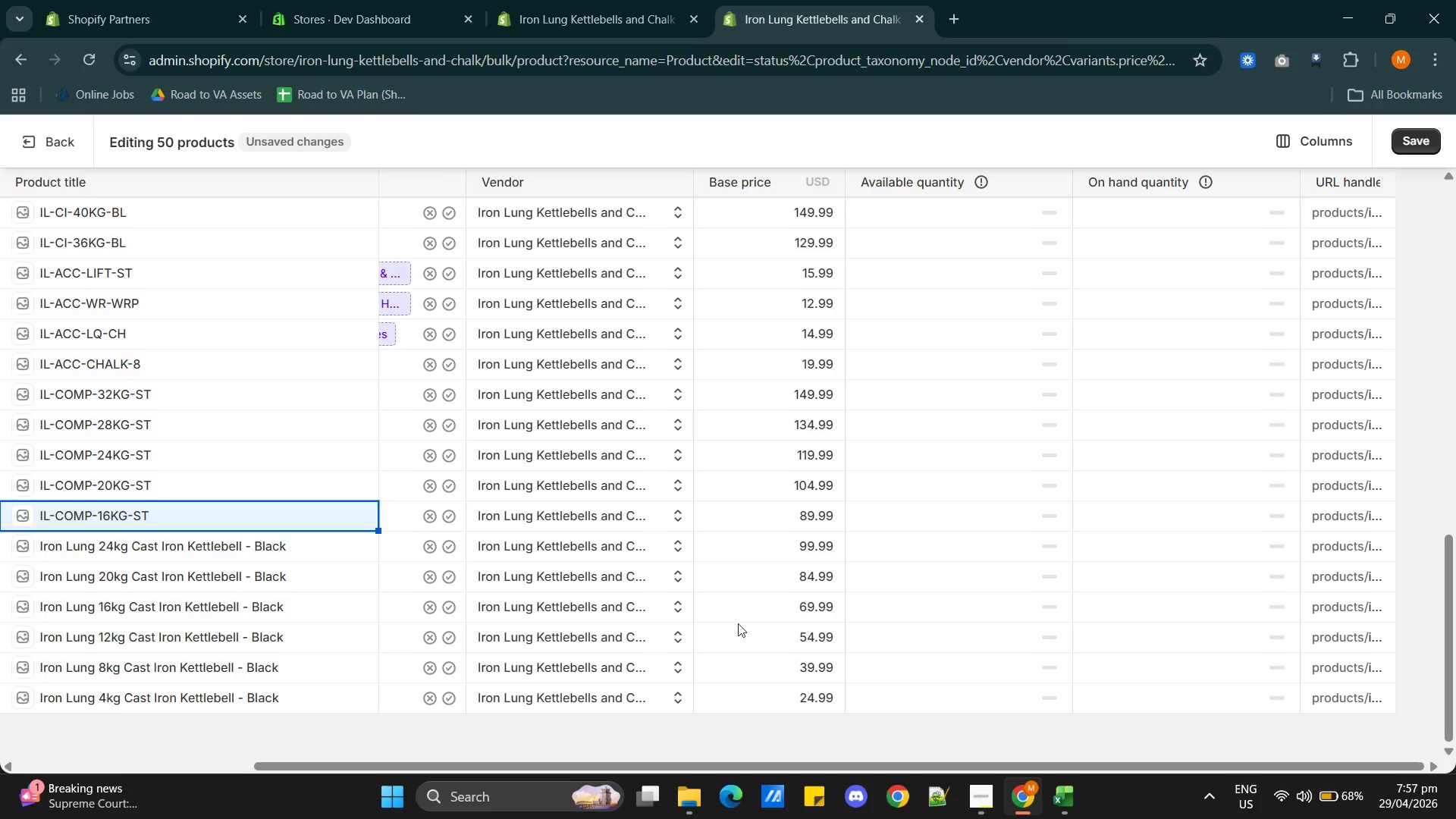 
wait(6.7)
 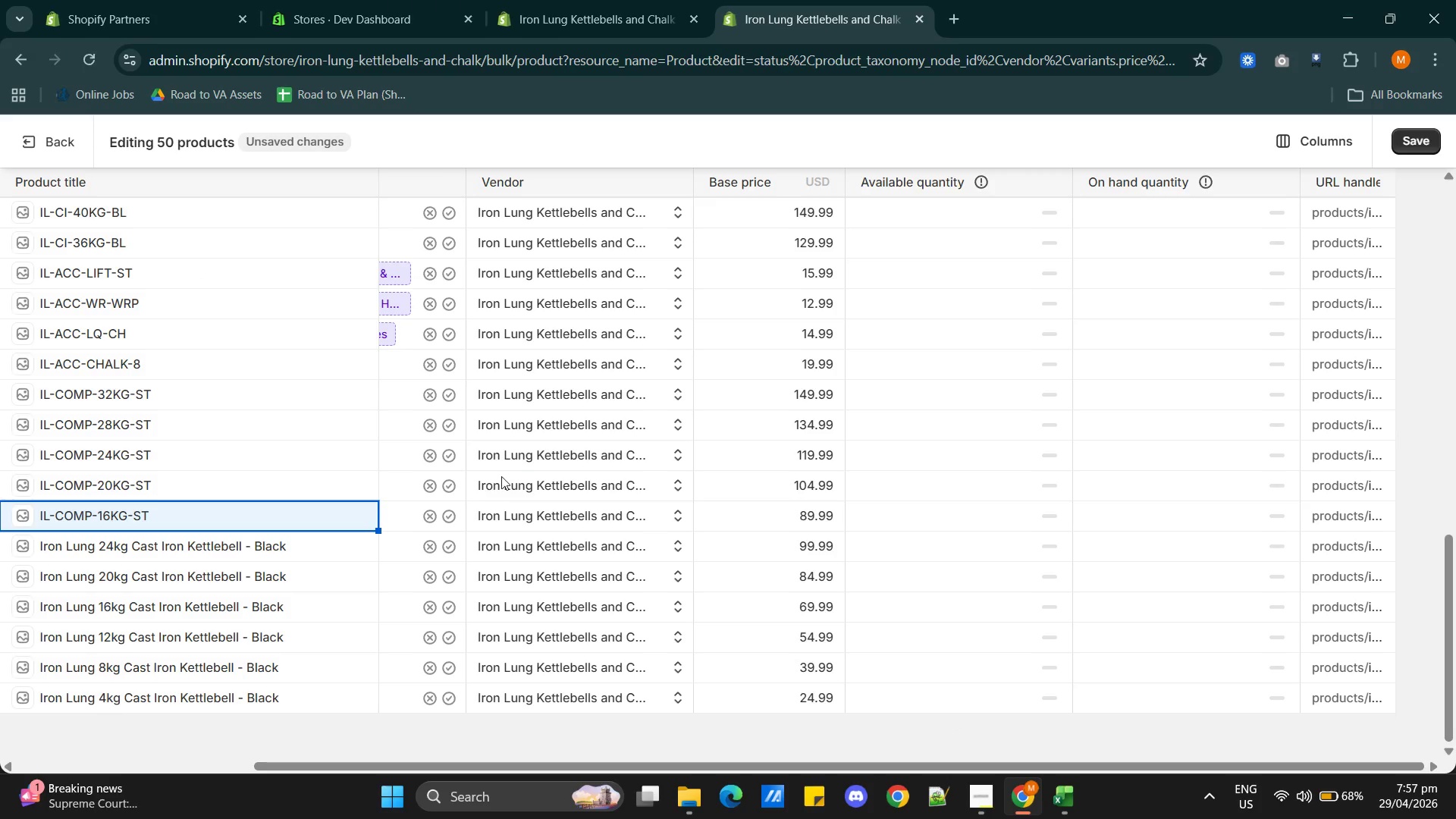 
left_click([1060, 799])
 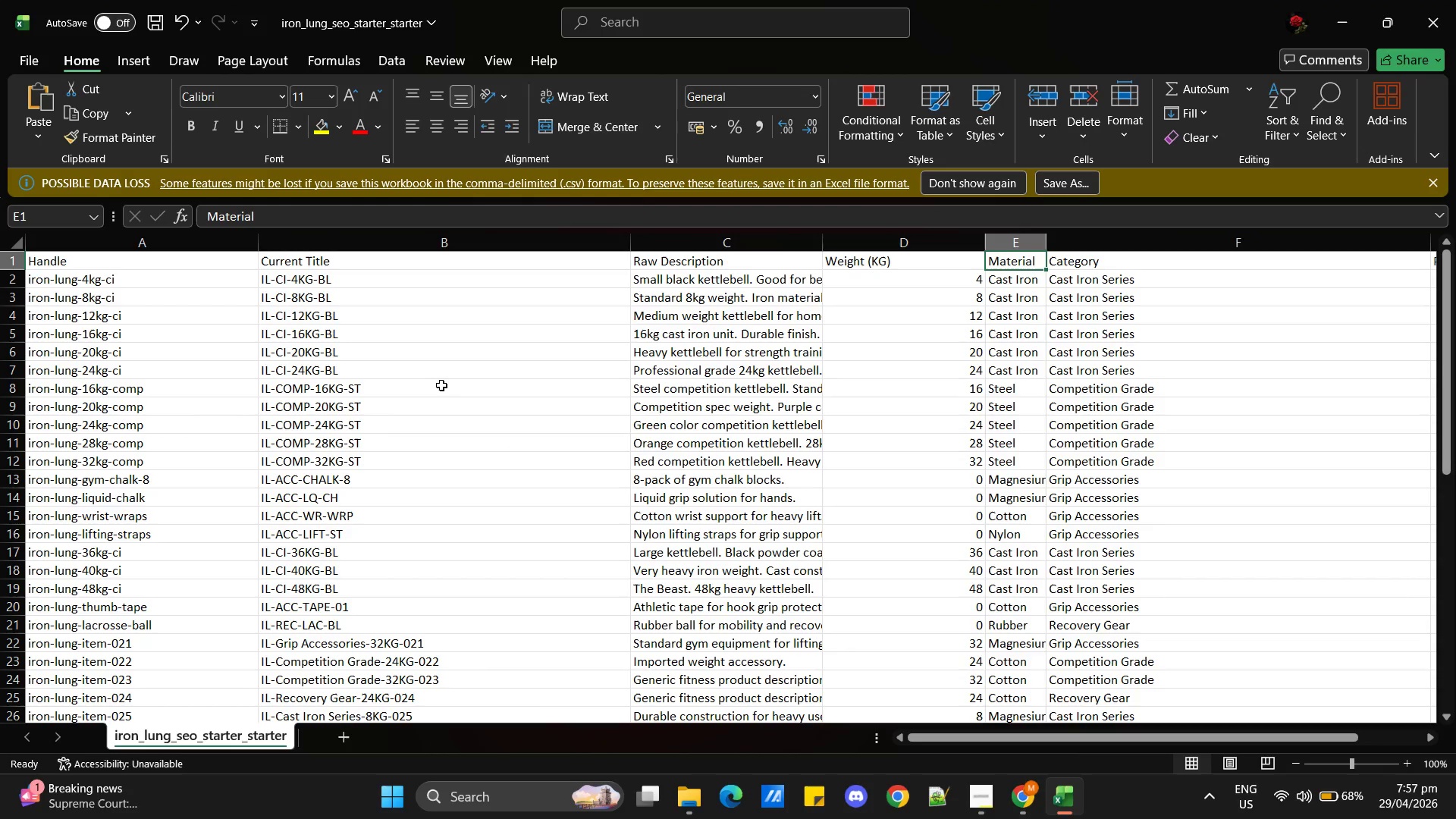 
left_click([379, 394])
 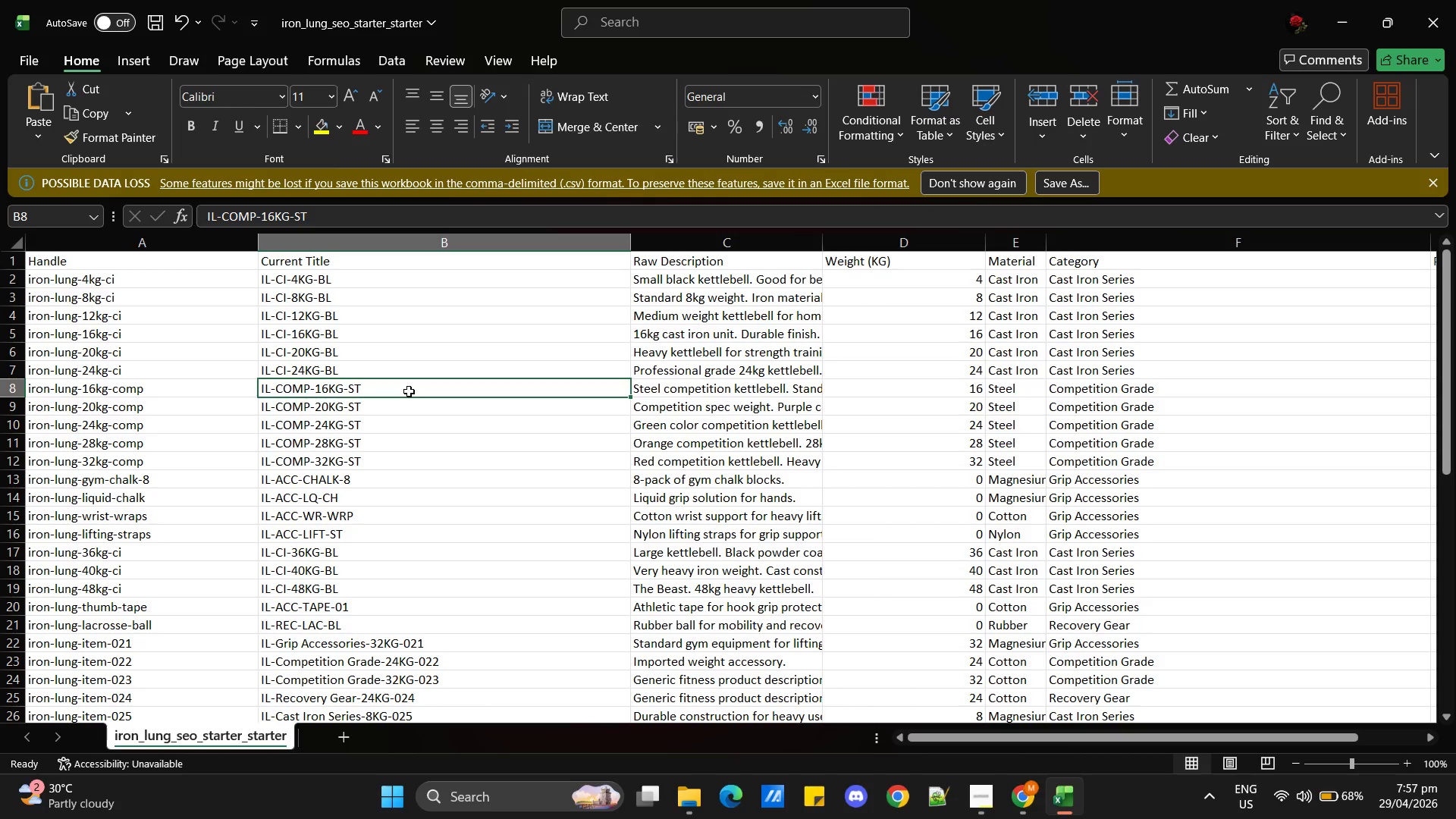 
wait(29.59)
 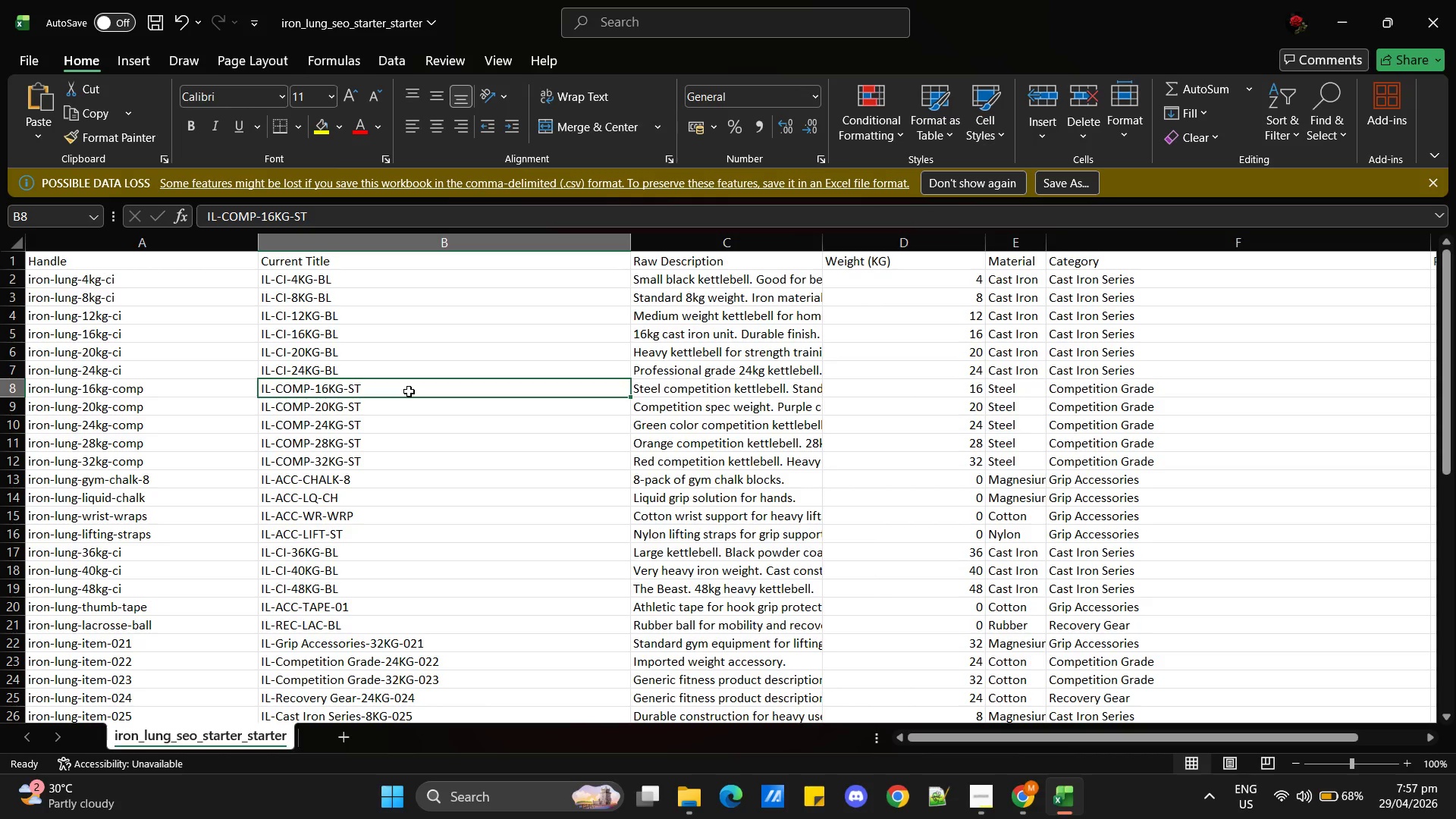 
scroll: coordinate [523, 514], scroll_direction: down, amount: 13.0
 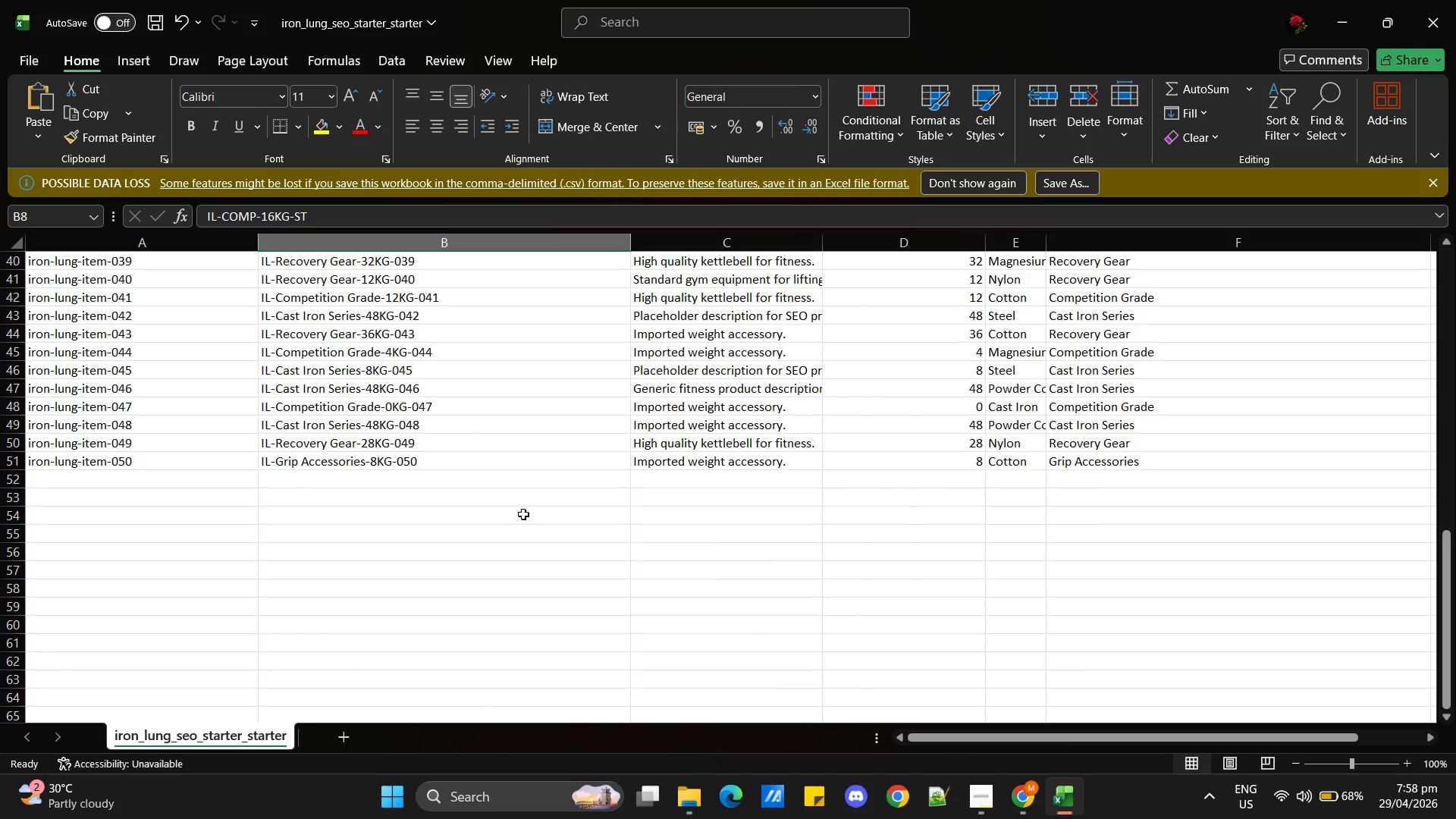 
scroll: coordinate [623, 565], scroll_direction: up, amount: 18.0
 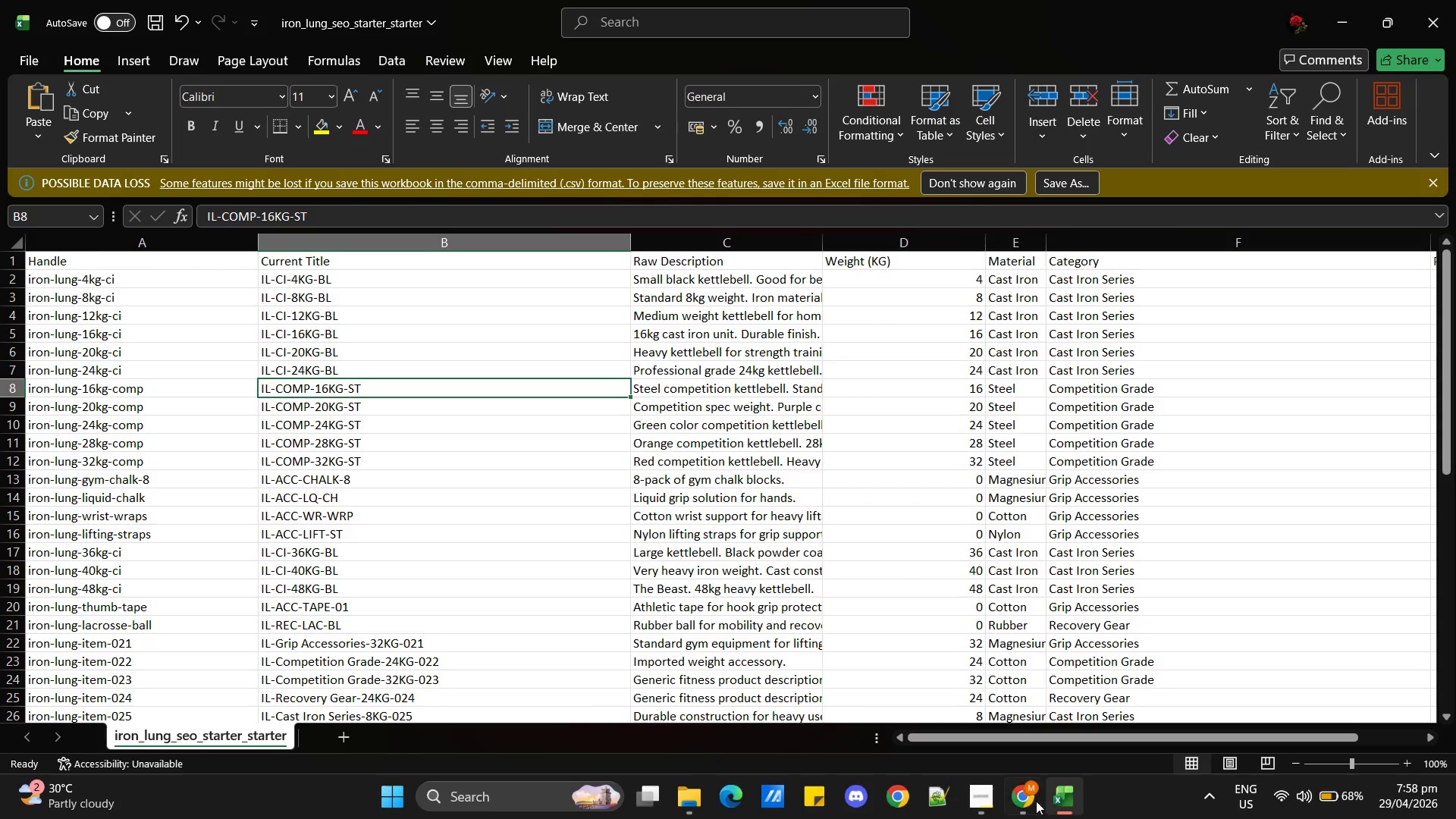 
left_click([995, 712])
 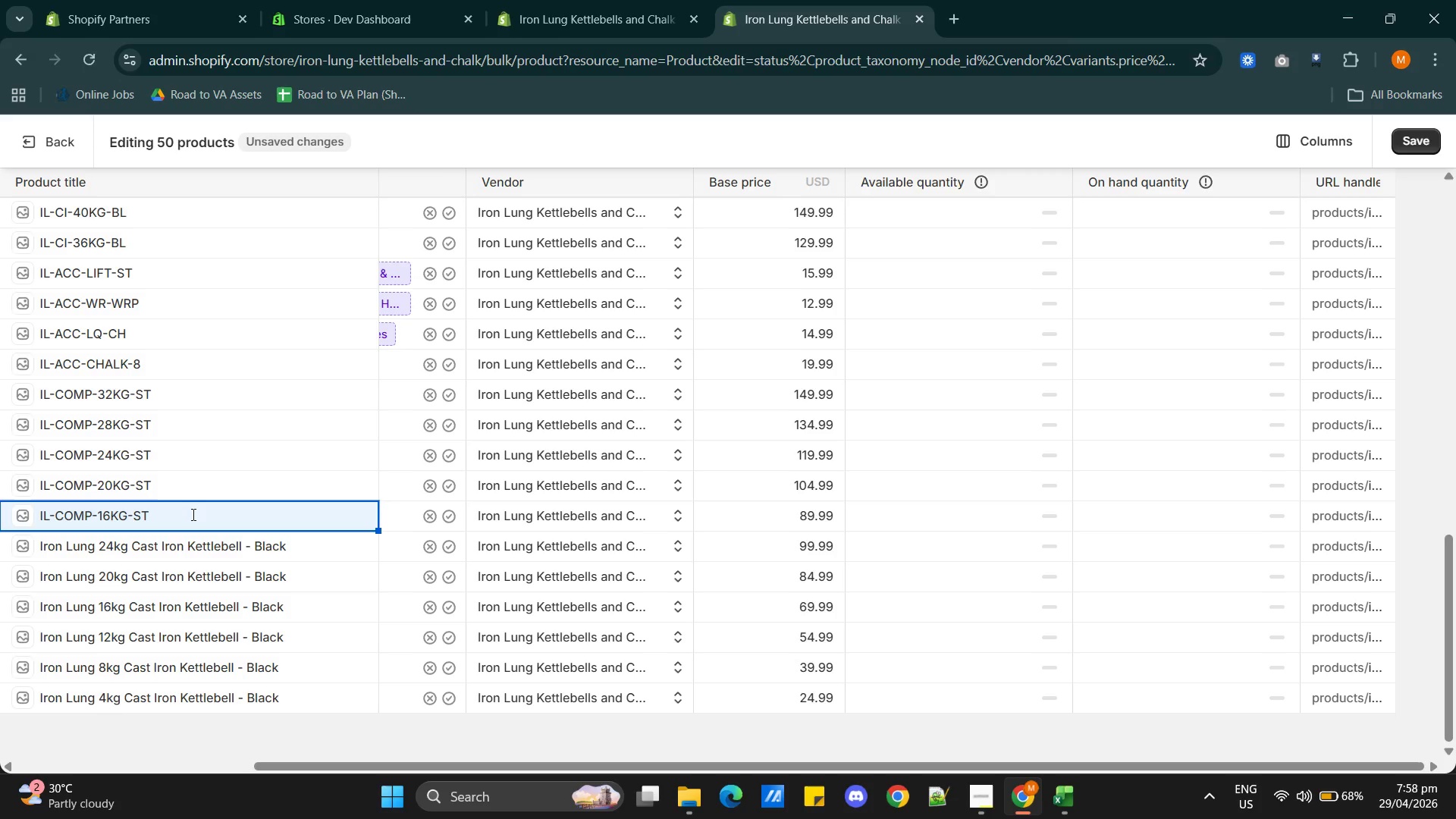 
wait(33.41)
 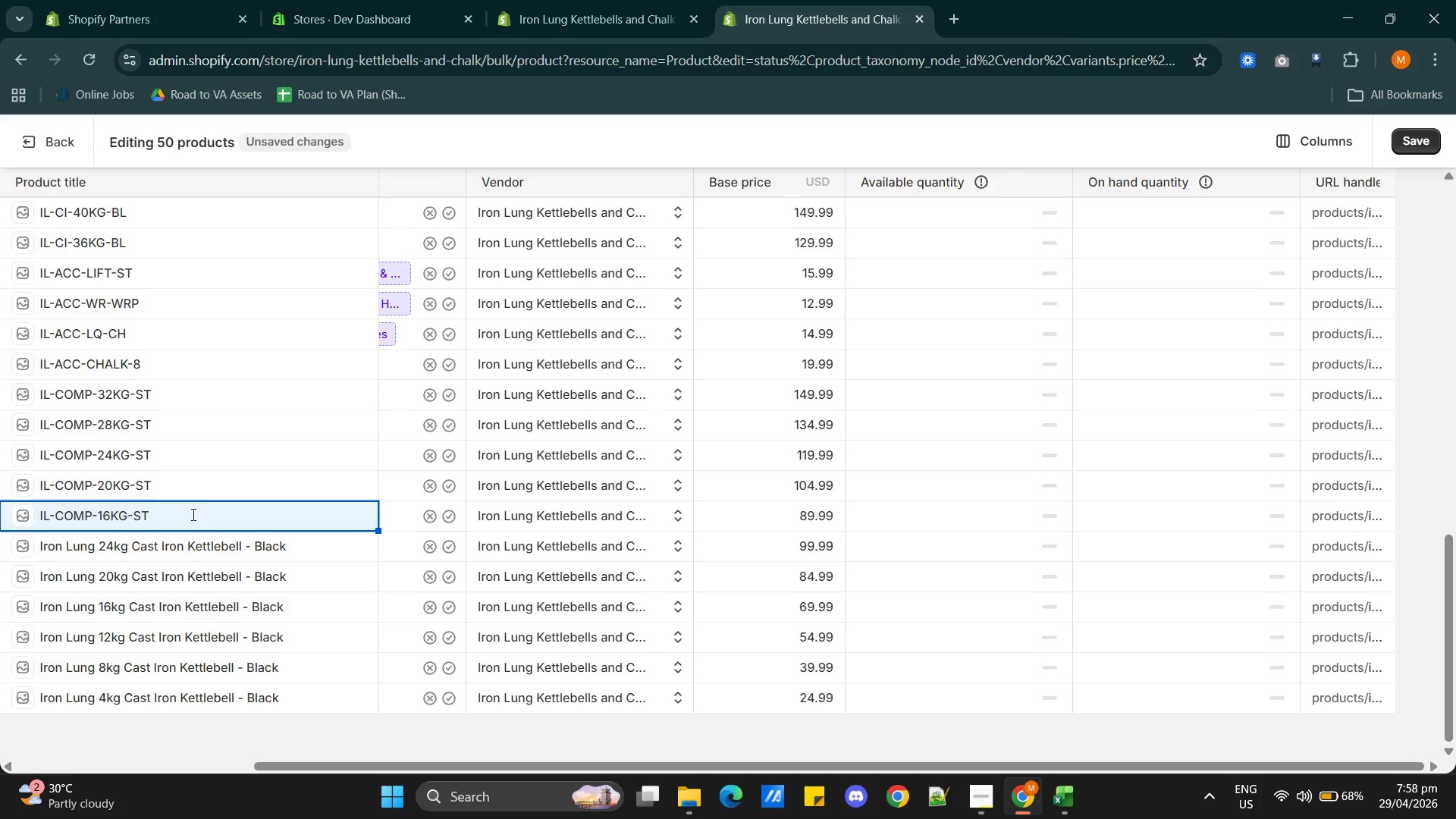 
double_click([192, 514])
 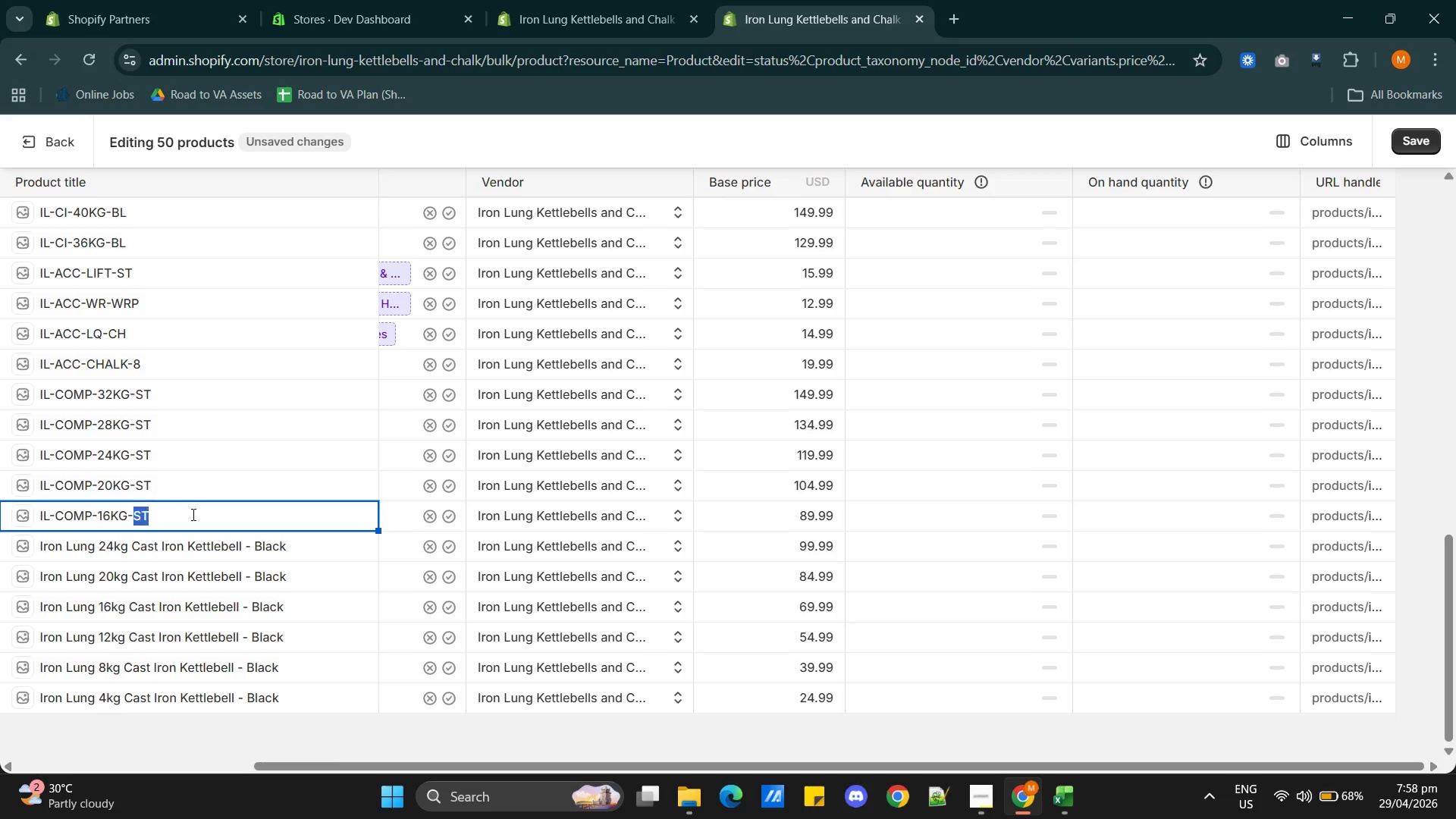 
triple_click([192, 514])
 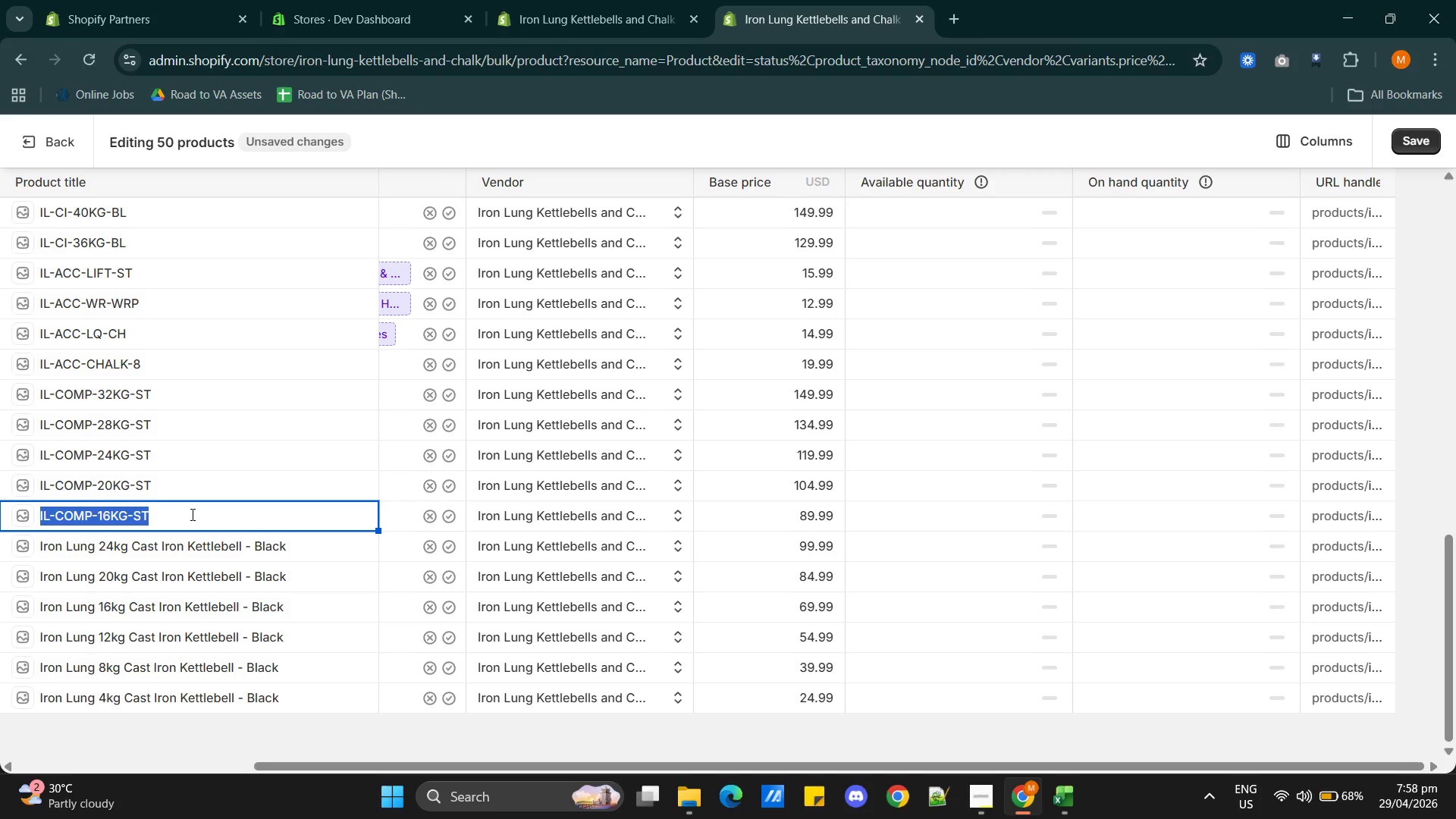 
type(Iron Lung 16kg Steel Competition Kettlebell)
 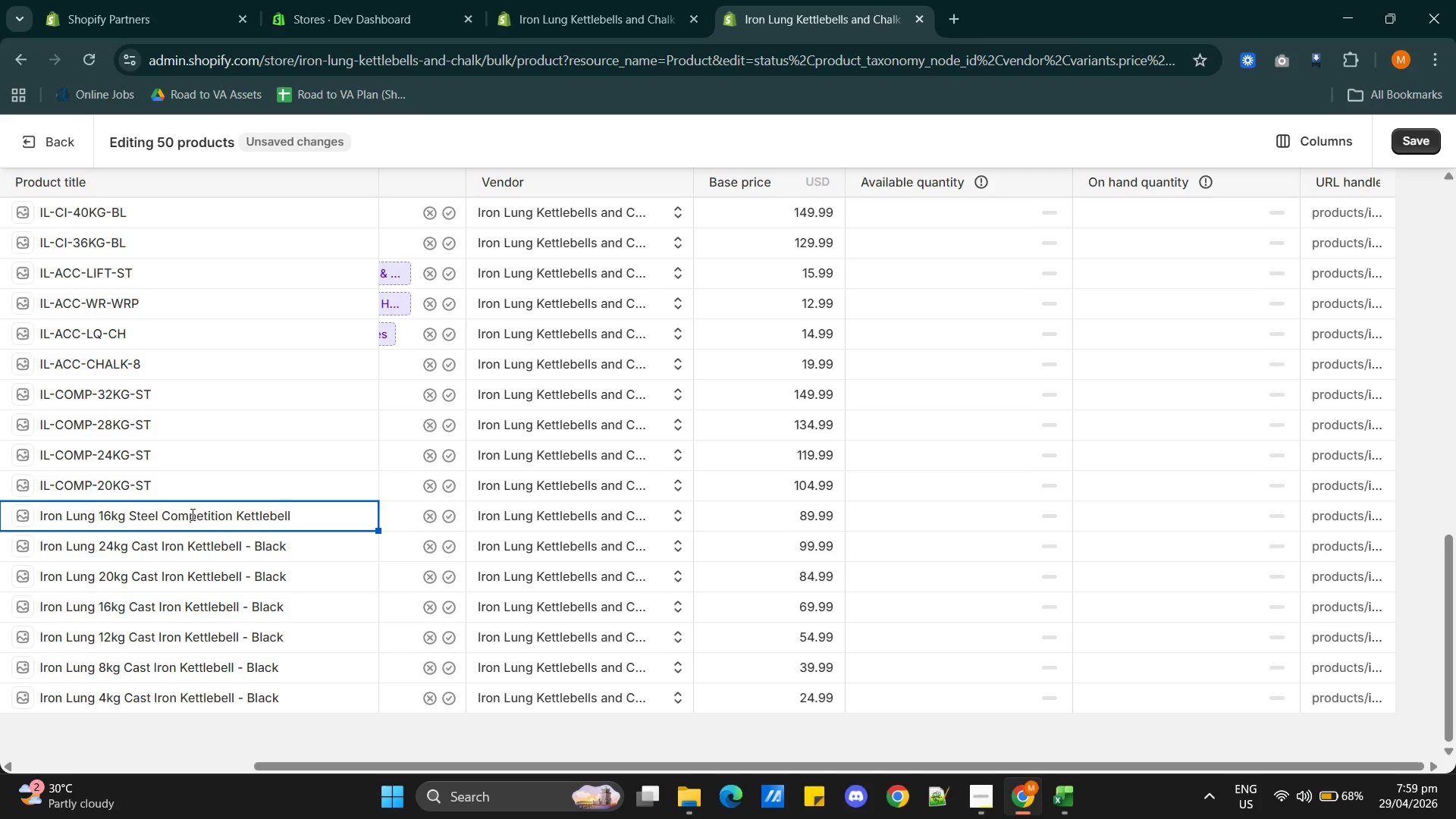 
wait(8.84)
 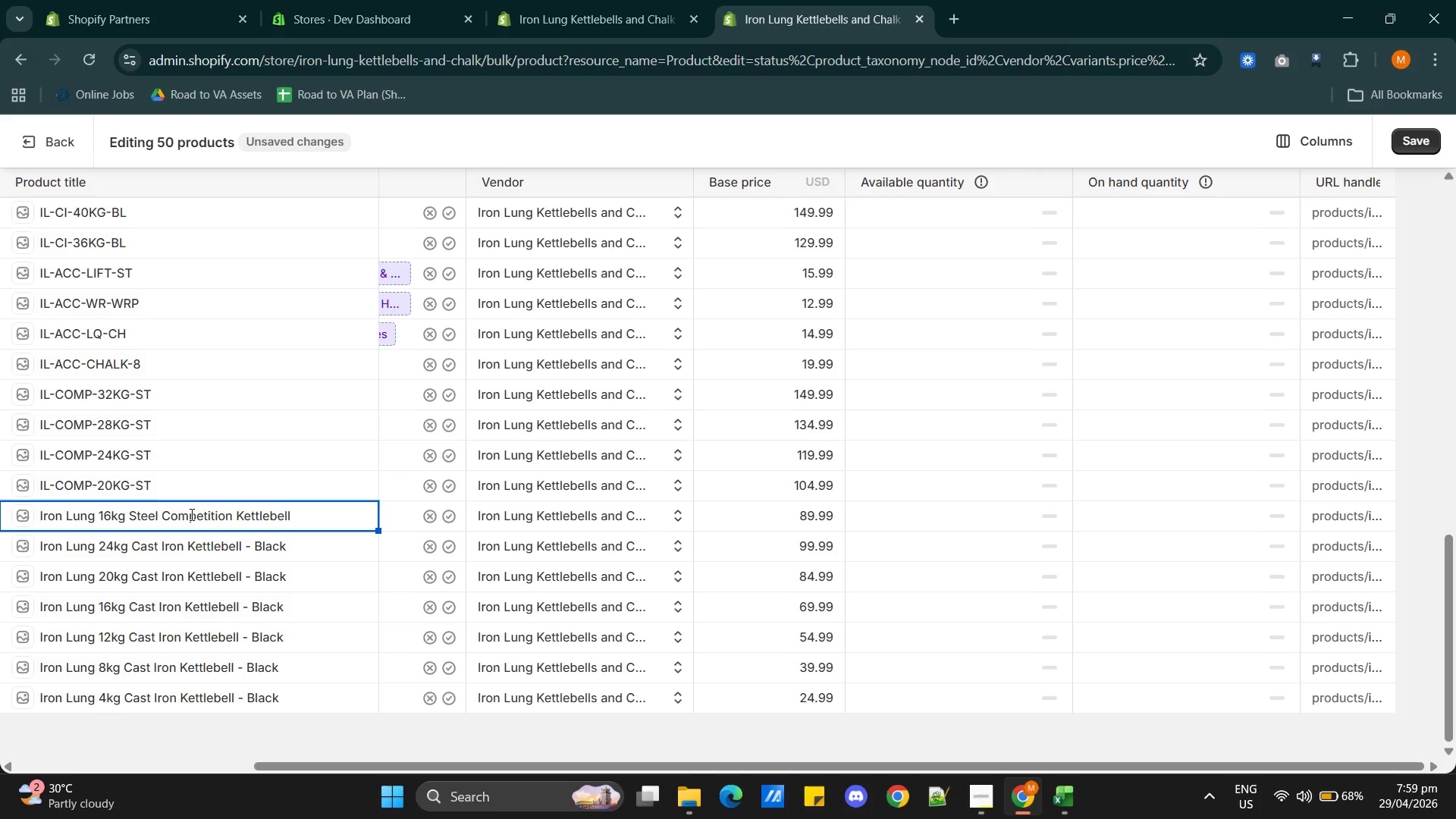 
double_click([110, 519])
 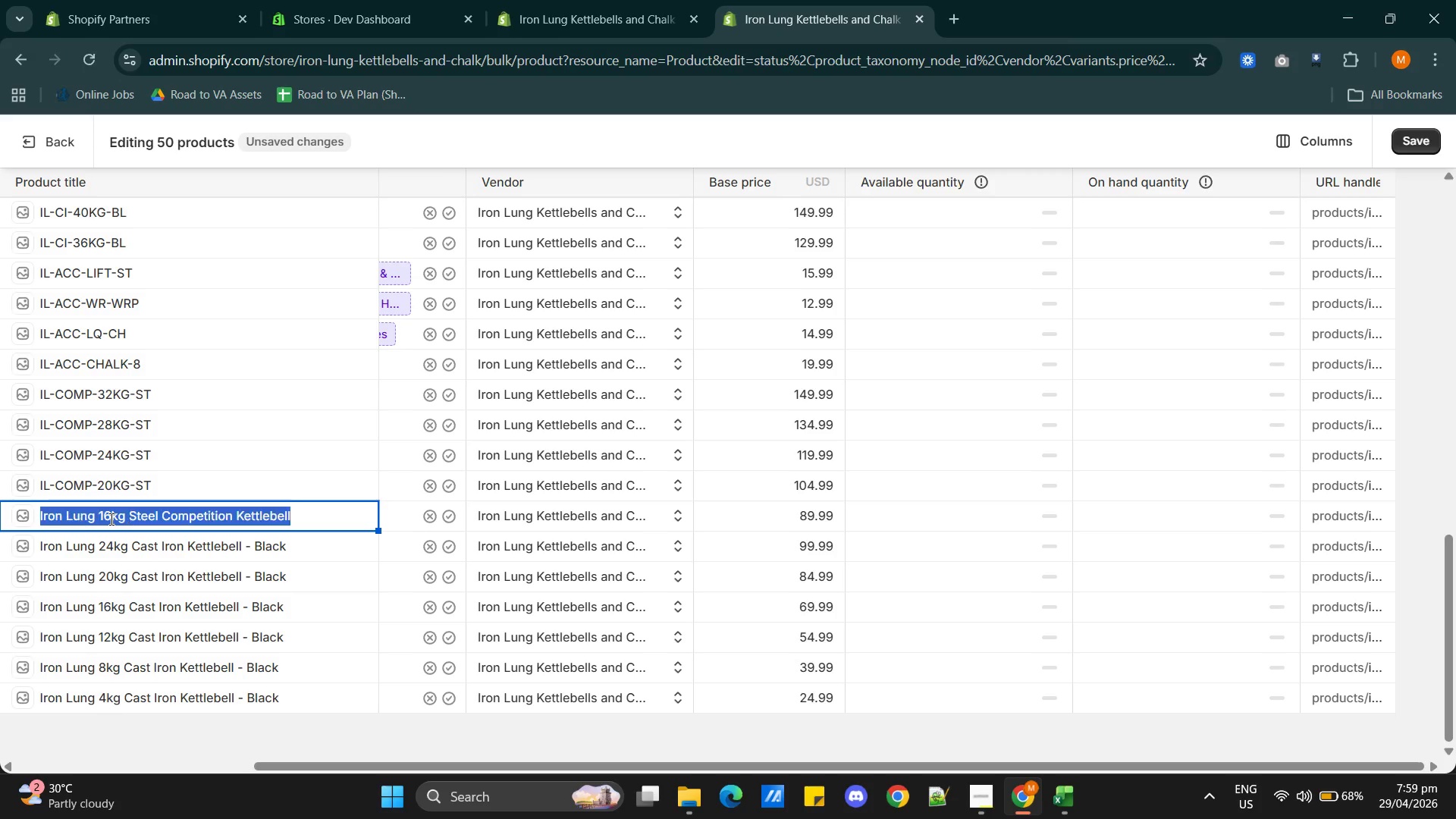 
triple_click([110, 519])
 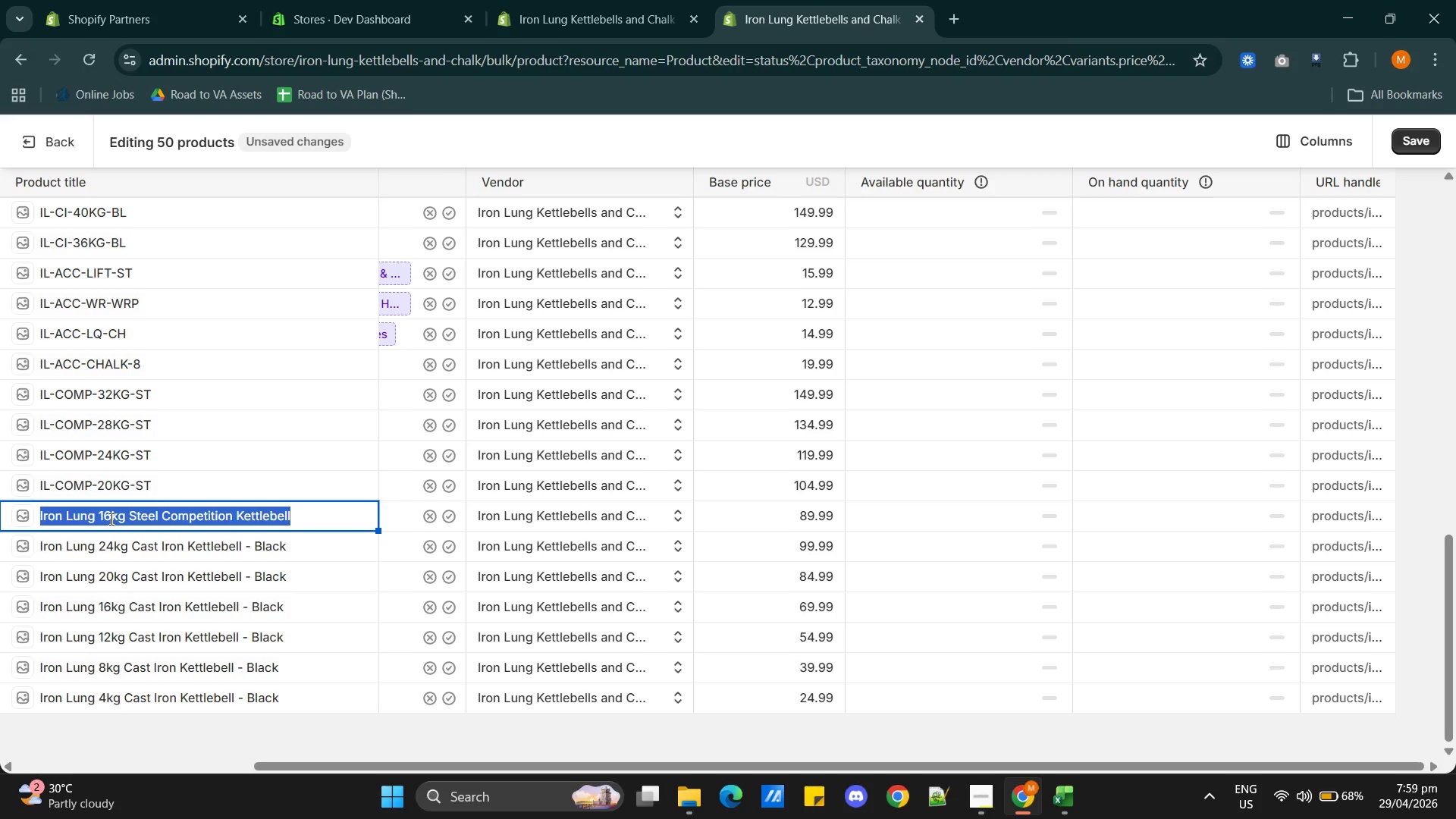 
key(Control+C)
 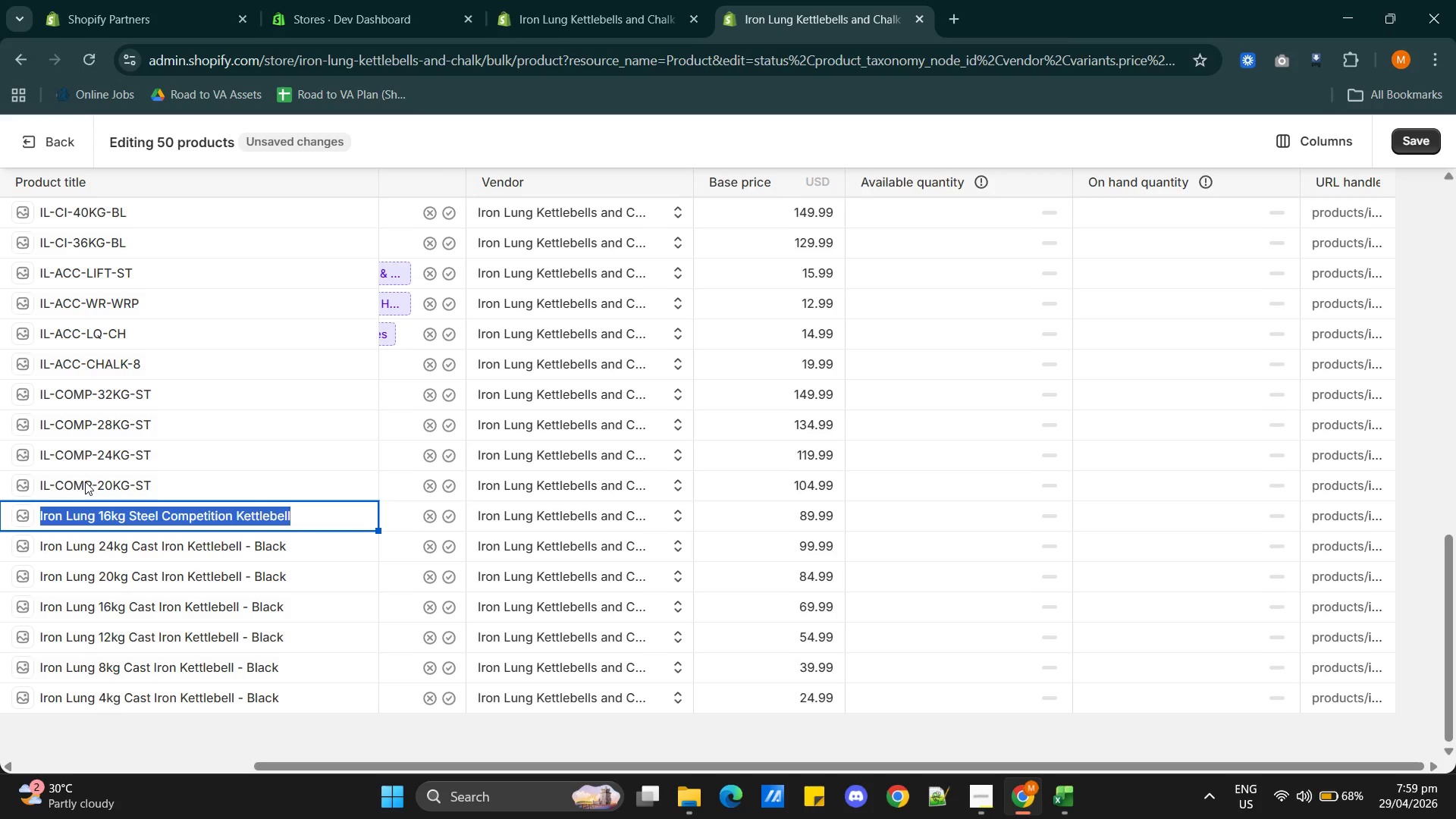 
double_click([85, 482])
 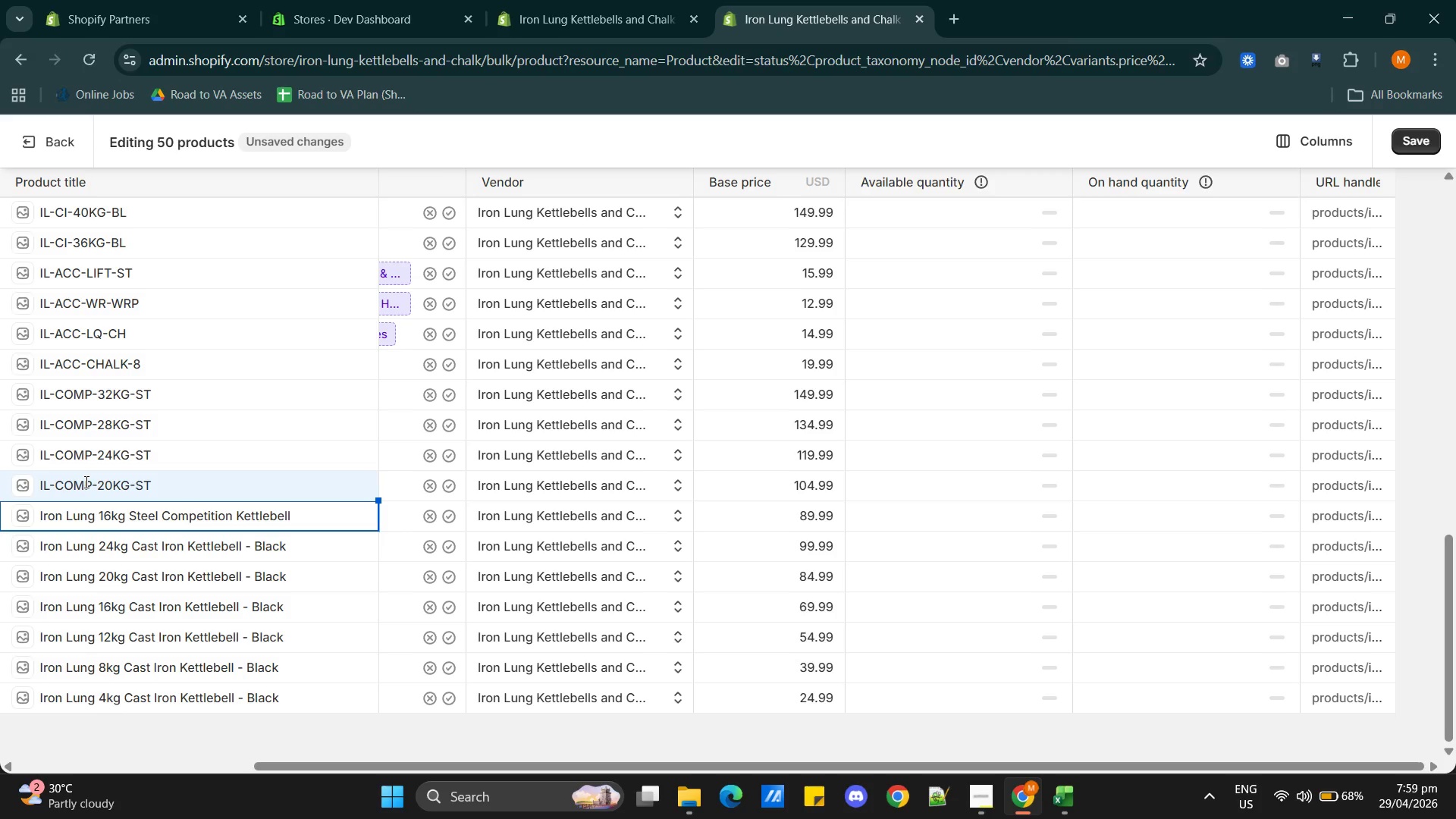 
triple_click([85, 482])
 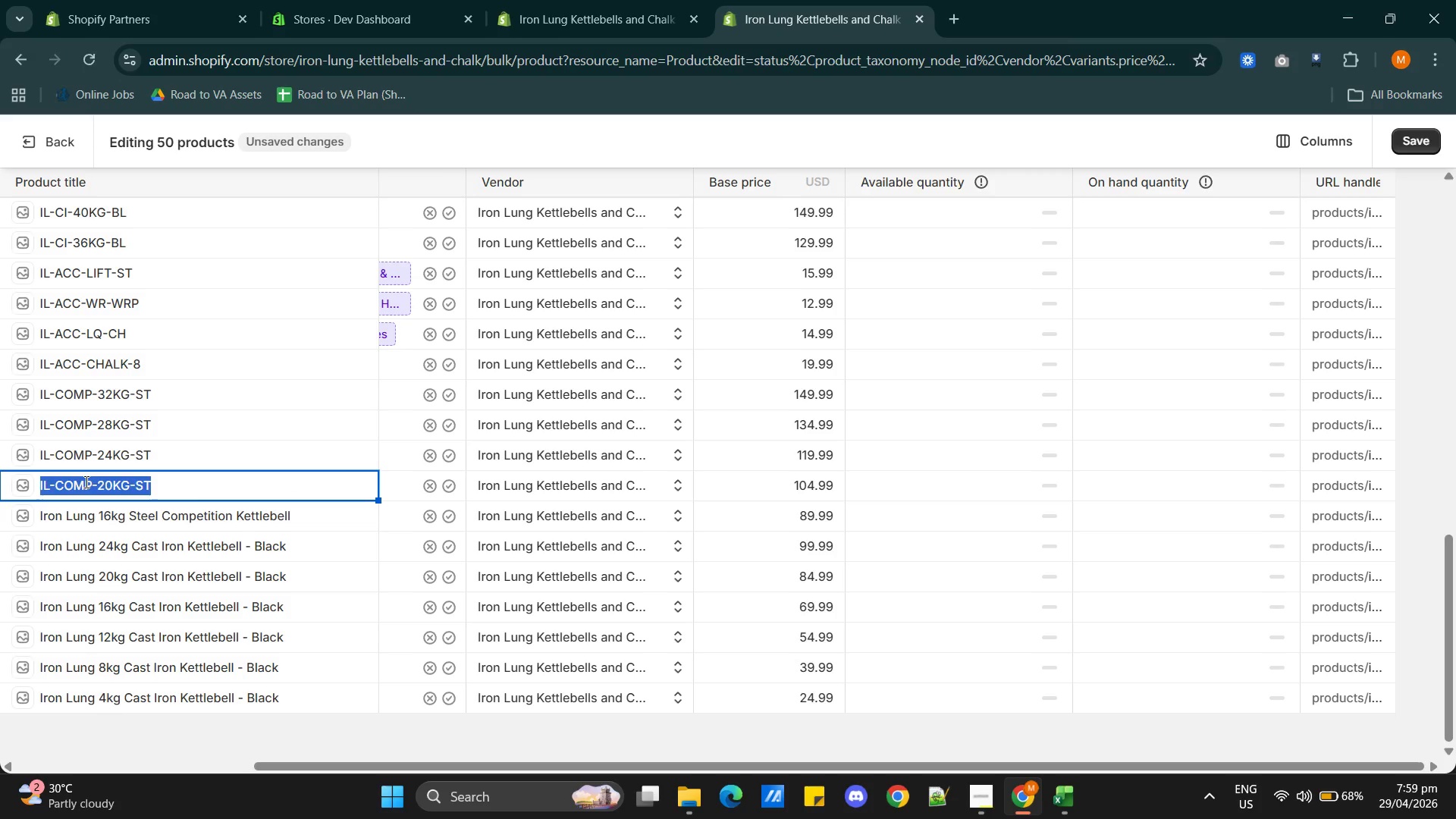 
key(Control+V)
 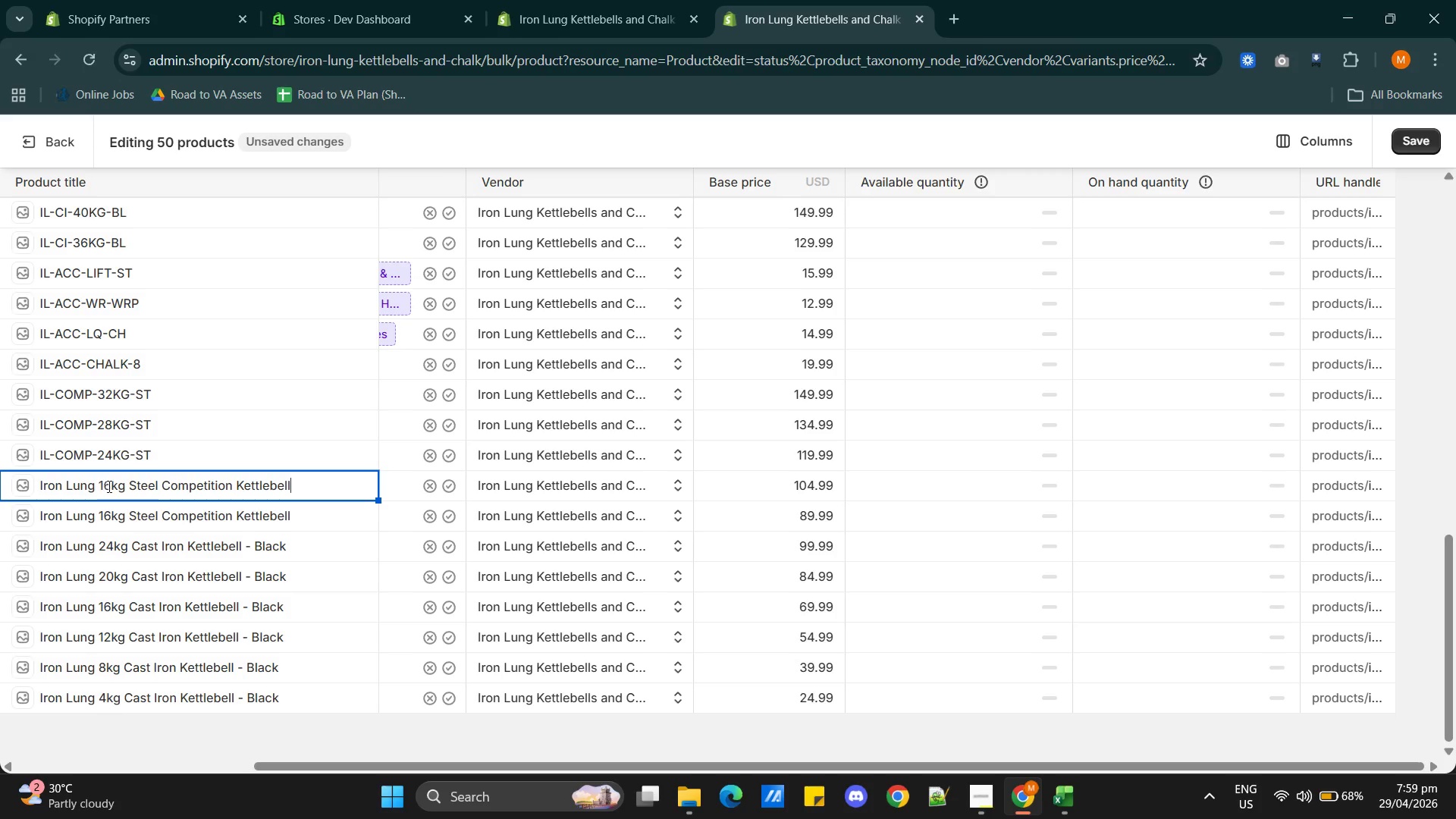 
left_click([111, 485])
 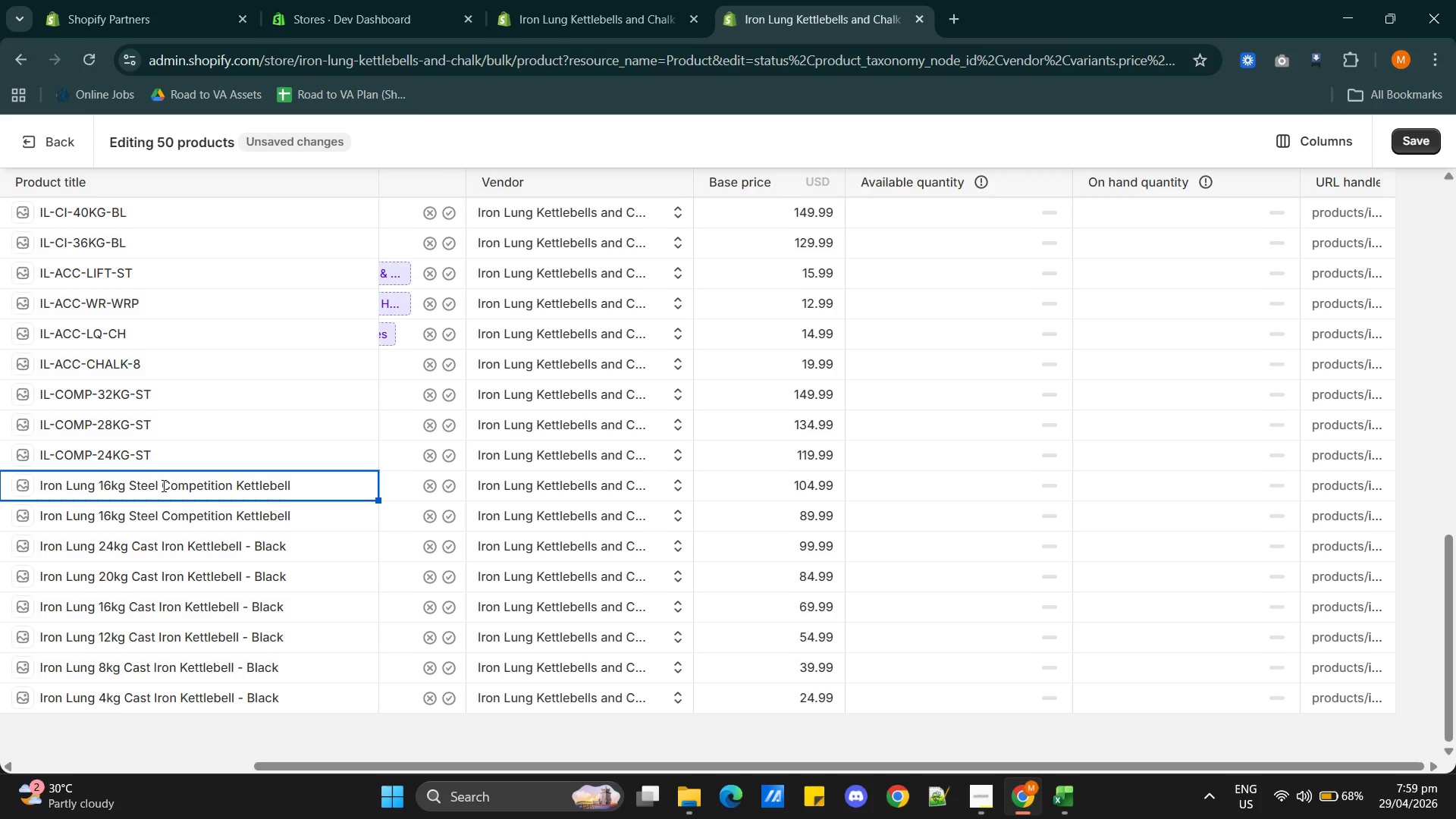 
key(Backspace)
key(Backspace)
type(20)
 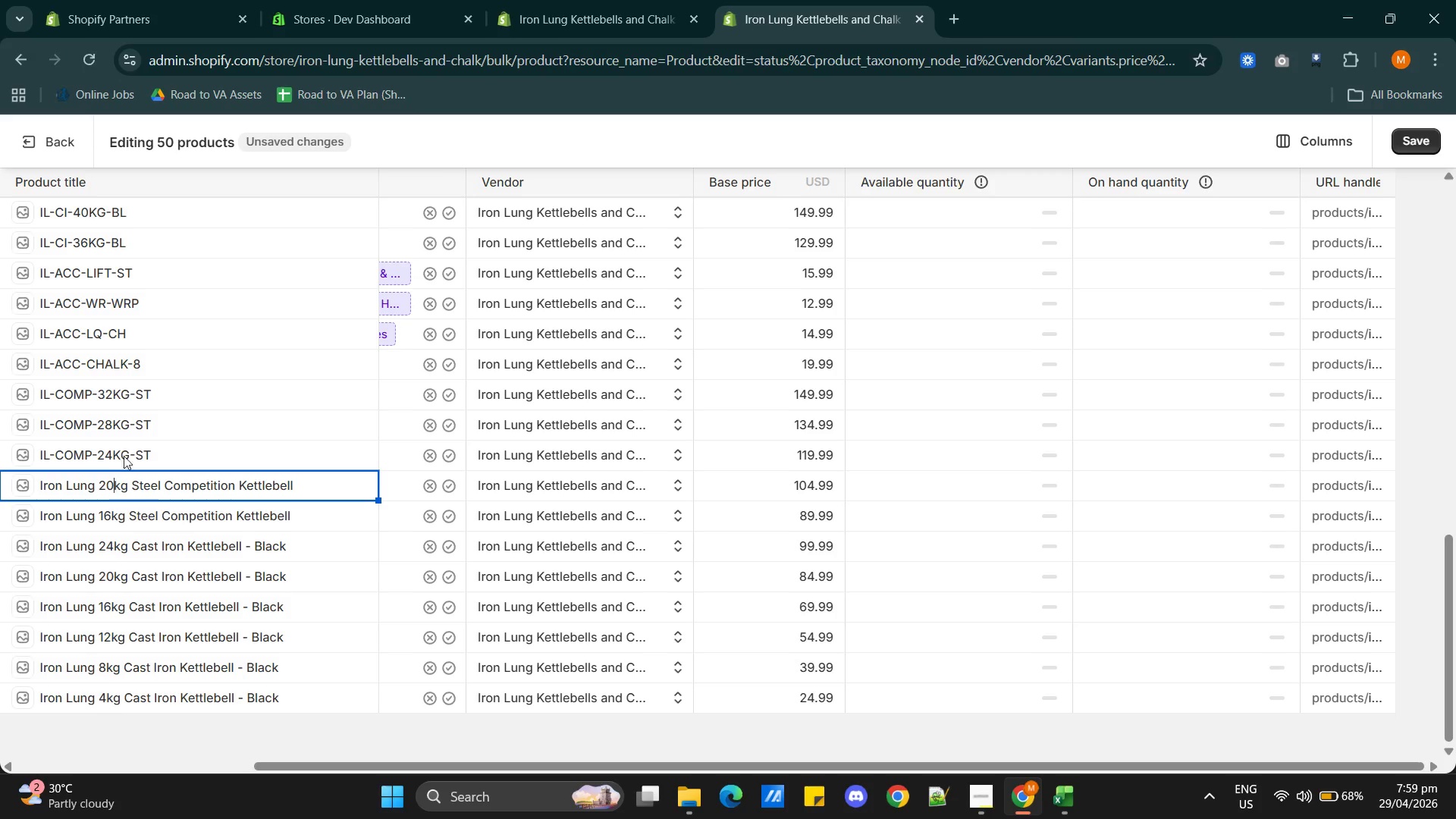 
double_click([127, 453])
 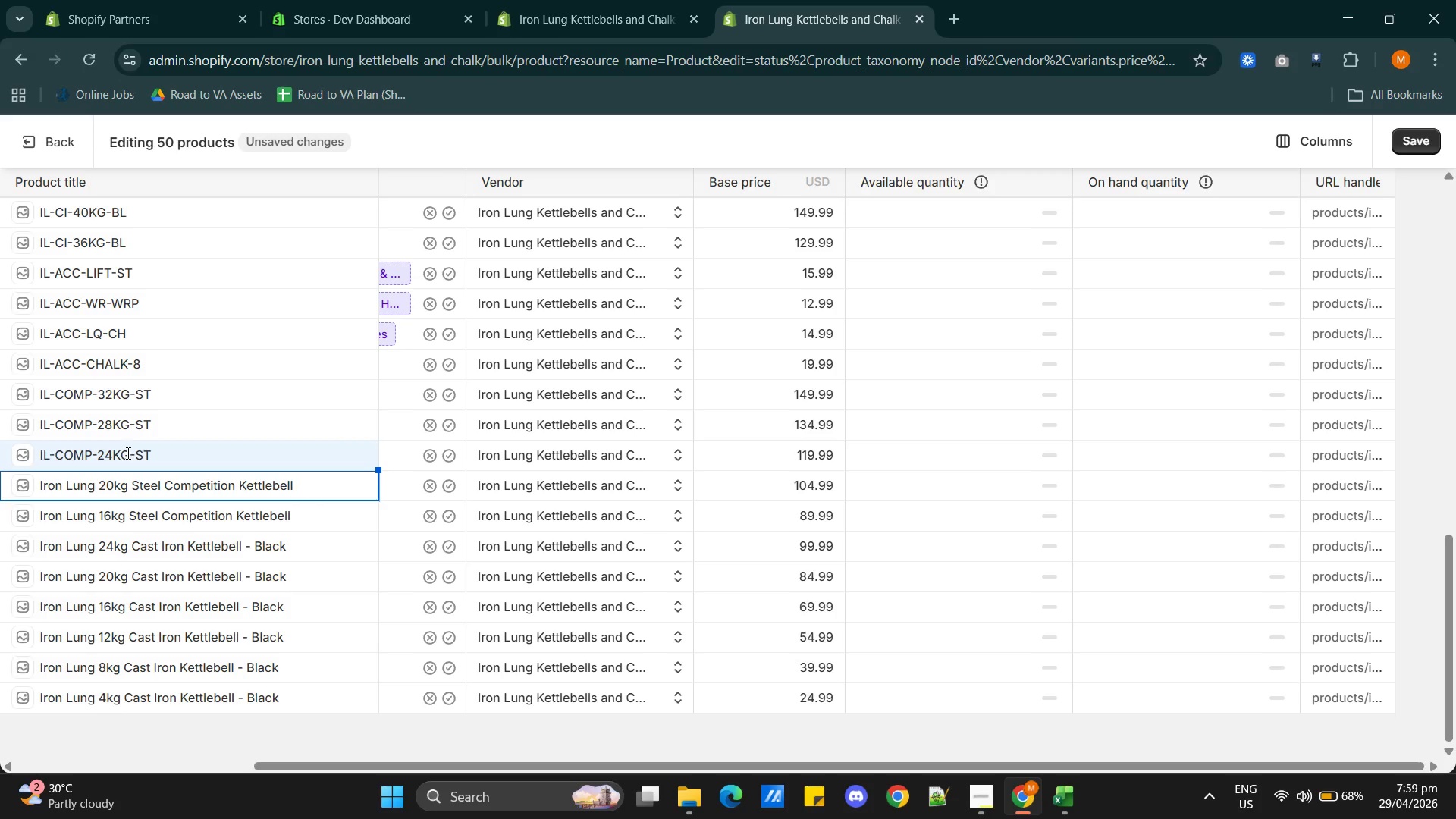 
triple_click([127, 453])
 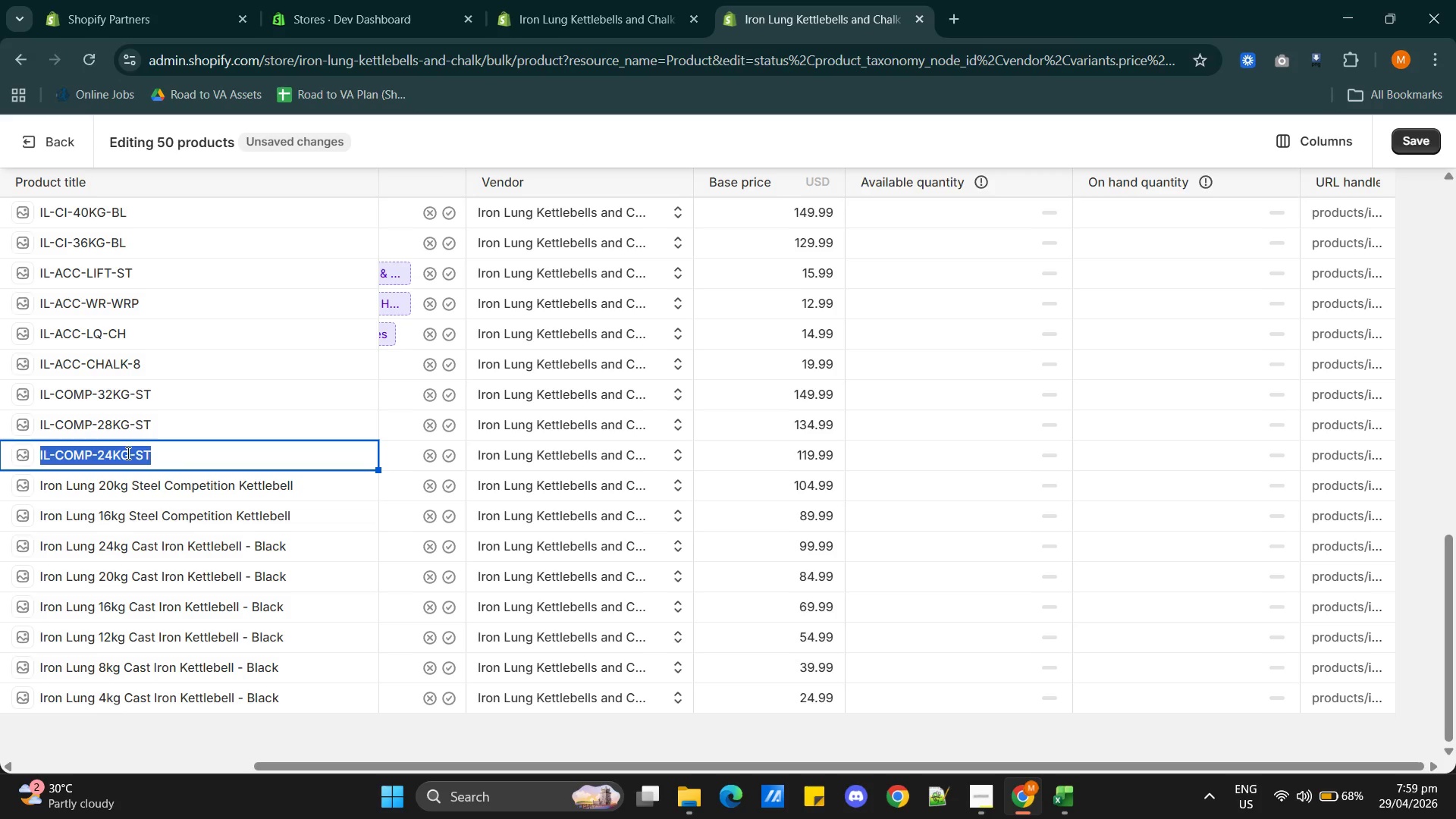 
key(Control+V)
 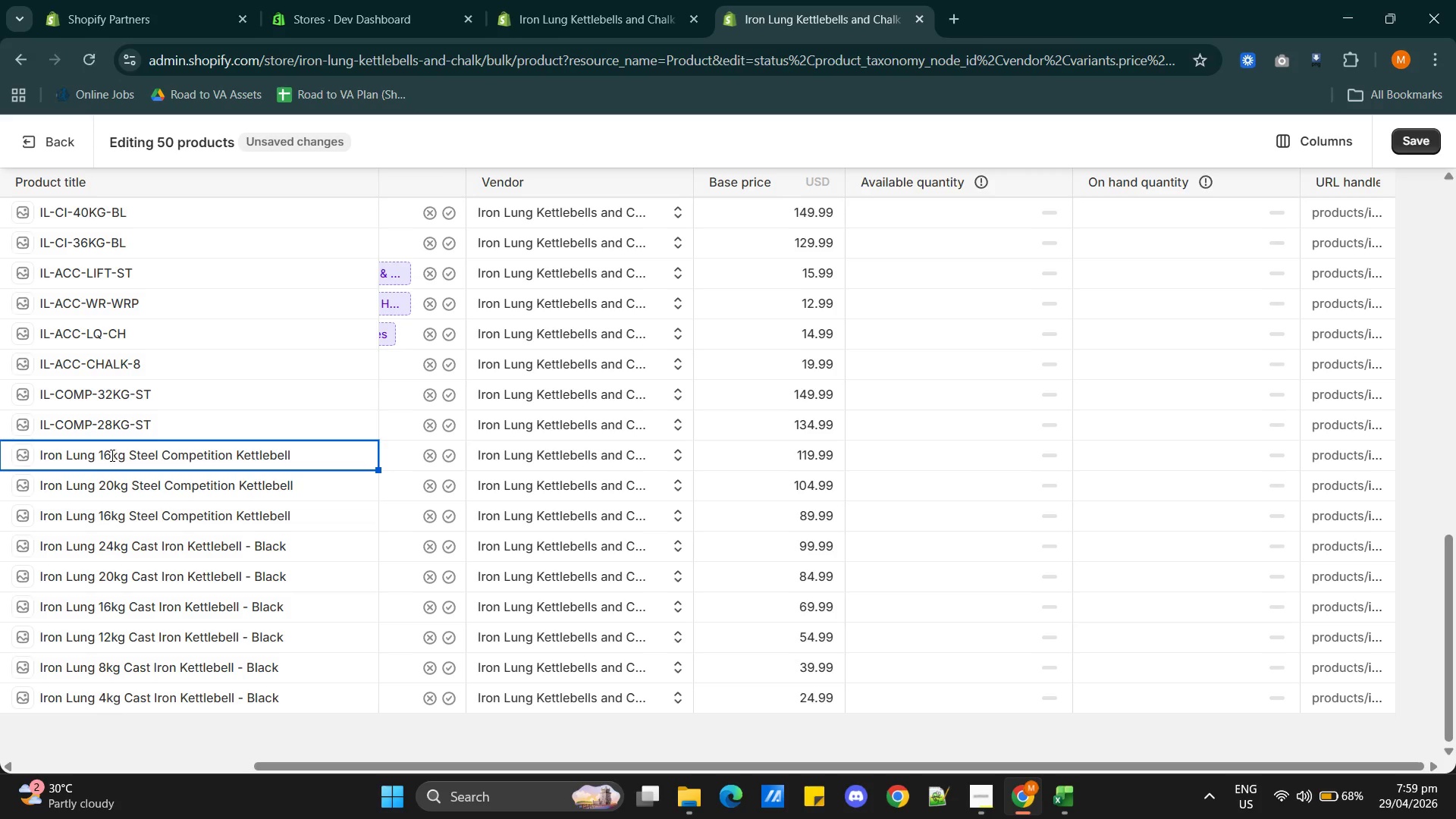 
left_click([111, 455])
 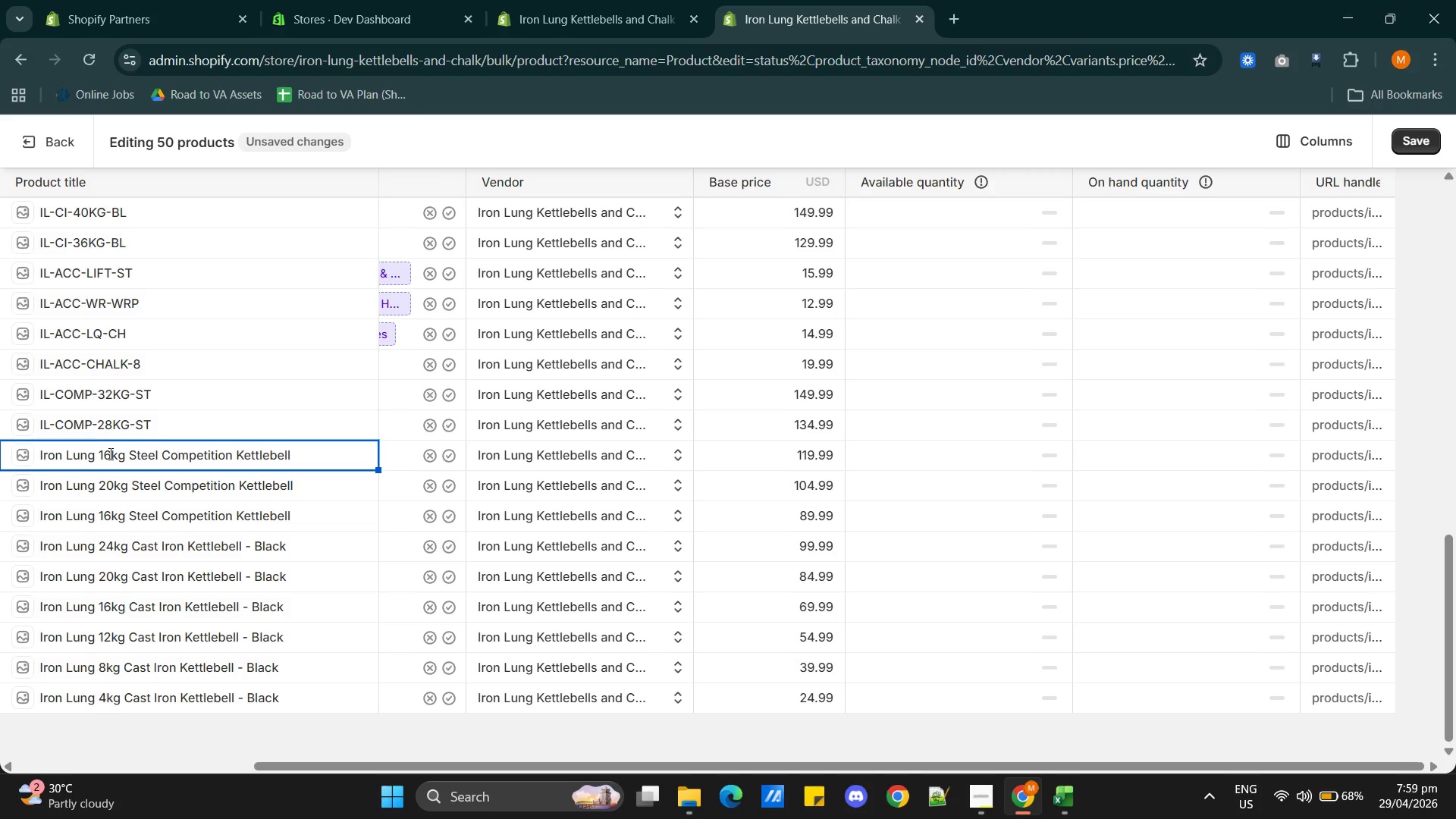 
key(Backspace)
key(Backspace)
type(24)
 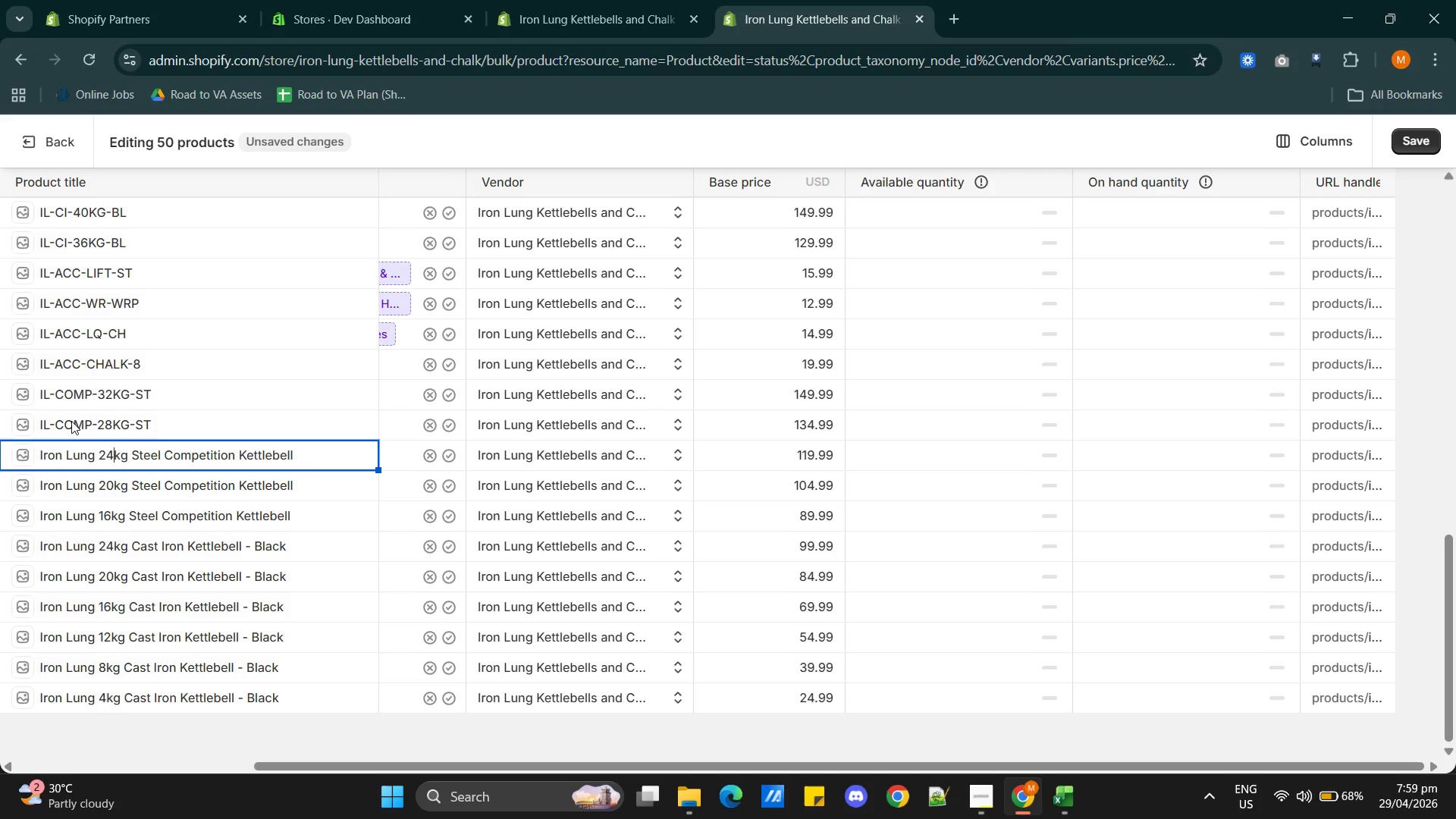 
left_click([76, 412])
 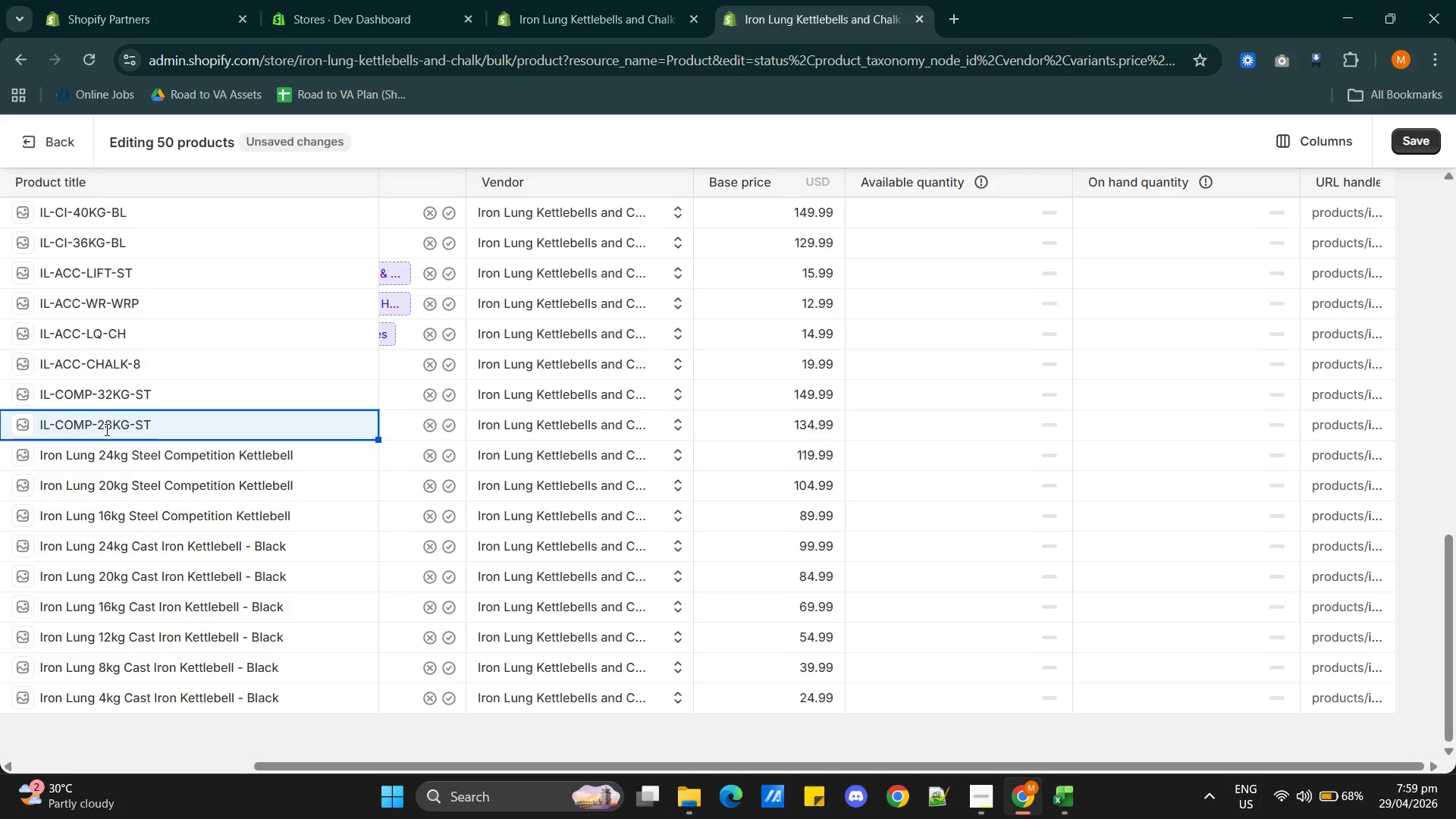 
double_click([105, 429])
 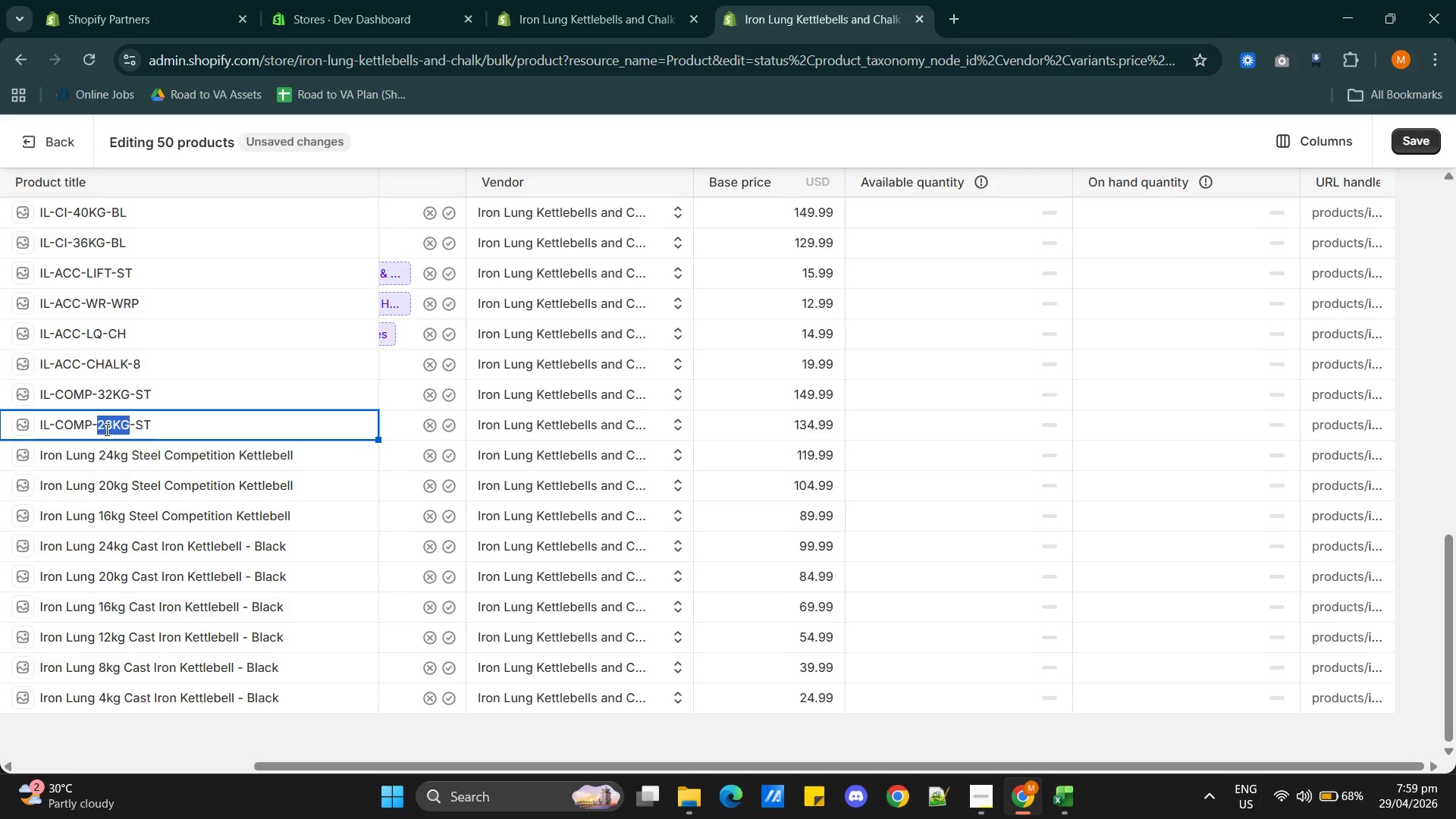 
triple_click([105, 429])
 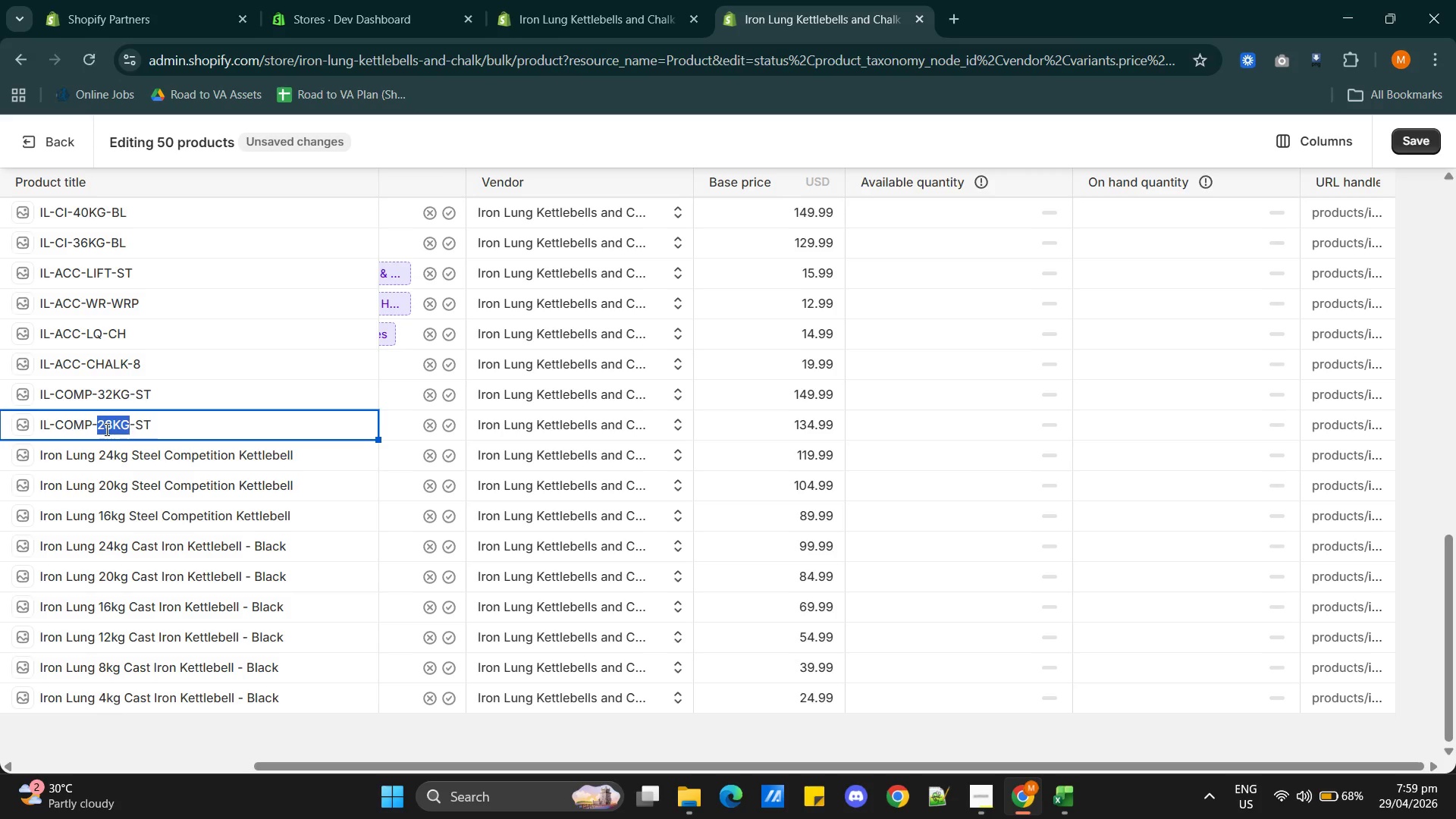 
triple_click([105, 429])
 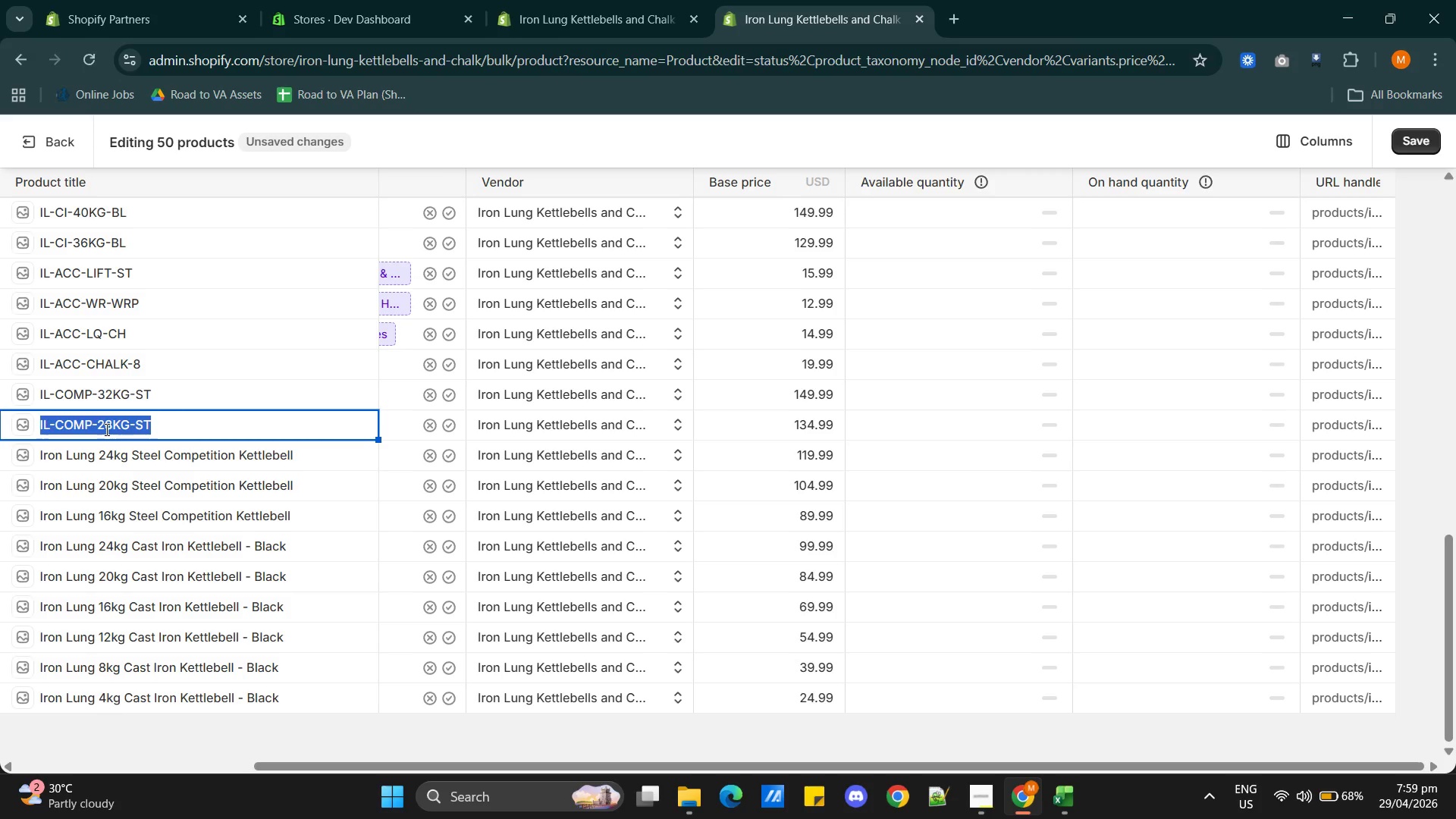 
key(Control+V)
 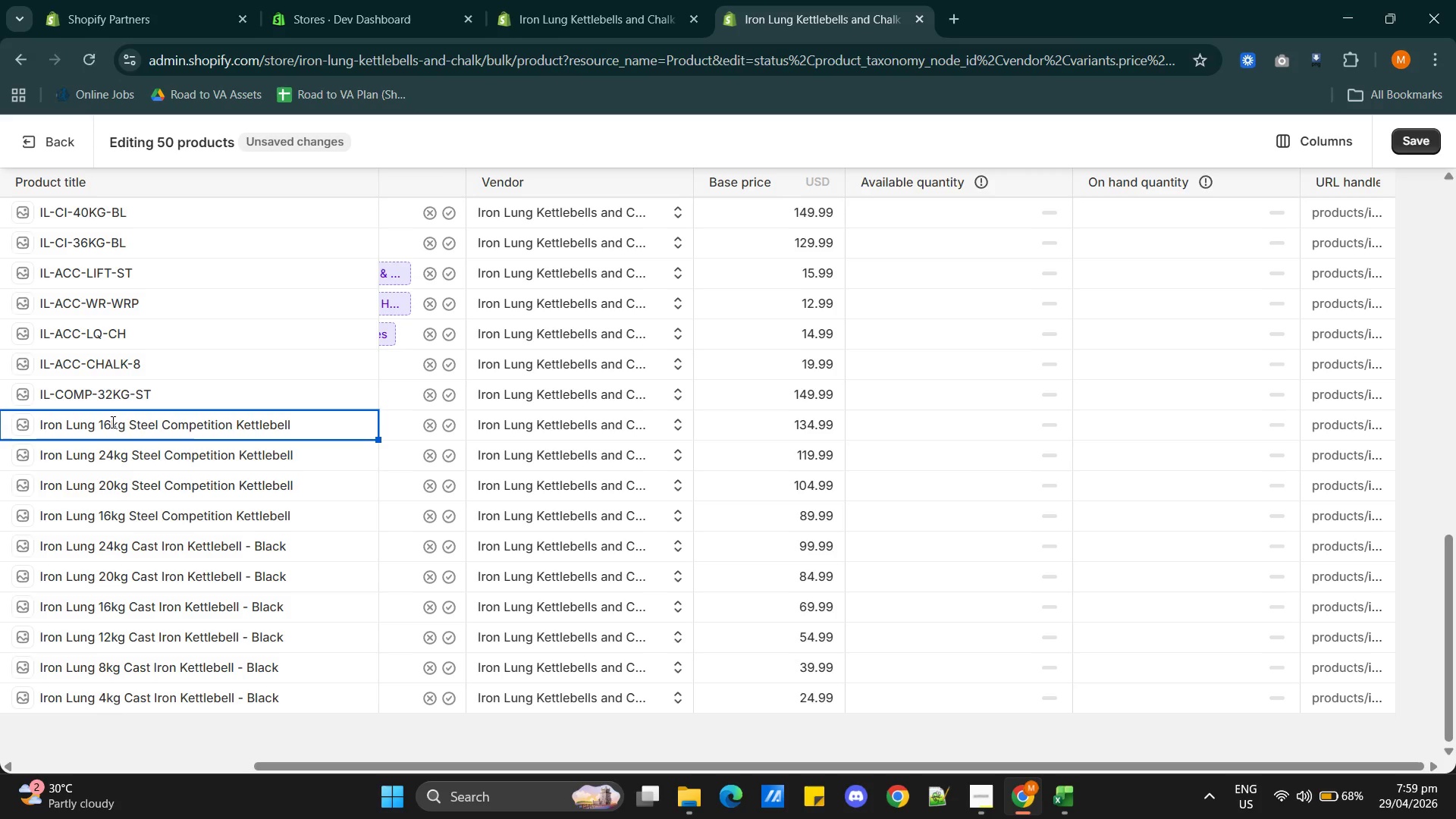 
left_click([111, 421])
 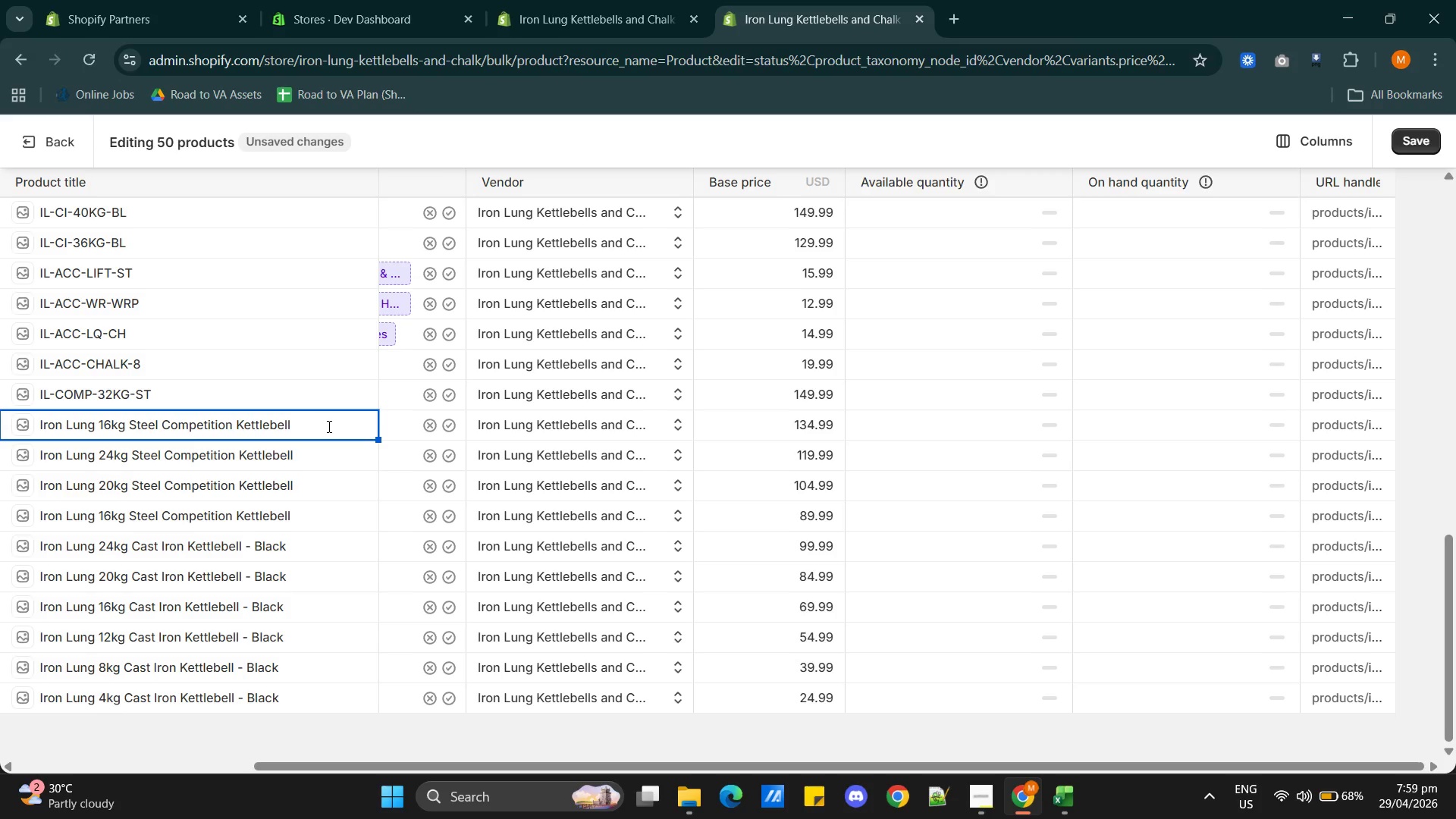 
key(Backspace)
key(Backspace)
type(28)
 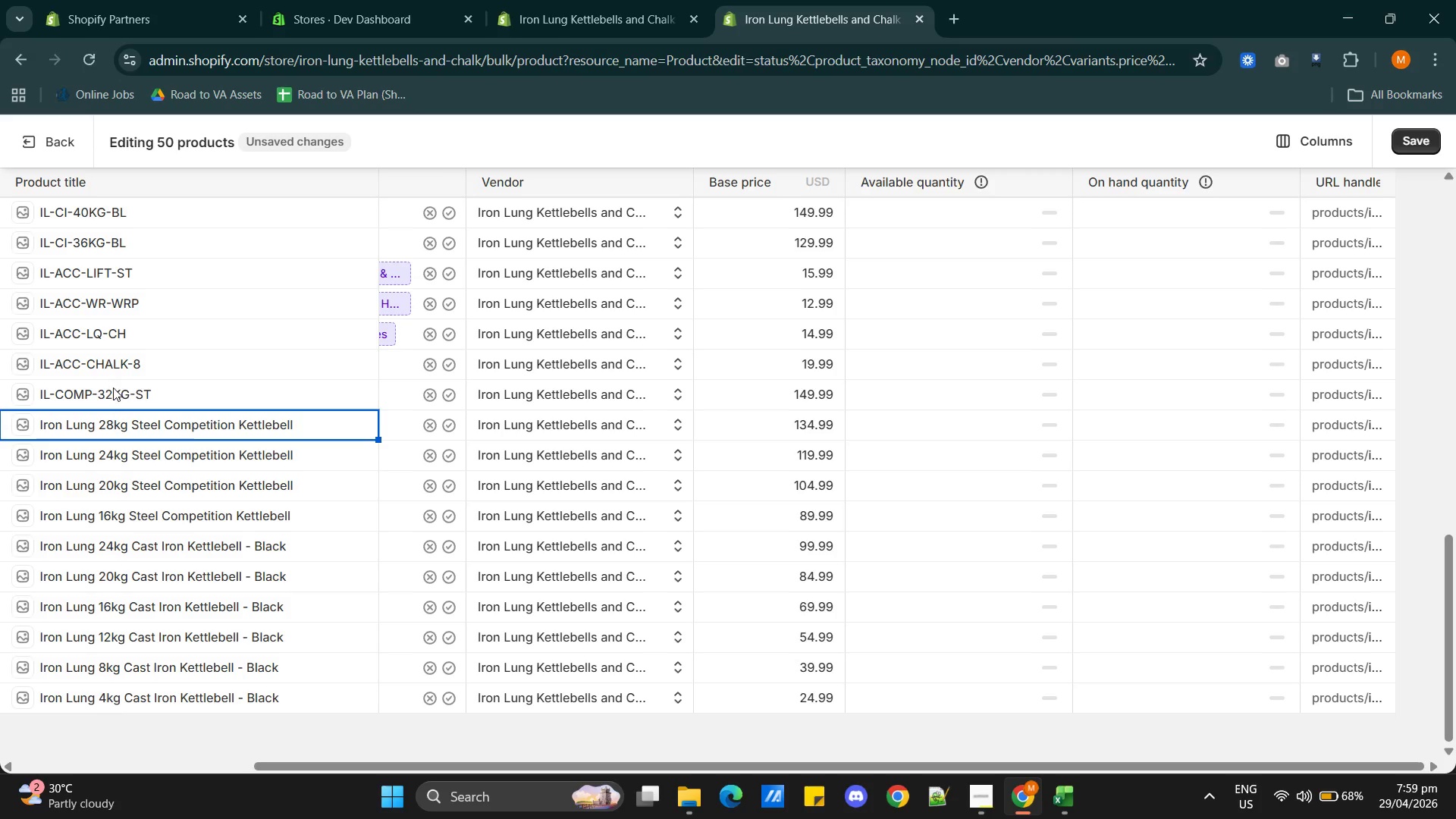 
left_click([112, 397])
 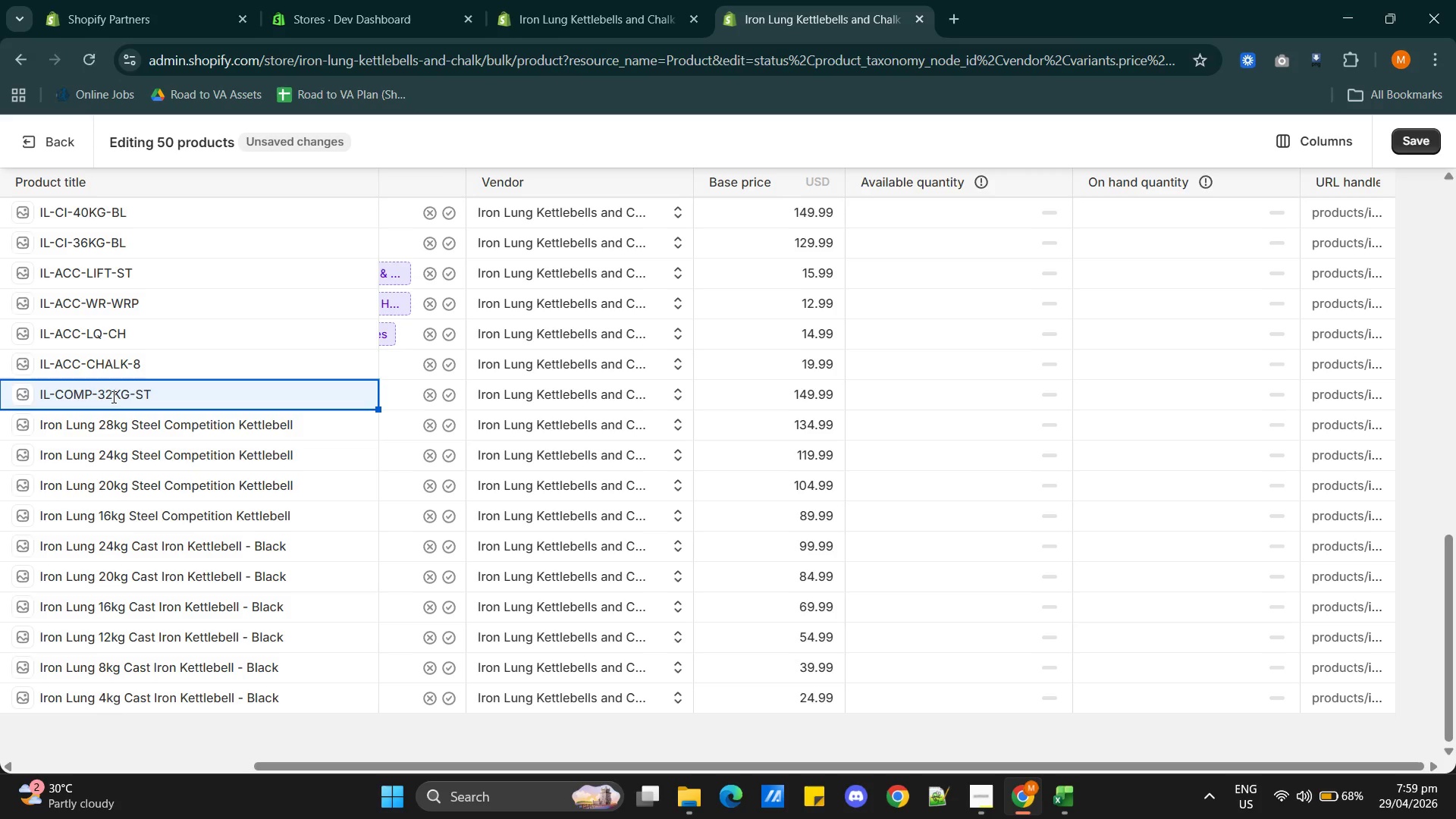 
double_click([112, 397])
 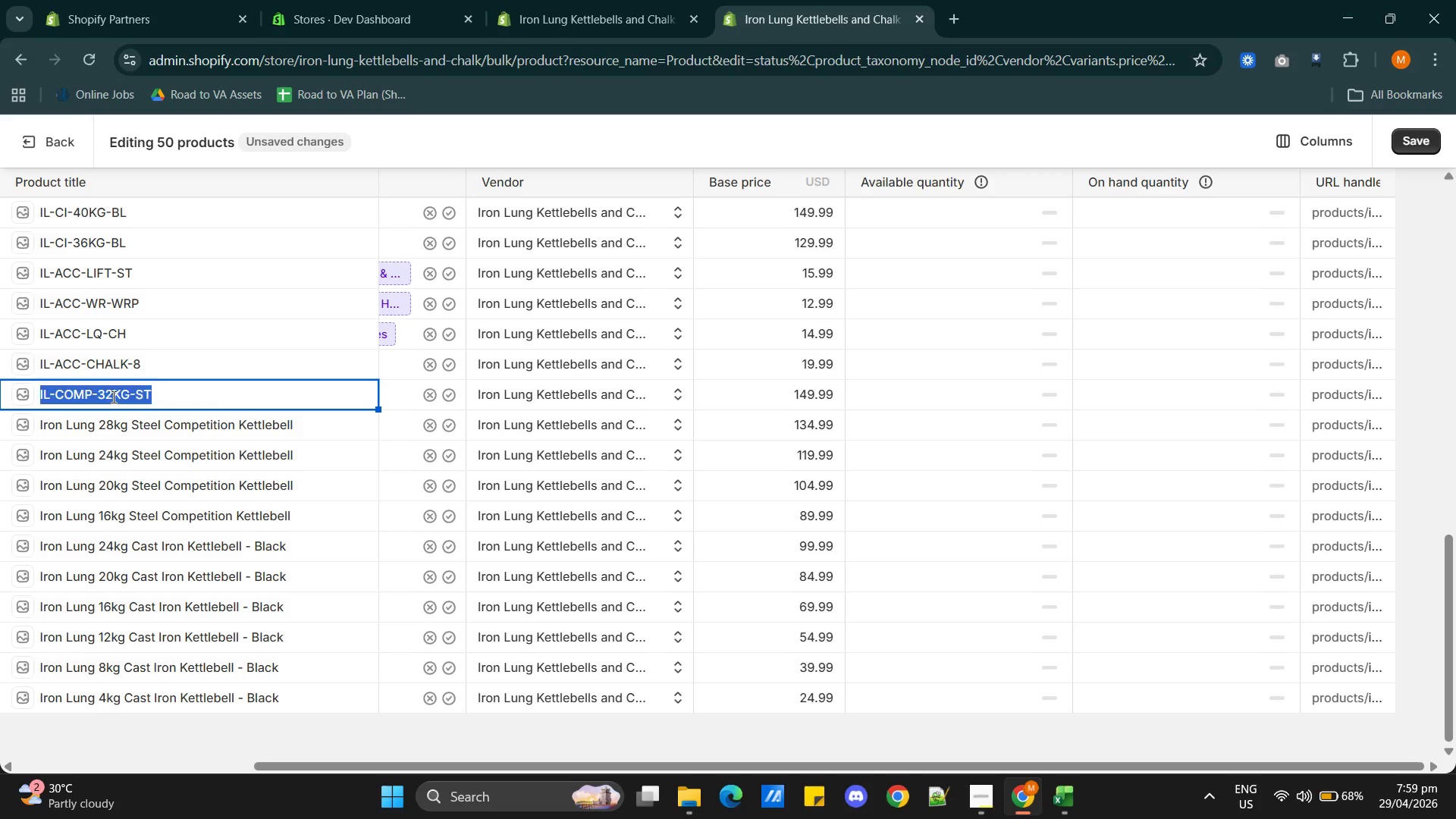 
triple_click([112, 397])
 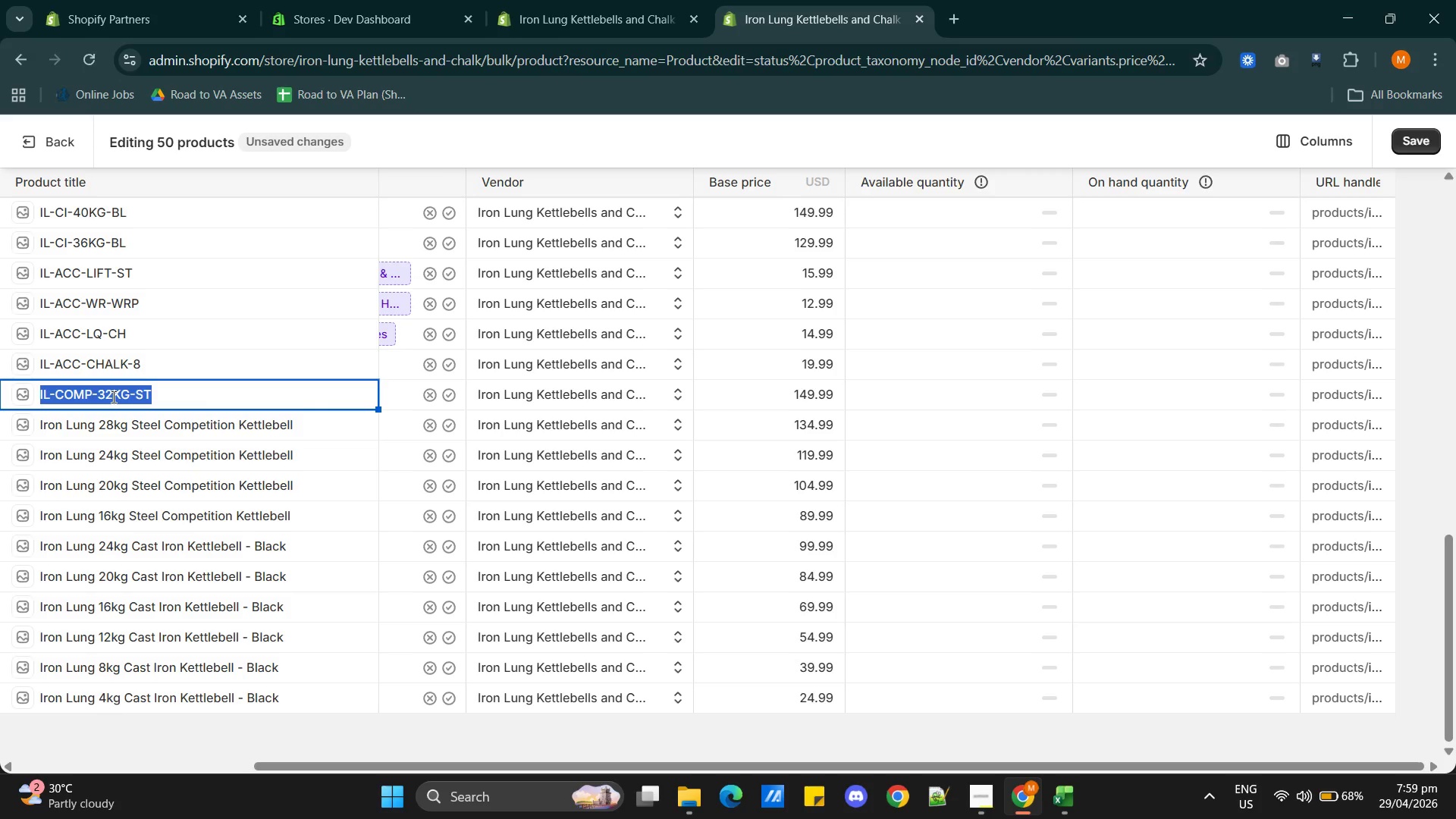 
key(Control+V)
 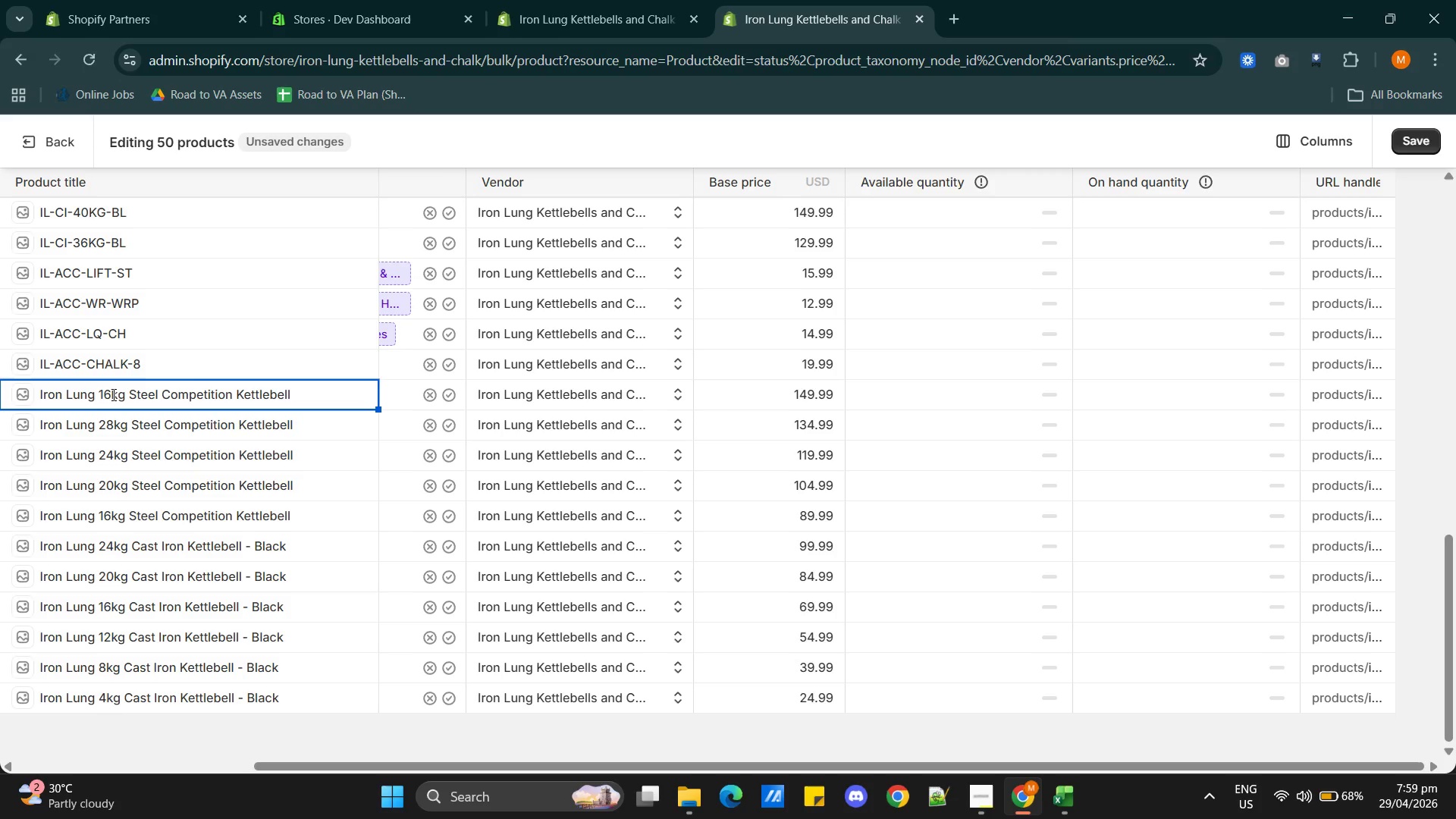 
left_click([112, 394])
 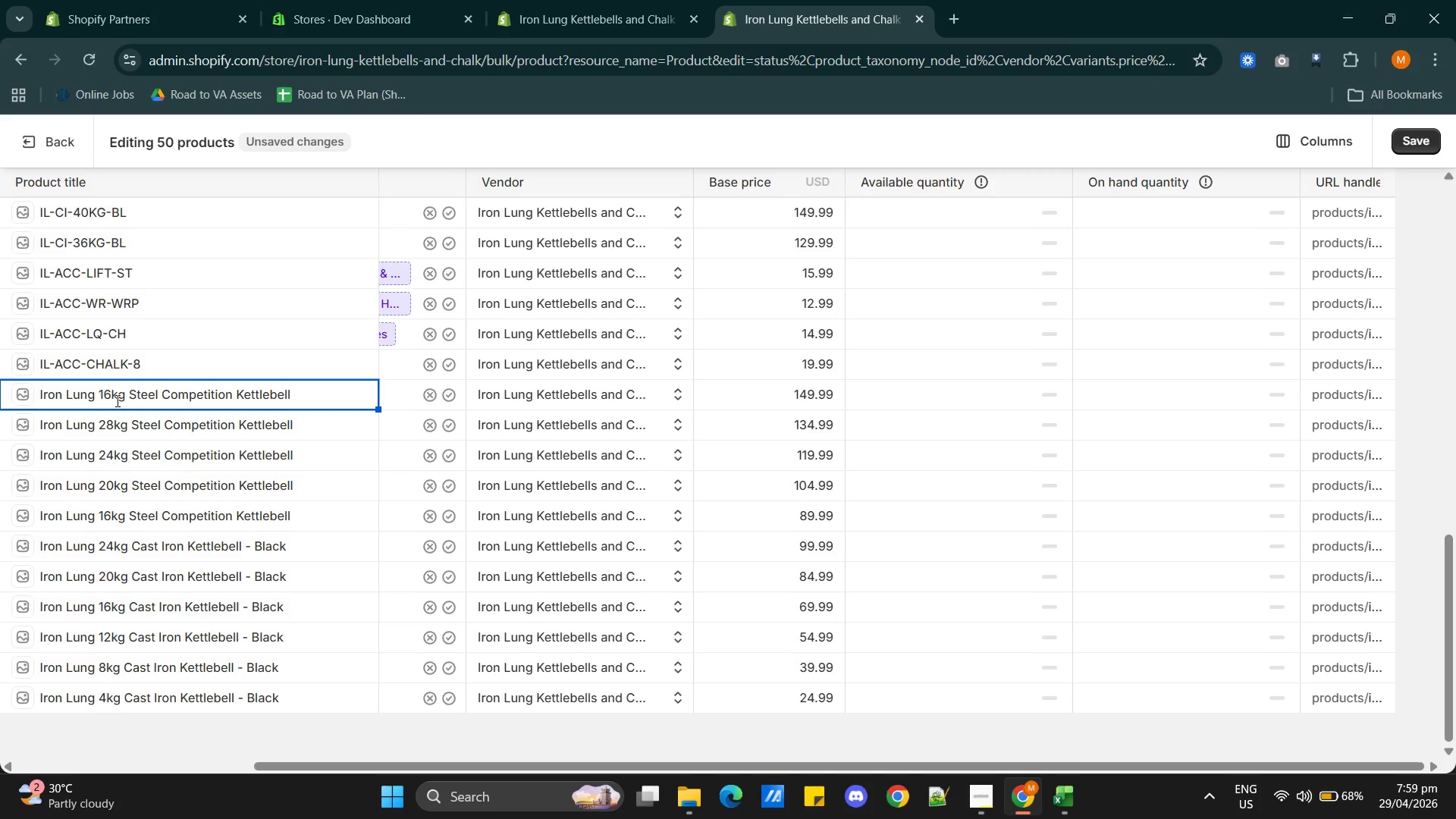 
key(Backspace)
key(Backspace)
type(32)
 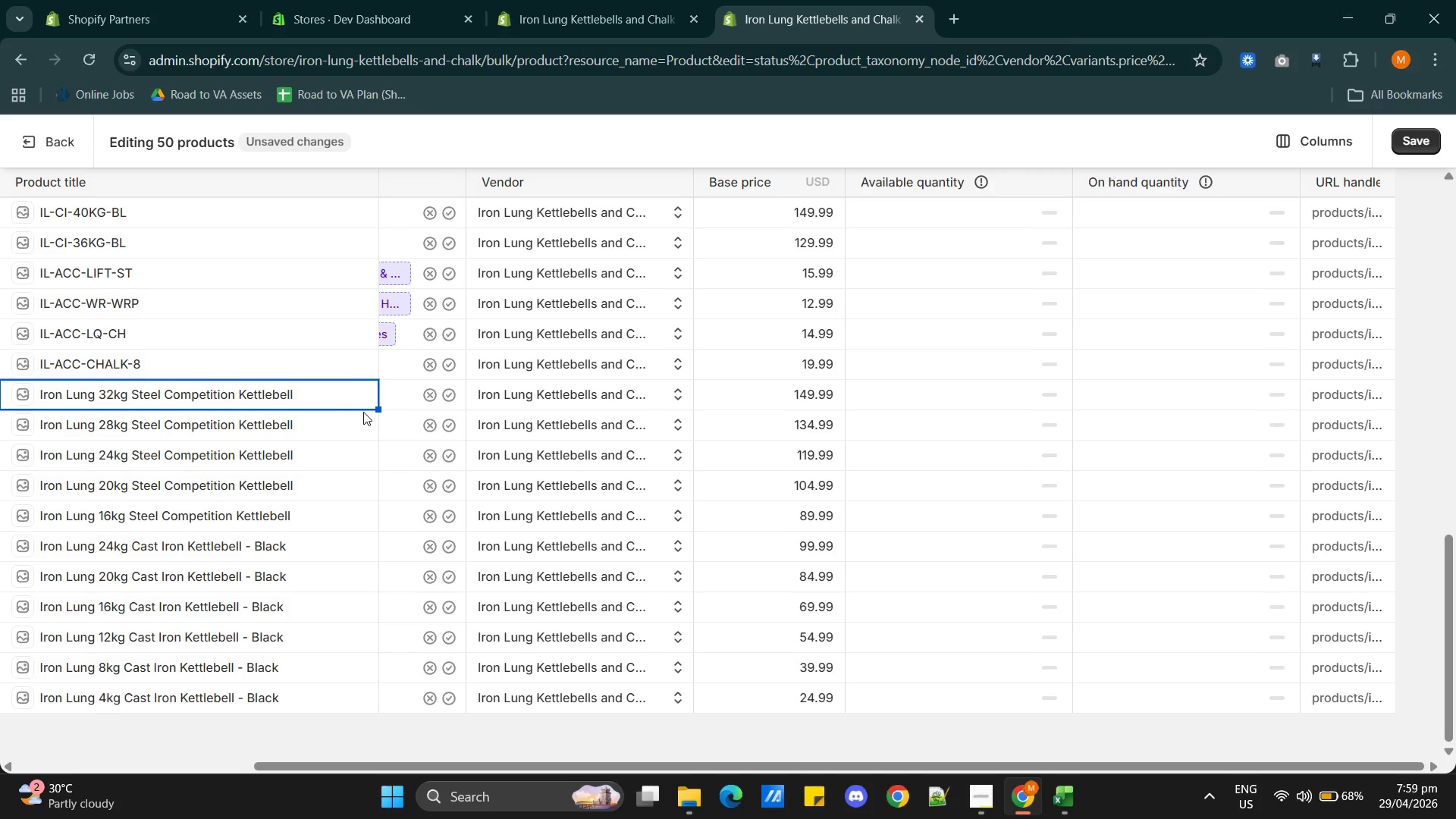 
left_click([340, 429])
 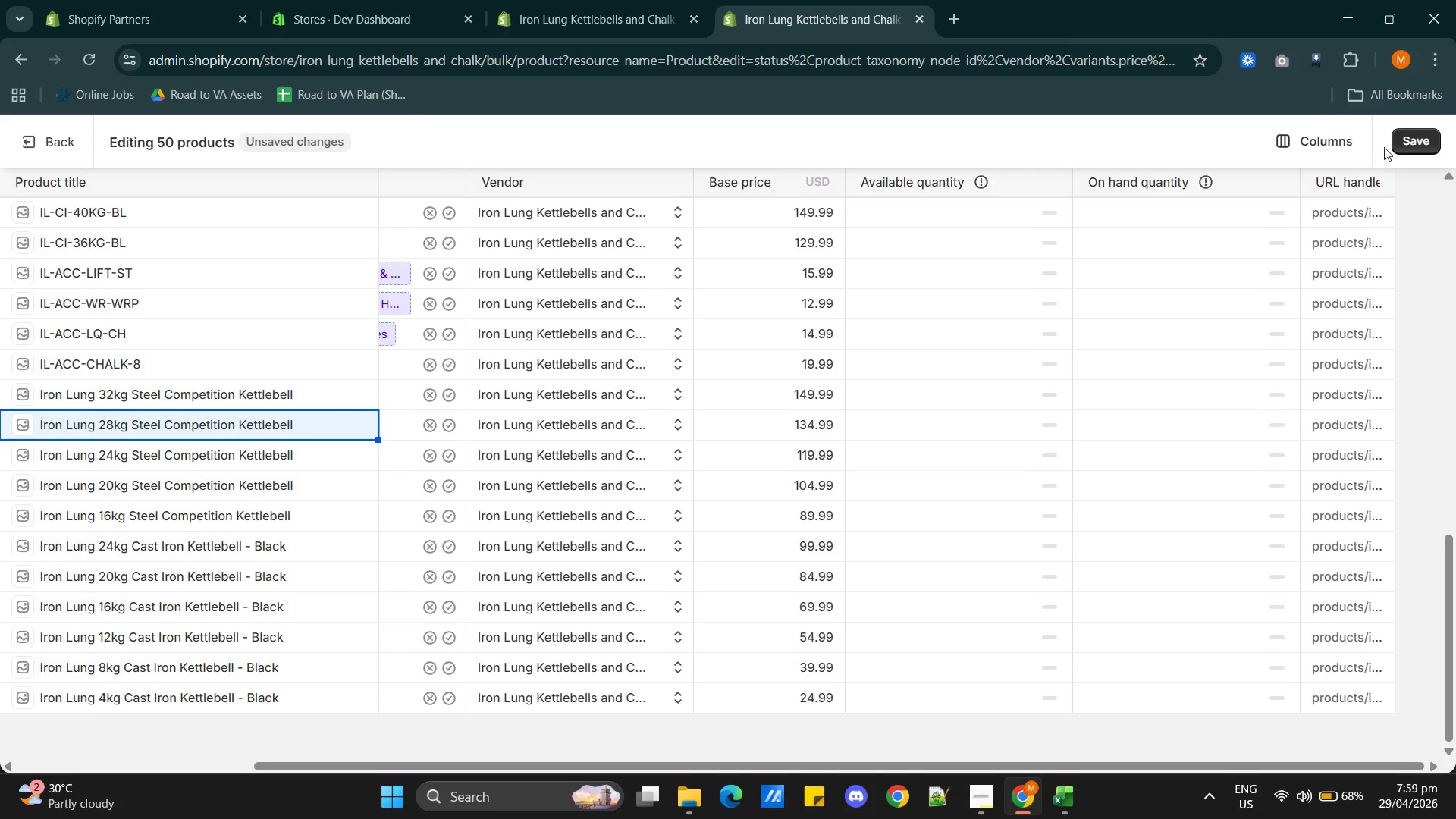 
left_click([1411, 143])
 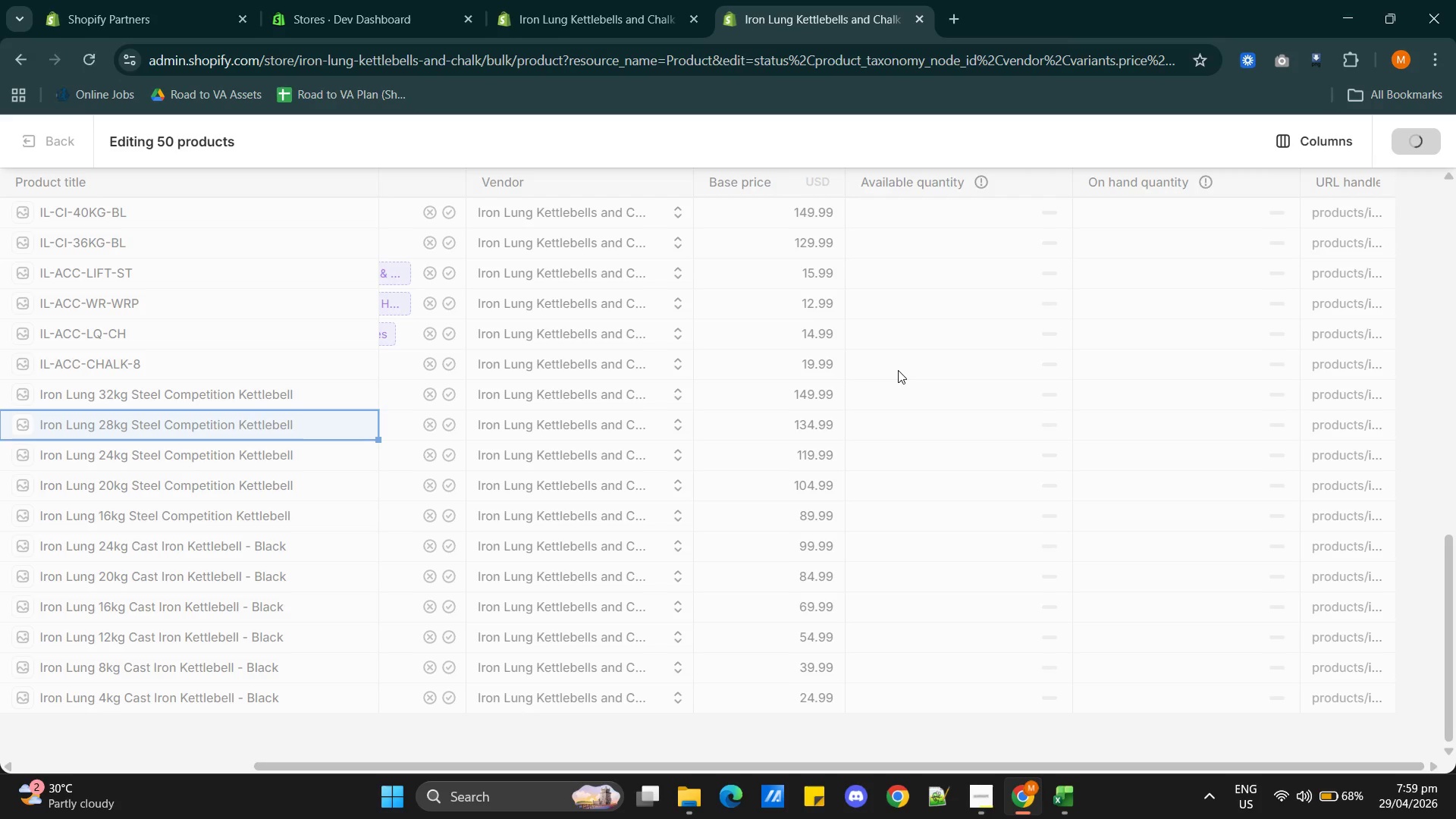 
key(Alt+Tab)
 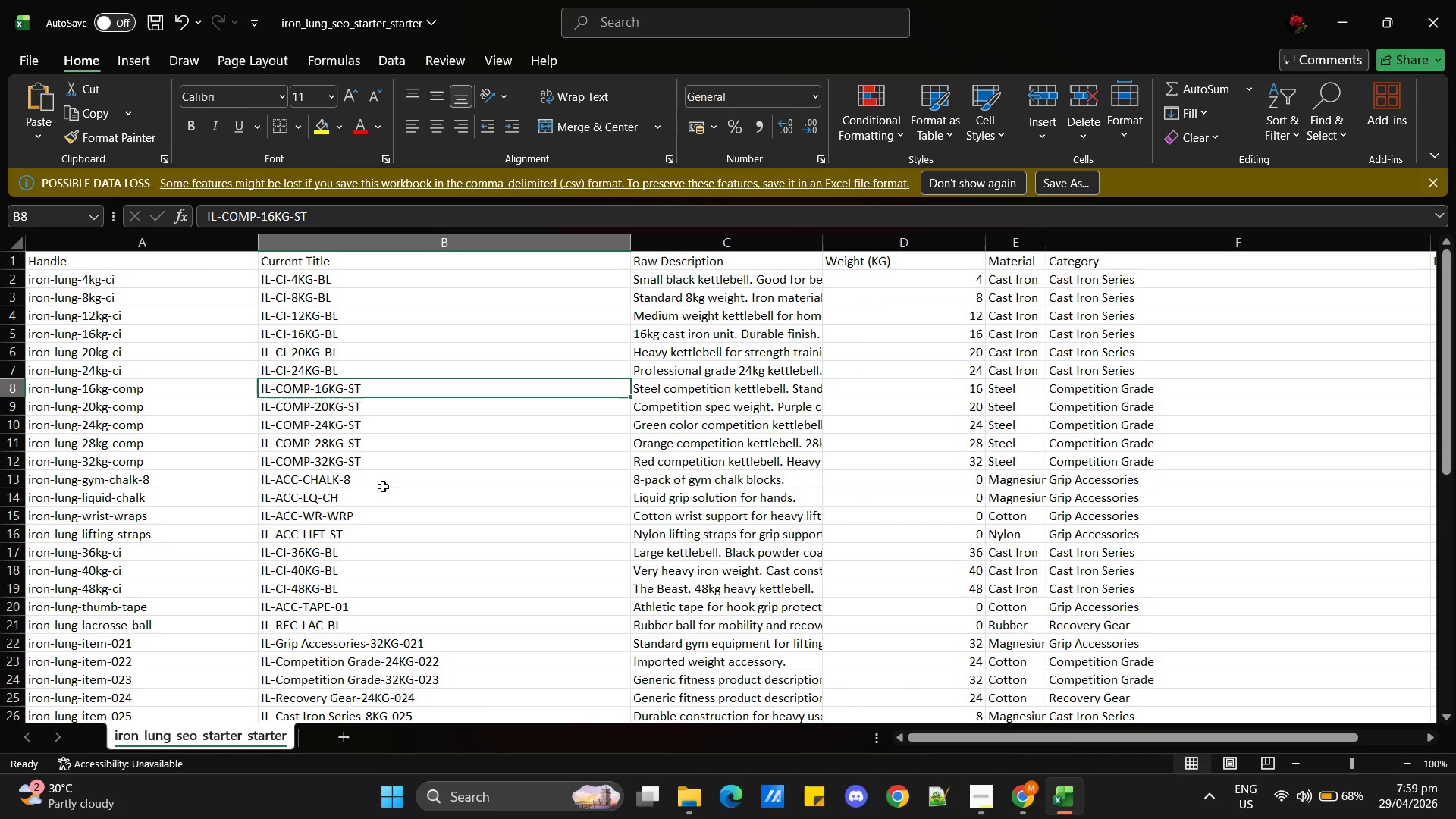 
left_click([403, 480])
 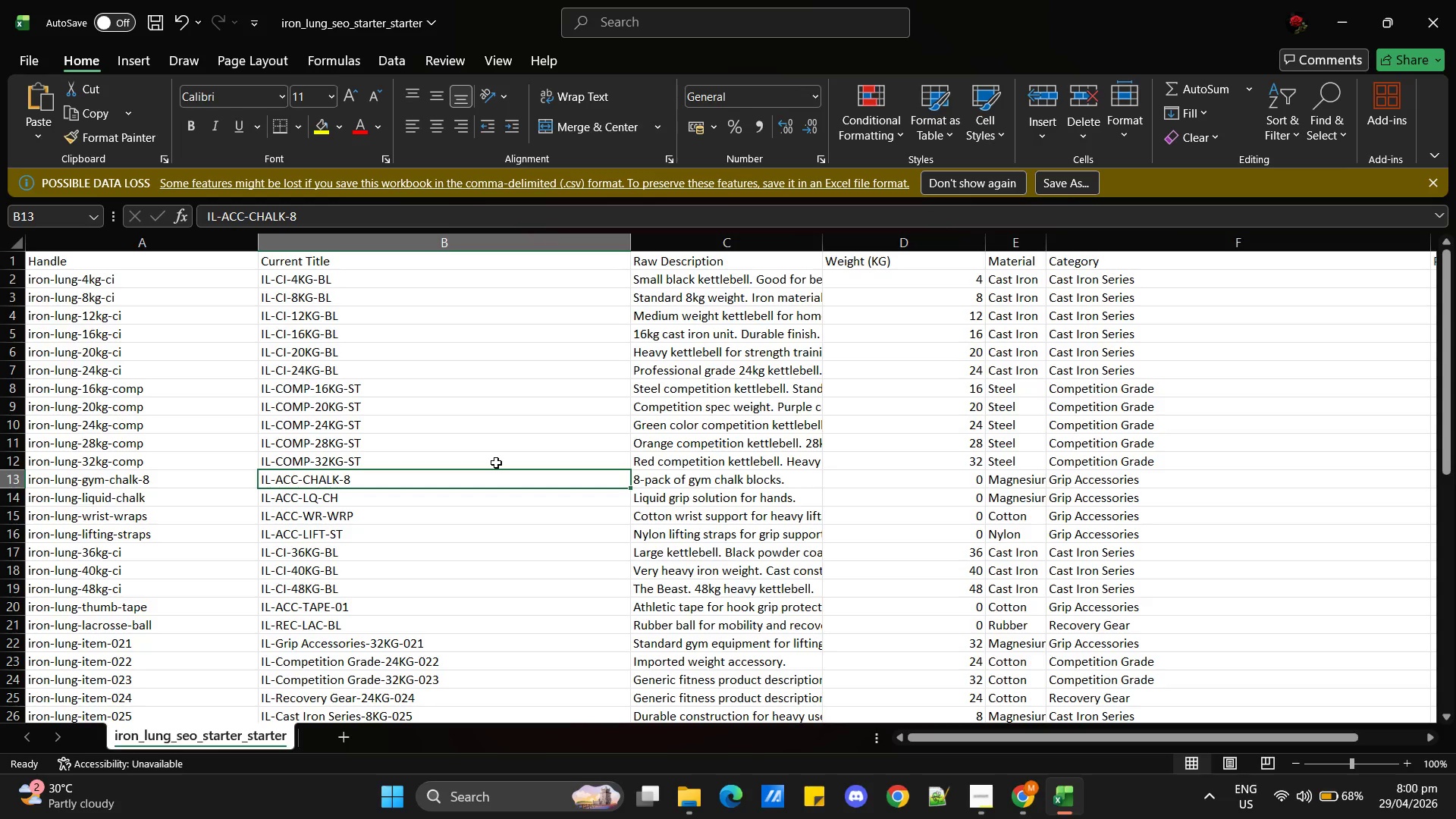 
wait(65.84)
 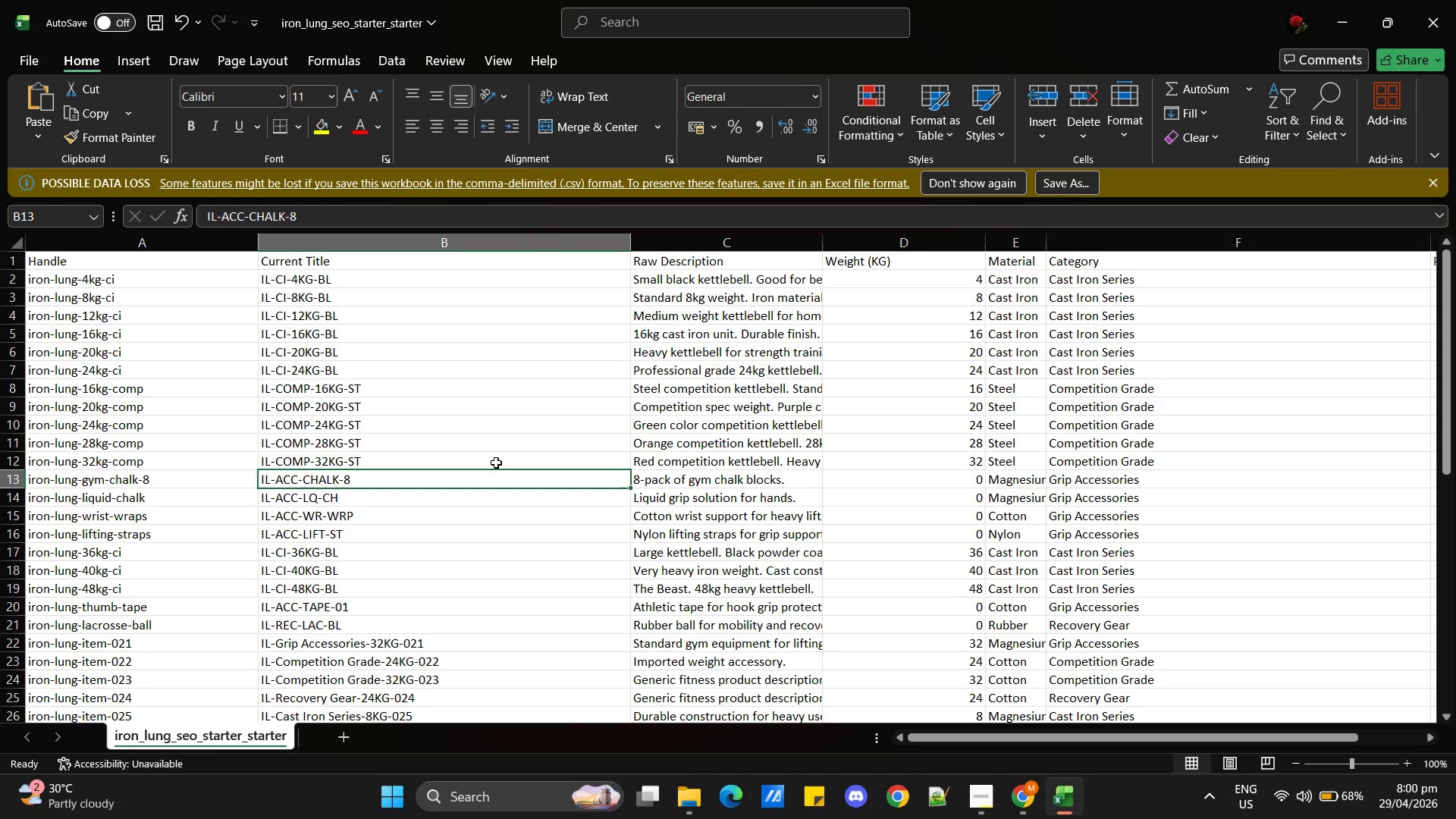 
key(Alt+Tab)
 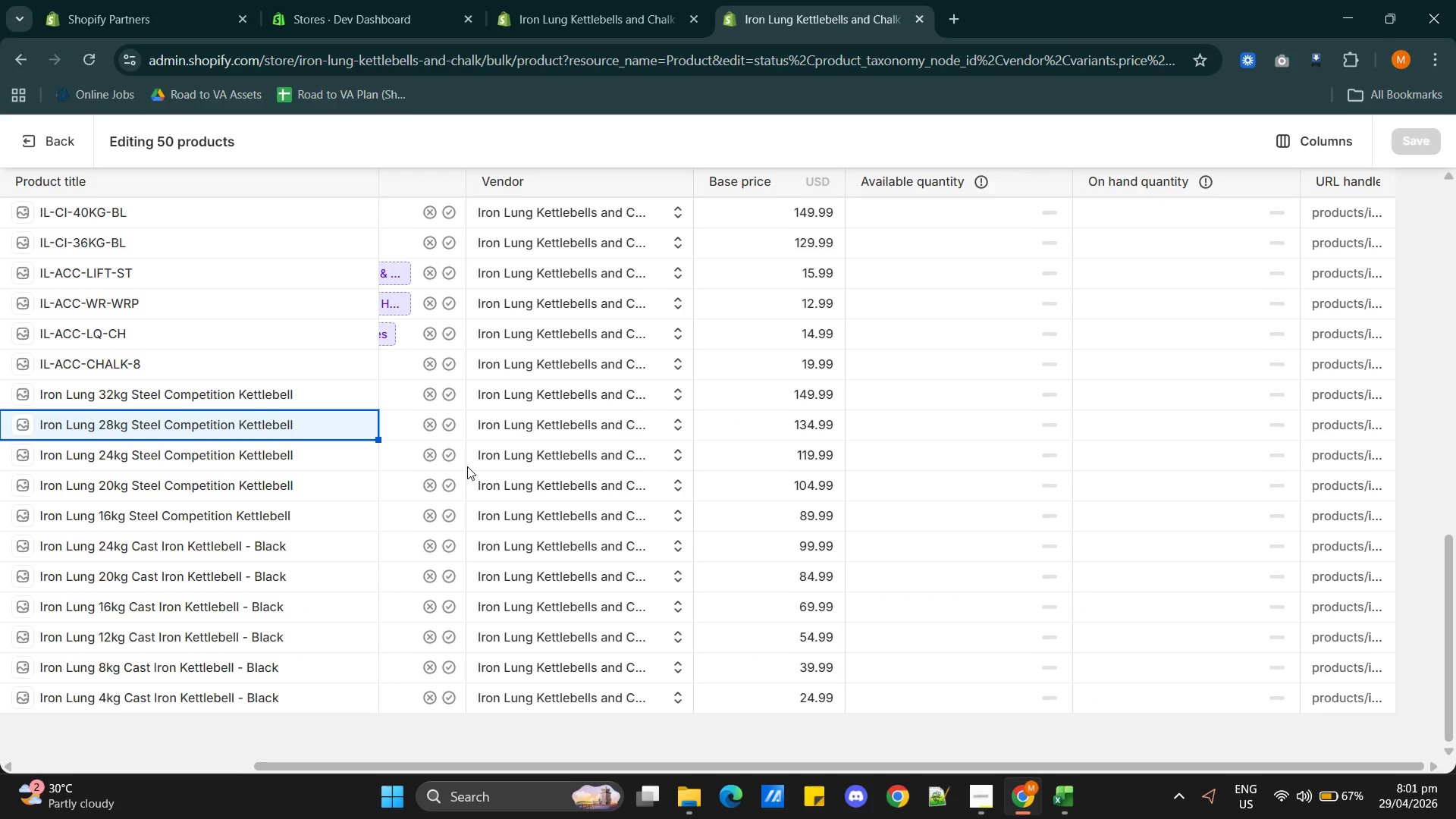 
left_click([467, 466])
 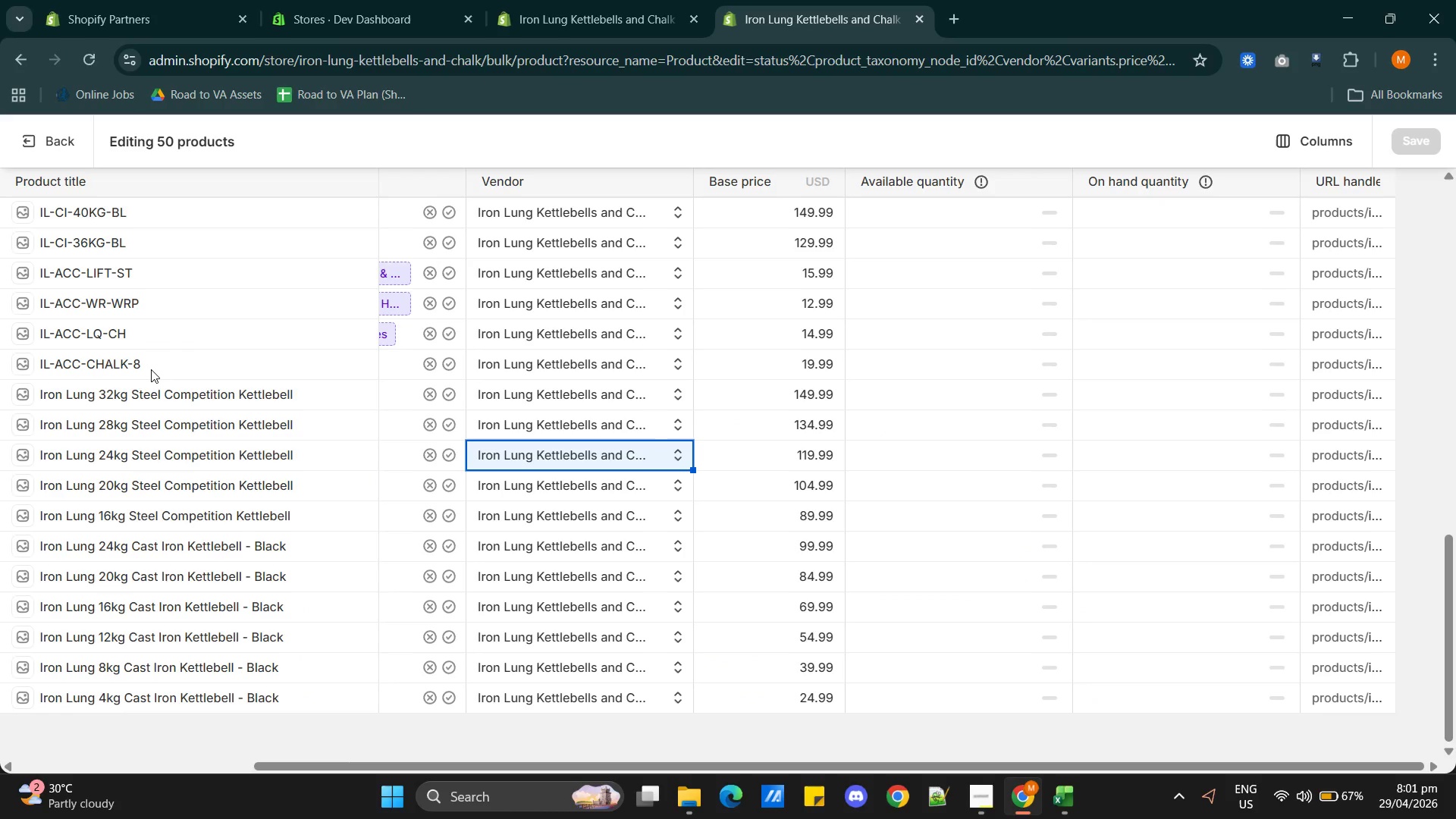 
double_click([151, 366])
 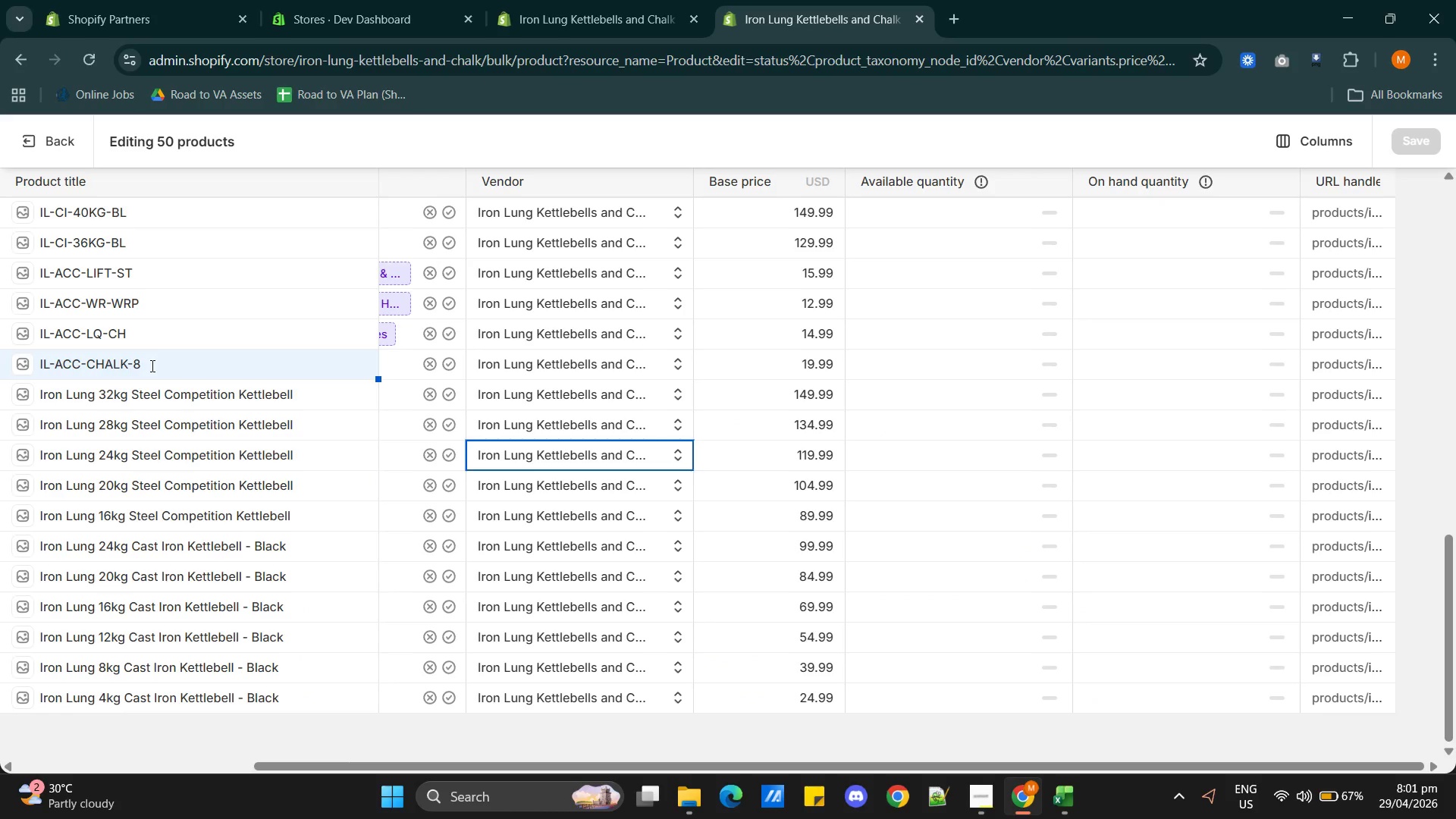 
triple_click([151, 366])
 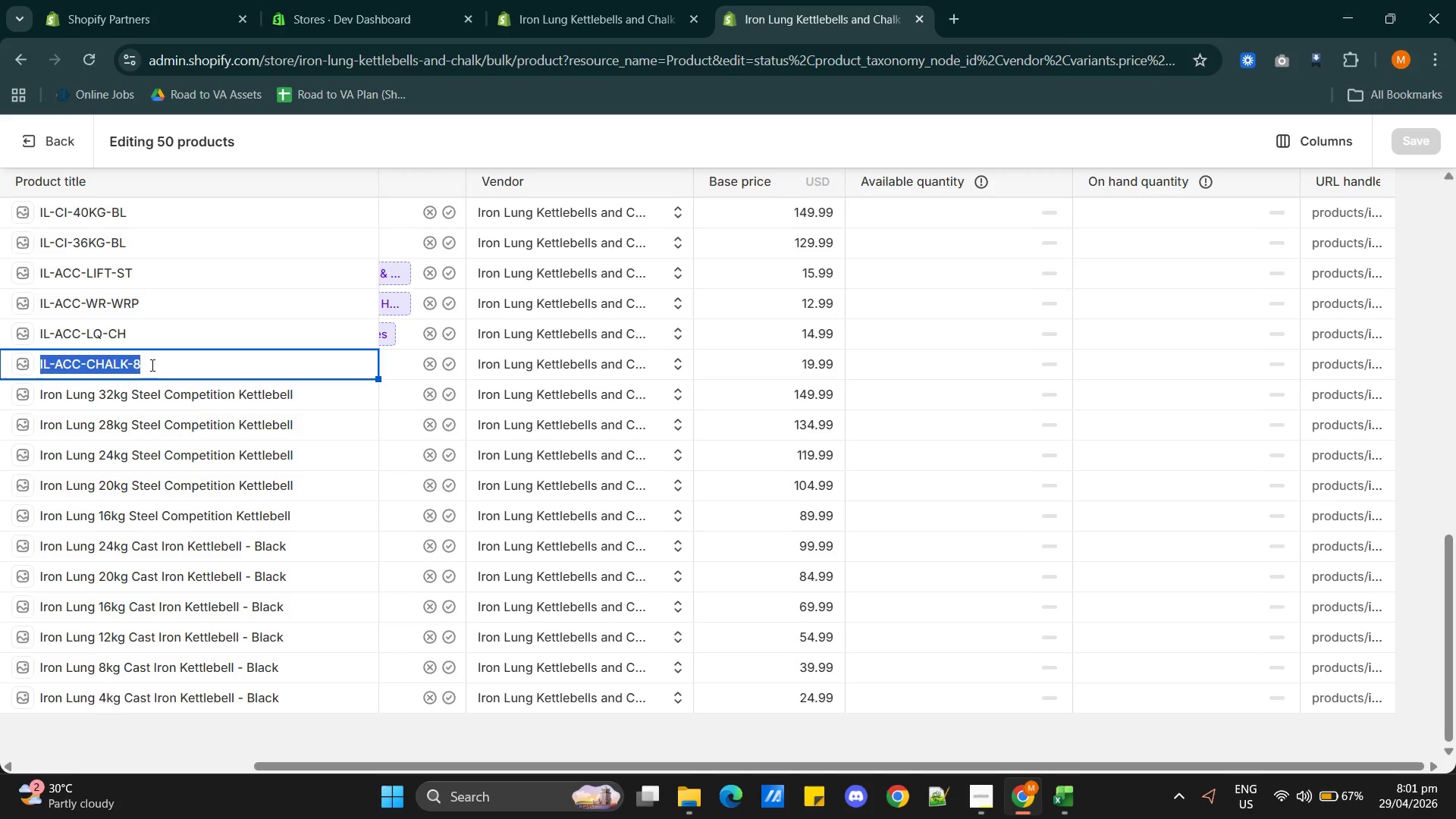 
left_click([151, 365])
 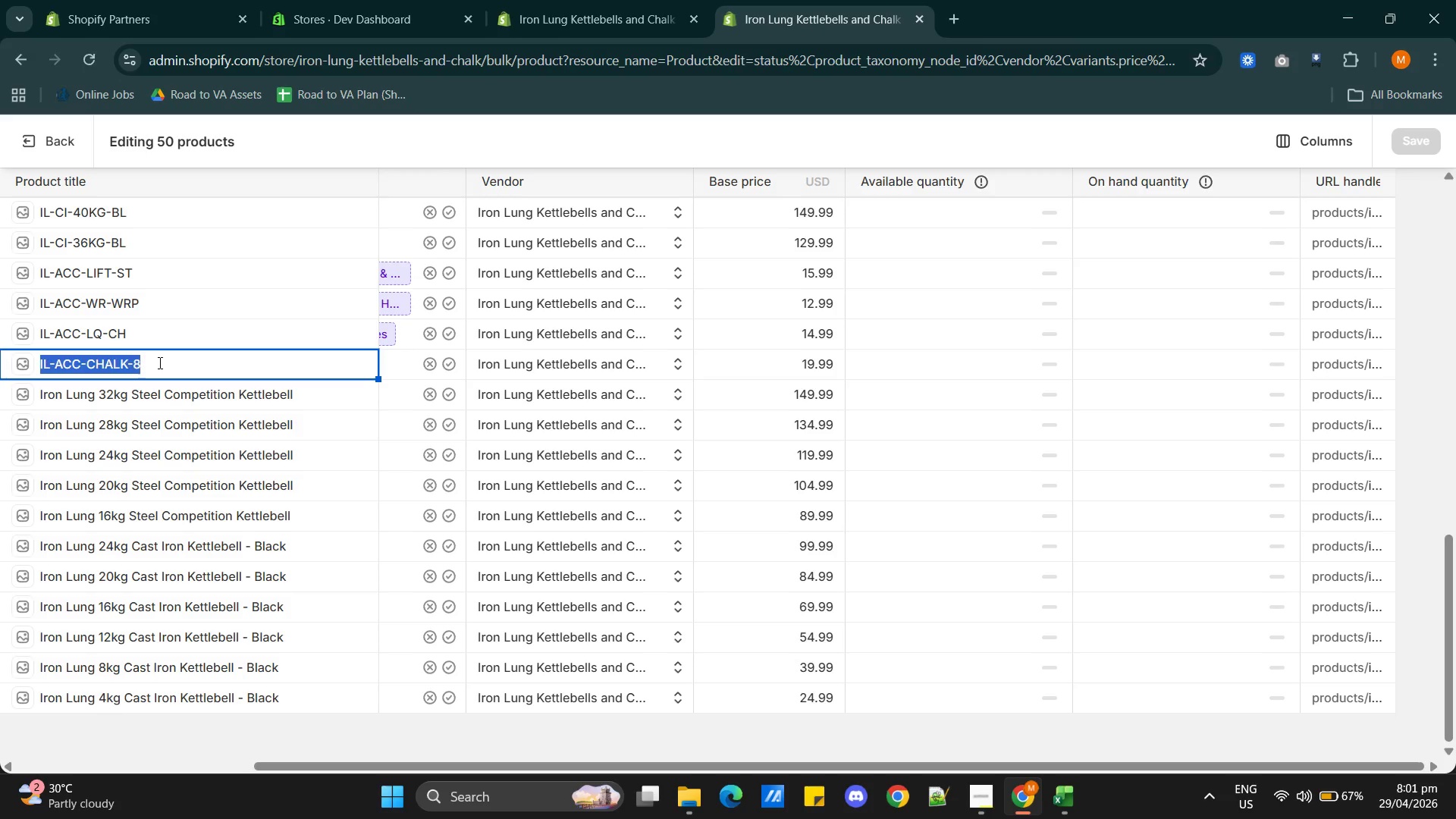 
wait(18.62)
 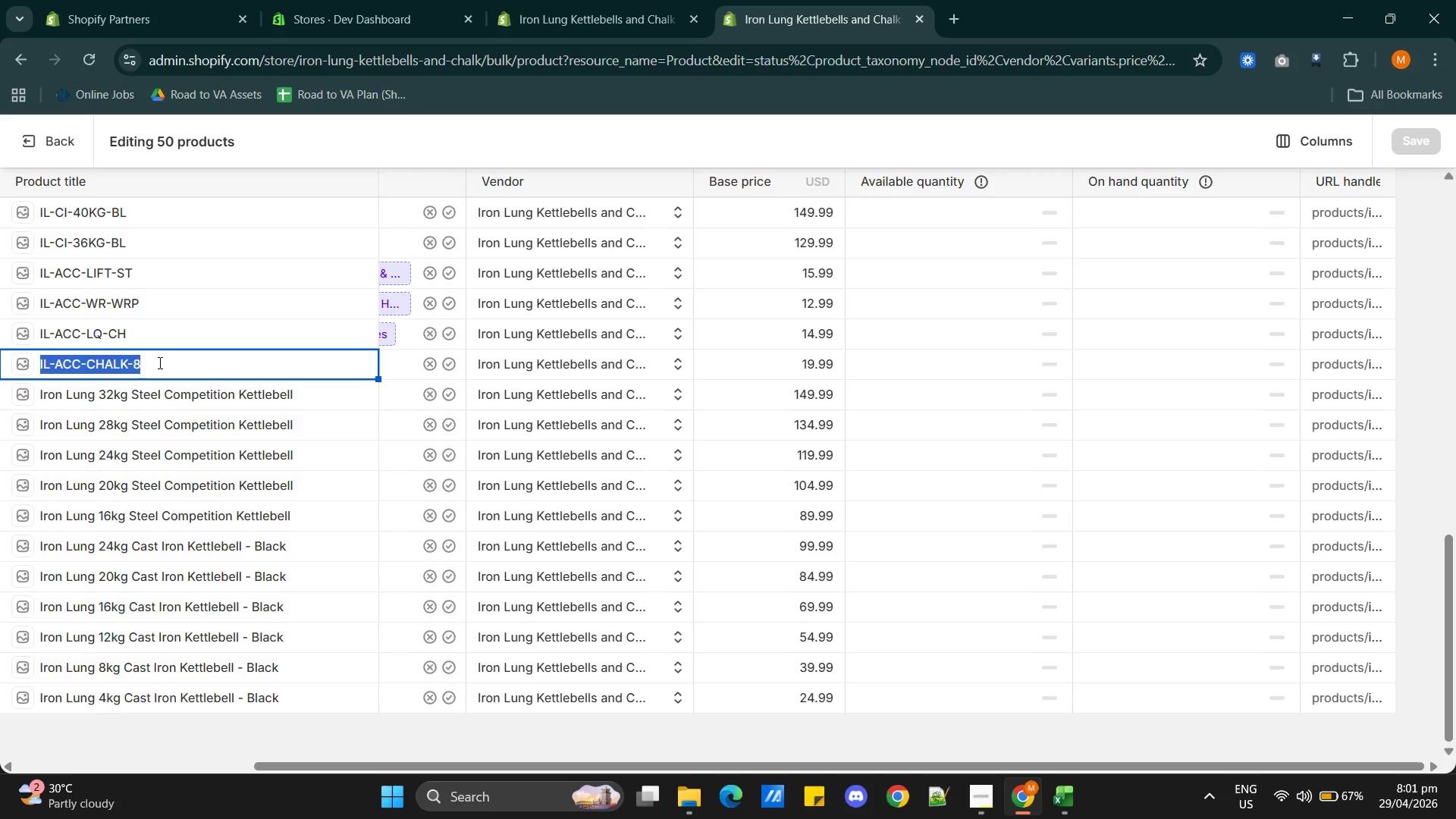 
left_click([158, 362])
 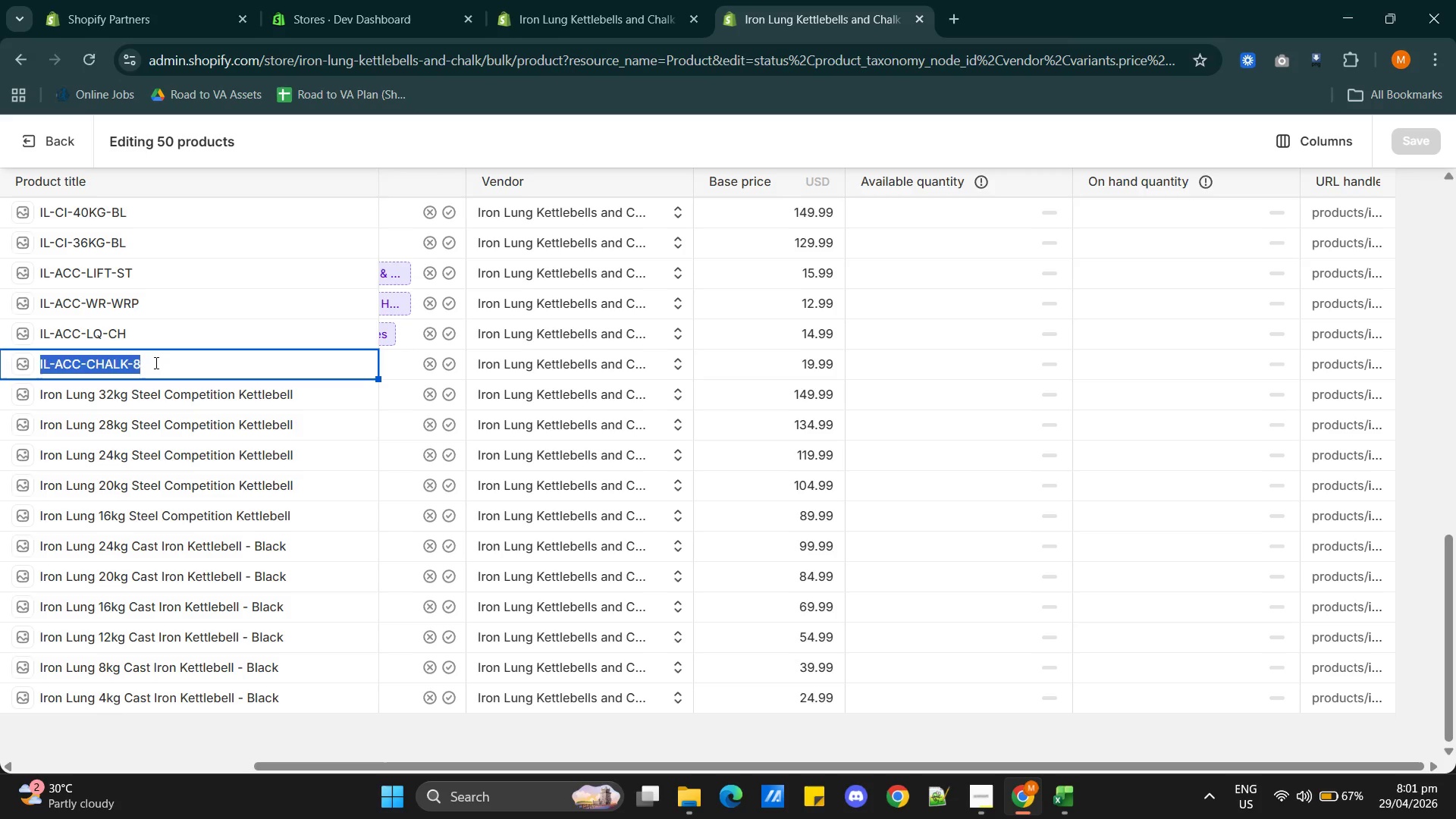 
wait(17.7)
 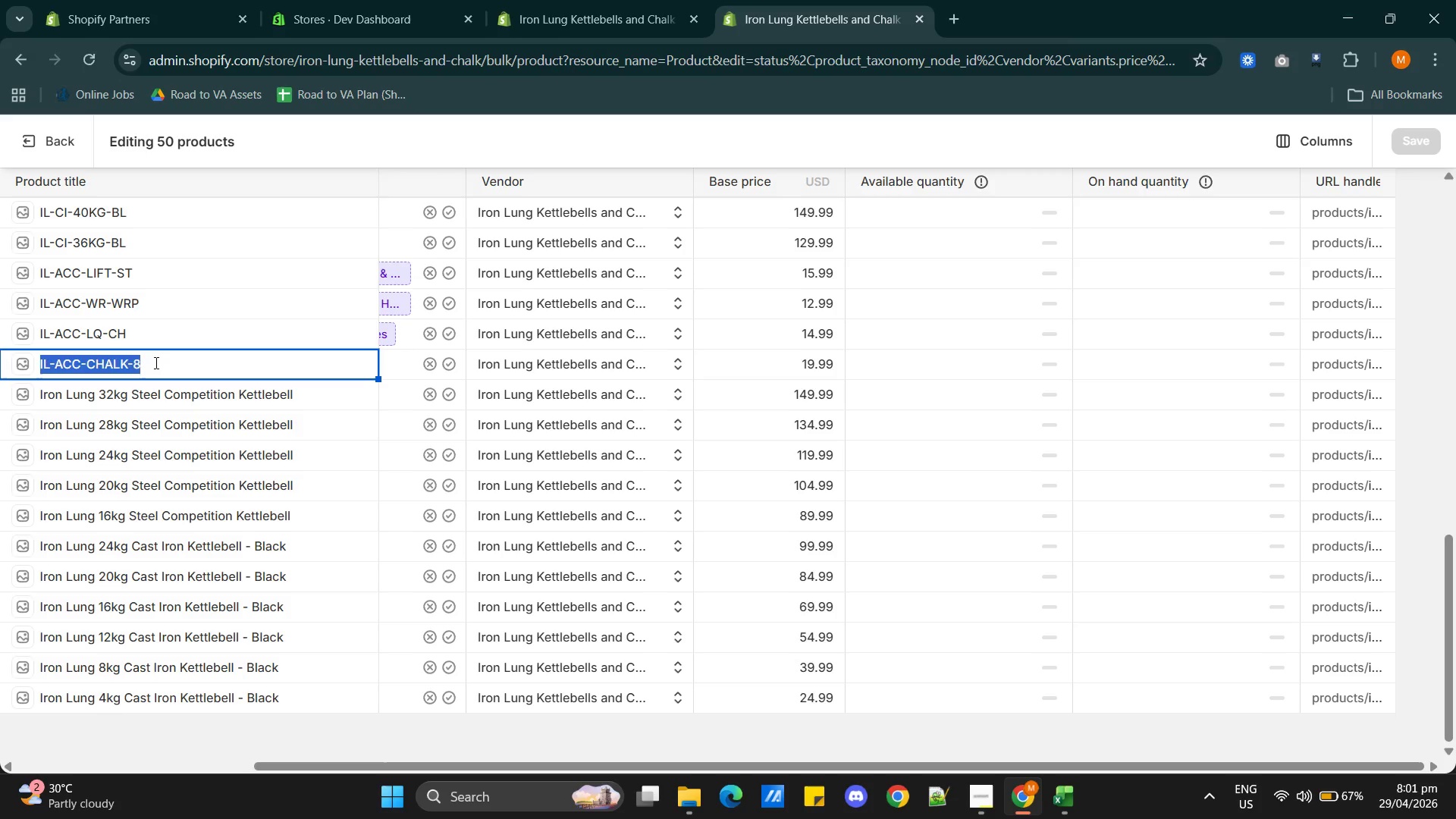 
key(Alt+AltLeft)
 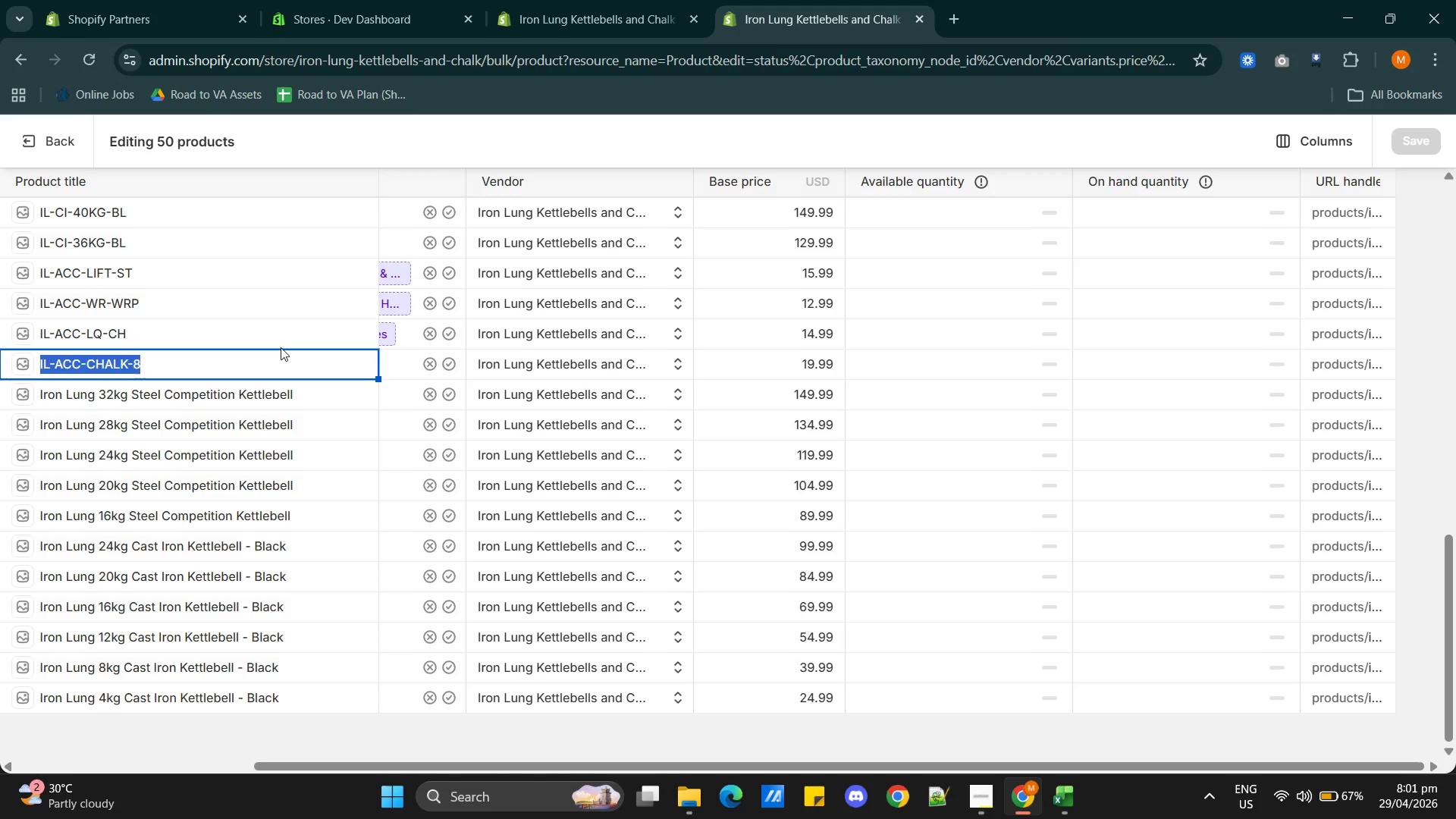 
key(Alt+Tab)
 